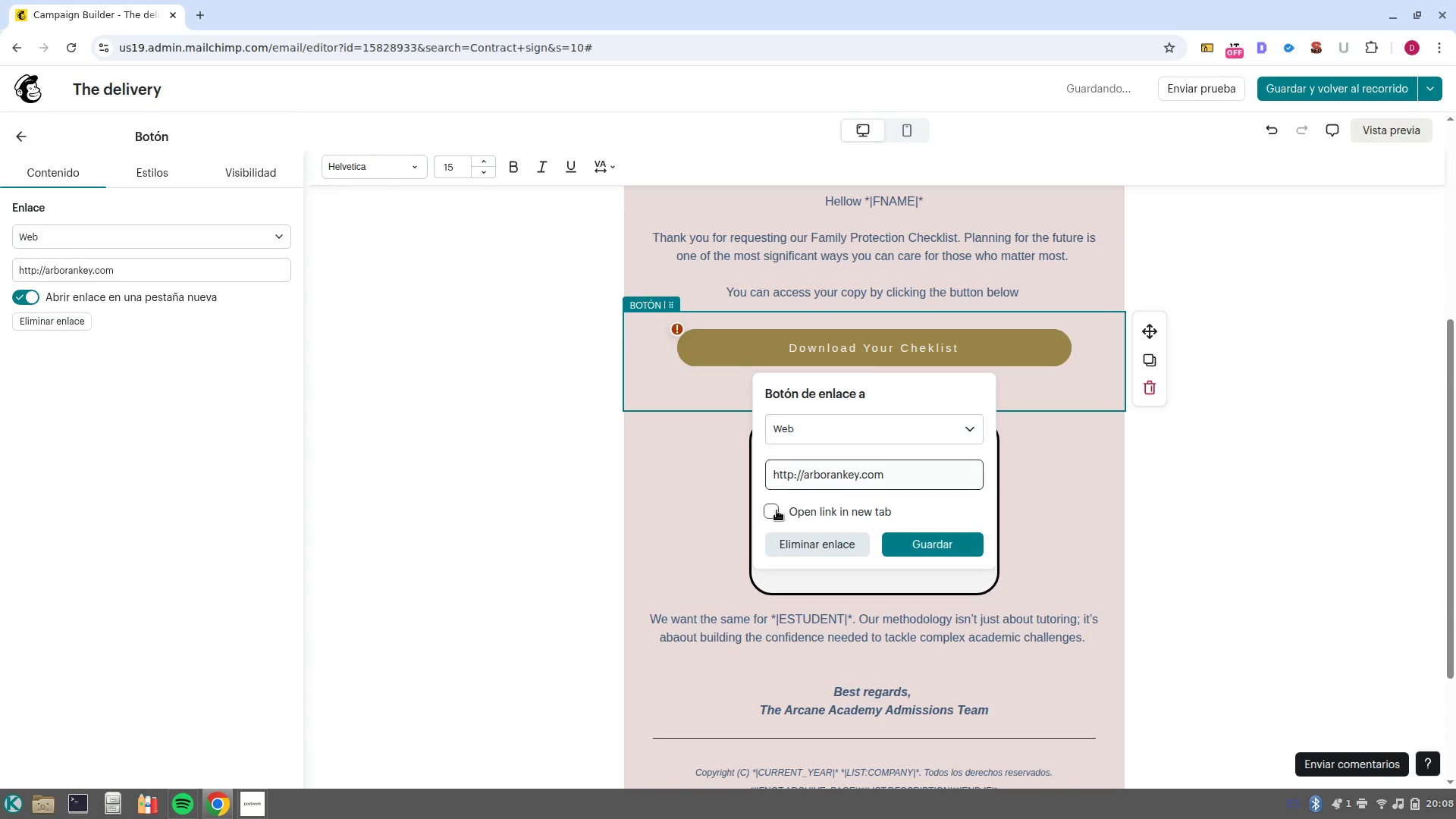 
left_click([774, 513])
 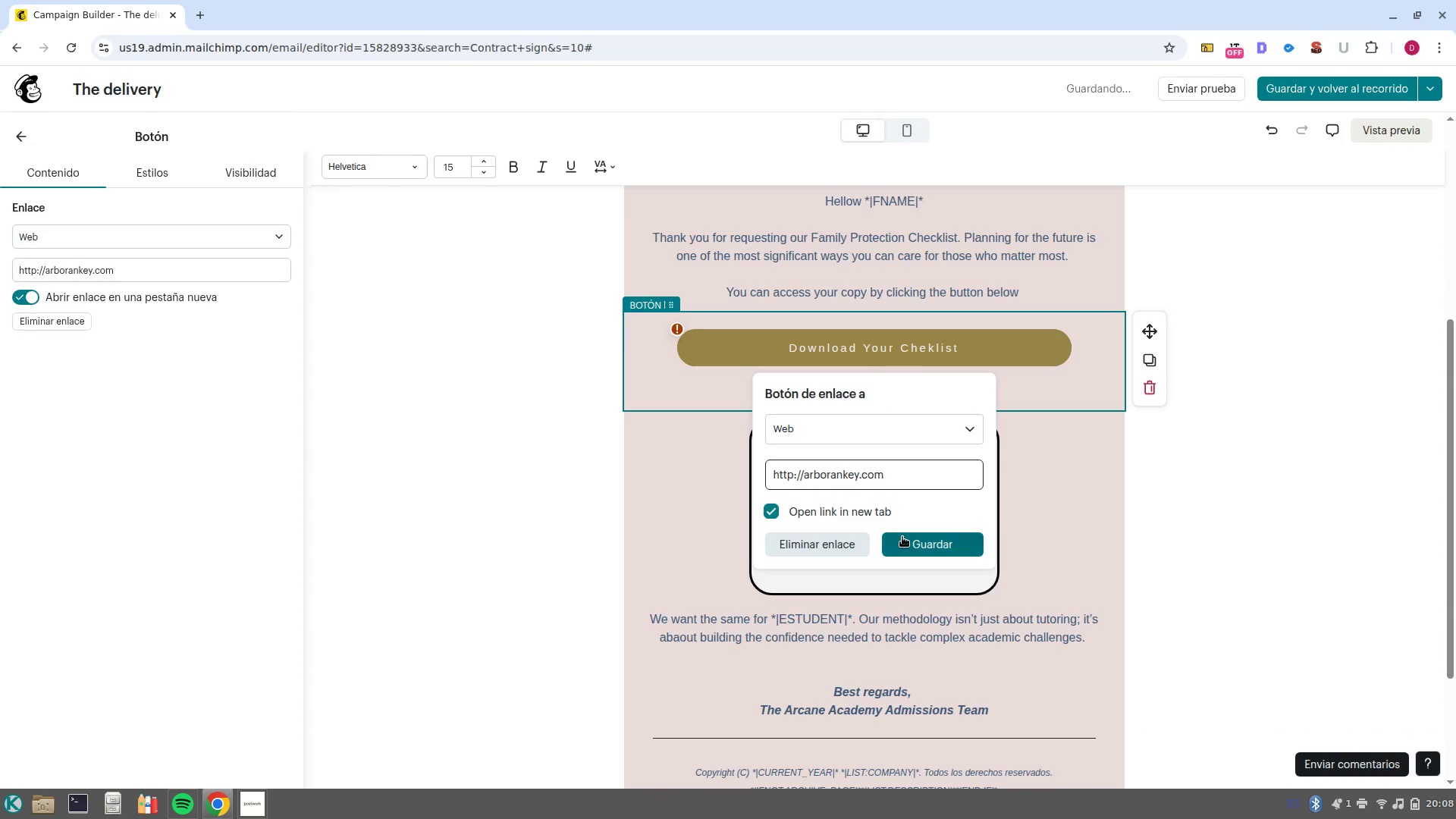 
left_click([902, 537])
 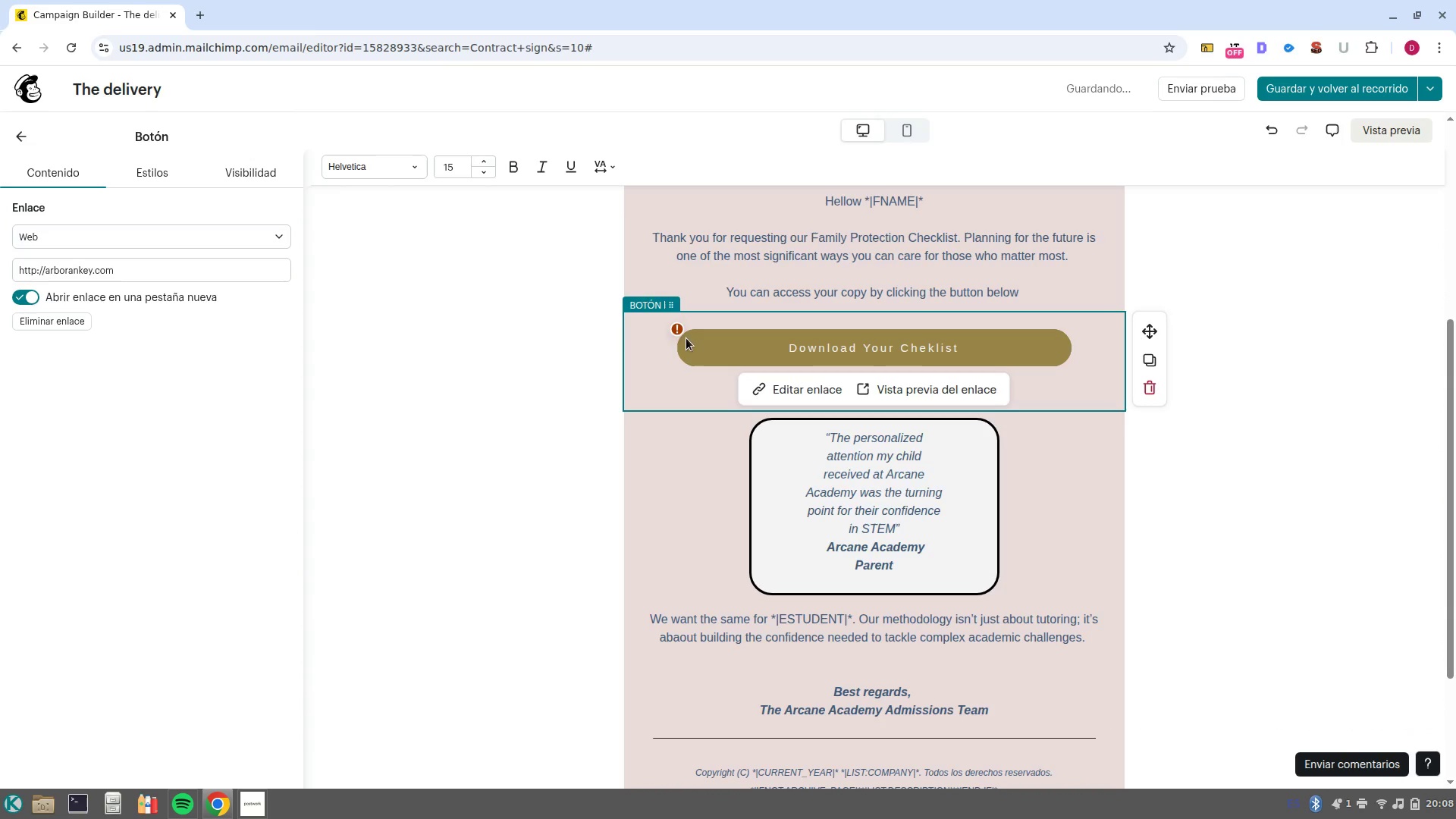 
left_click([679, 331])
 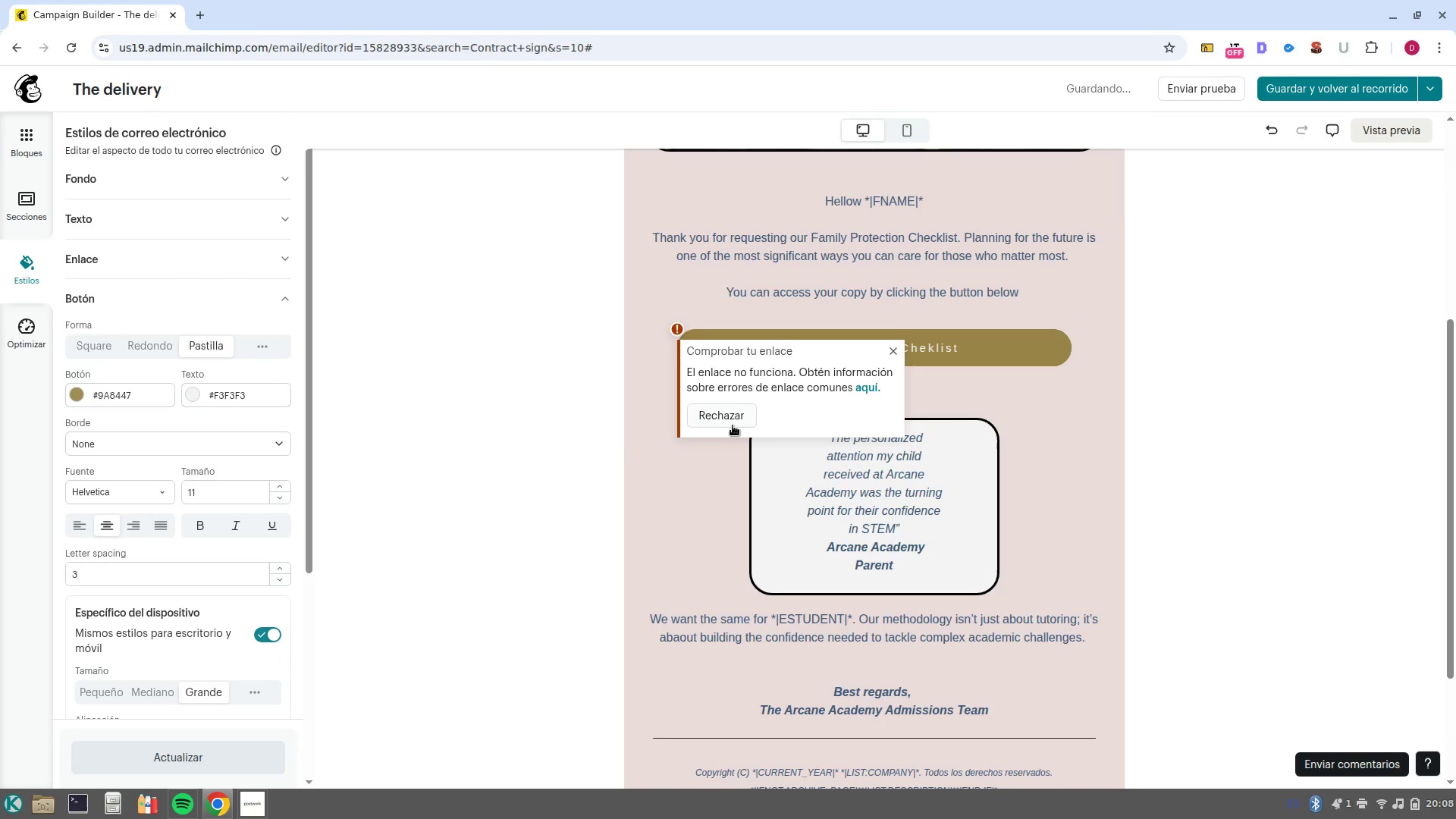 
left_click([735, 418])
 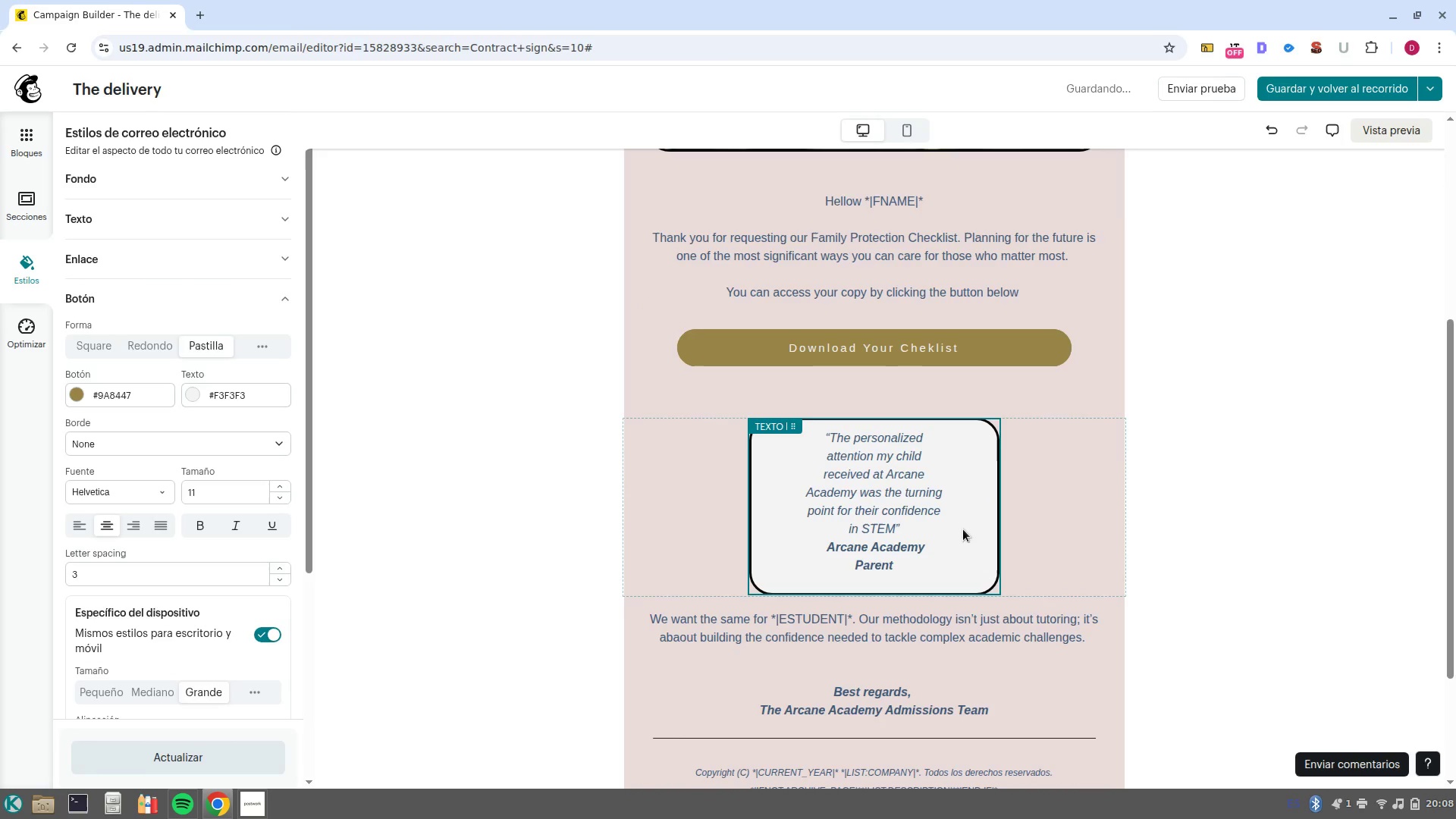 
left_click([989, 635])
 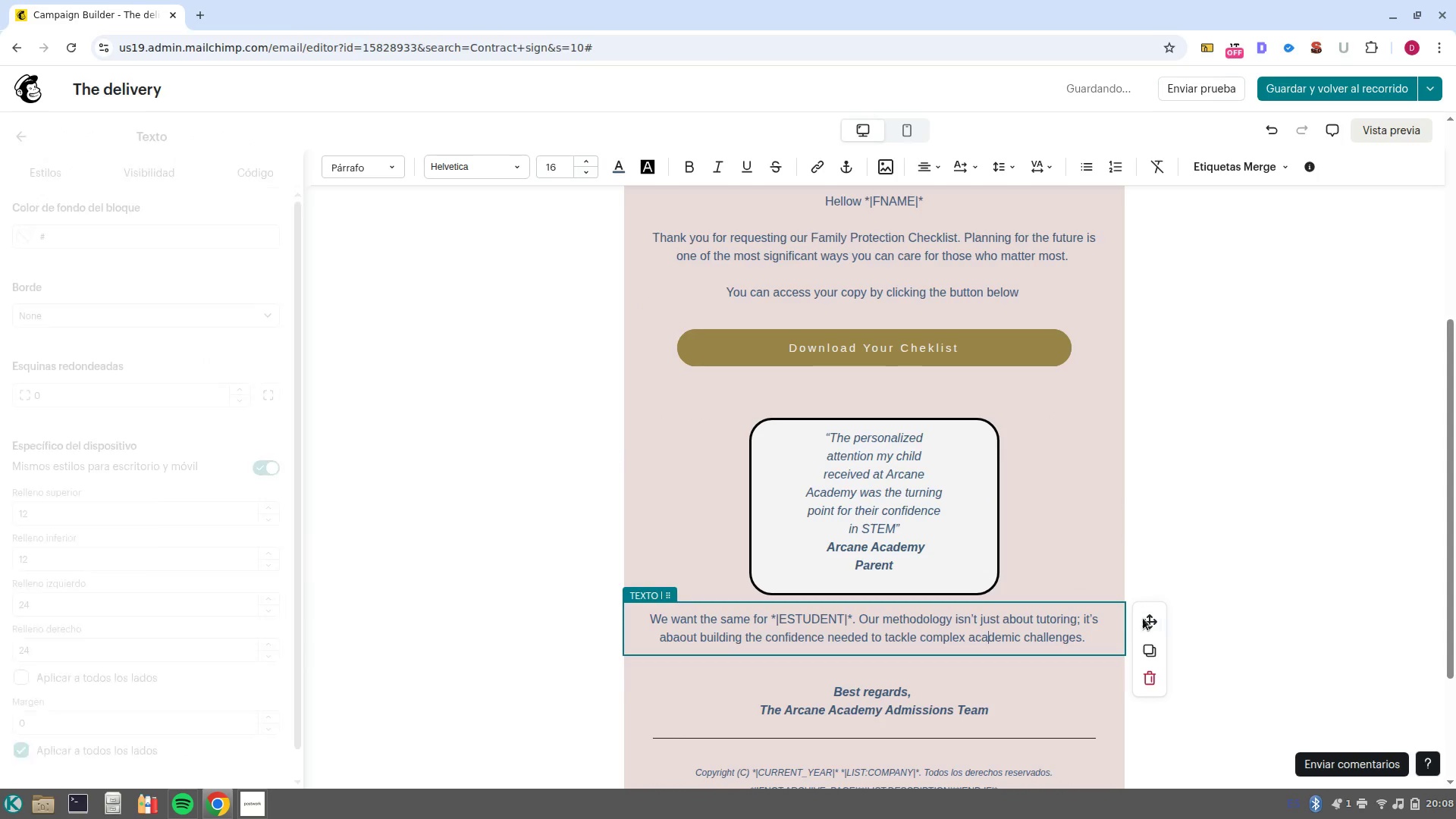 
left_click_drag(start_coordinate=[1147, 621], to_coordinate=[907, 397])
 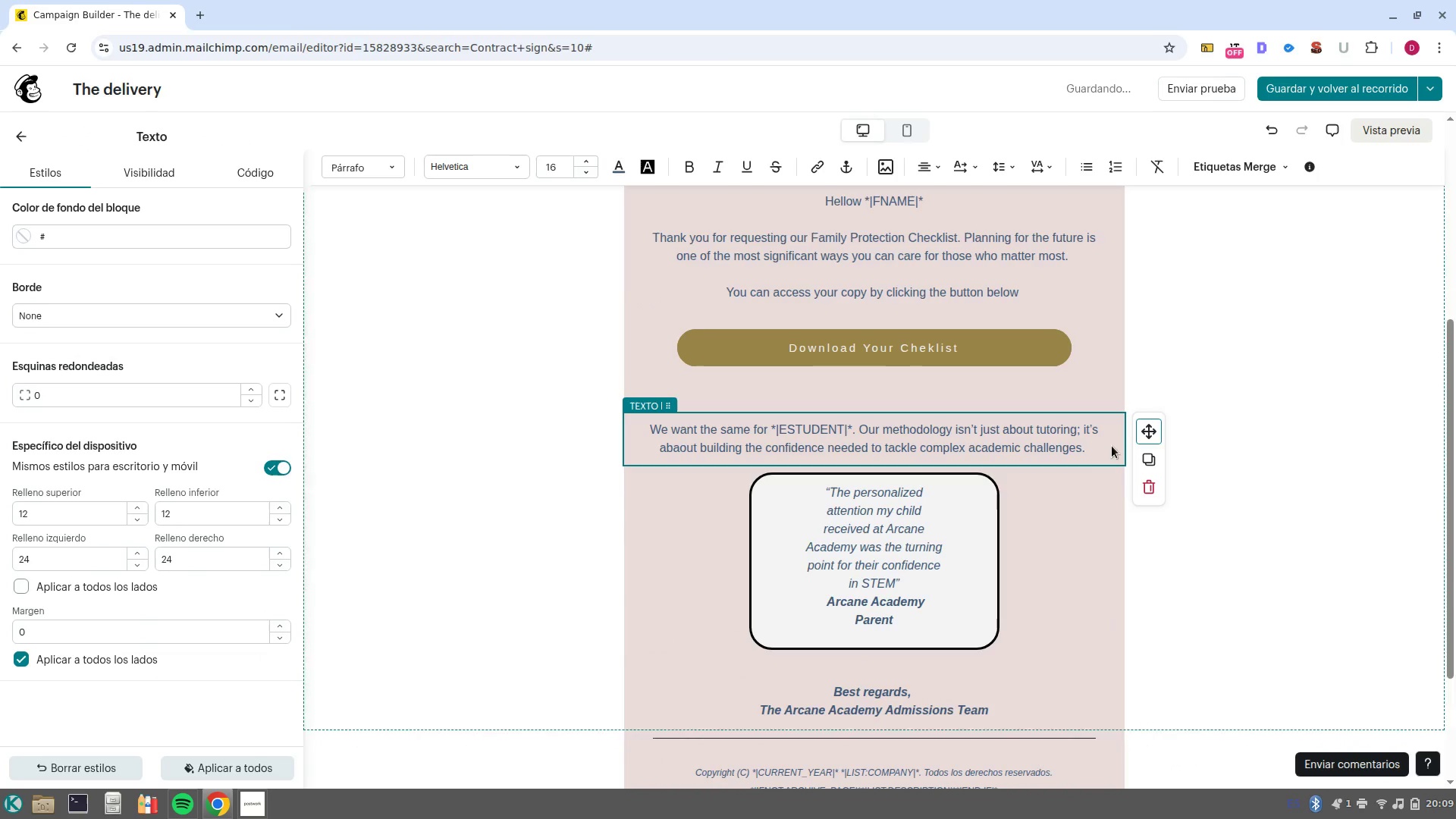 
left_click_drag(start_coordinate=[1100, 449], to_coordinate=[654, 421])
 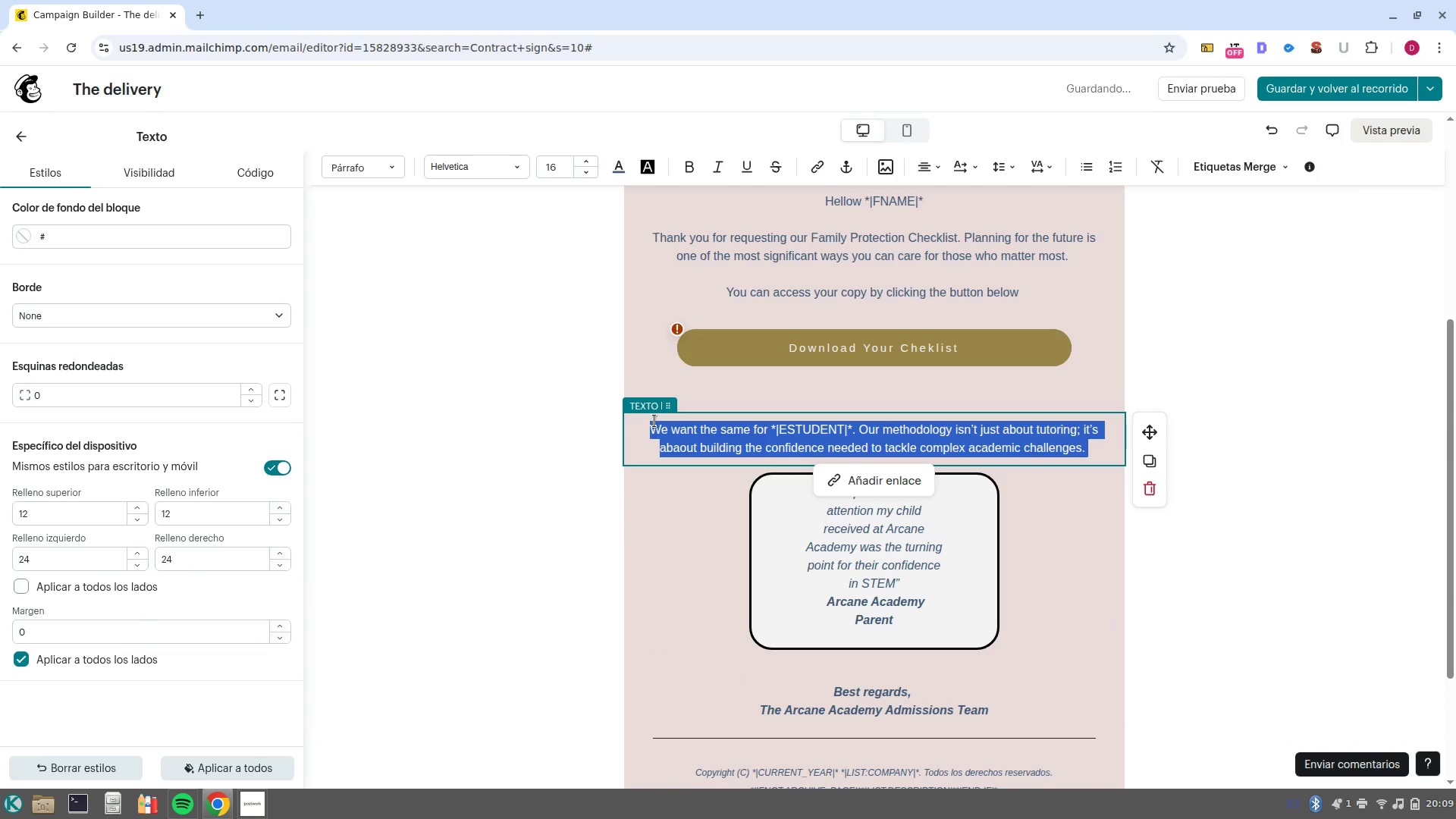 
type(A message from our LeAD )
key(Backspace)
key(Backspace)
key(Backspace)
type(ad Attorney>)
 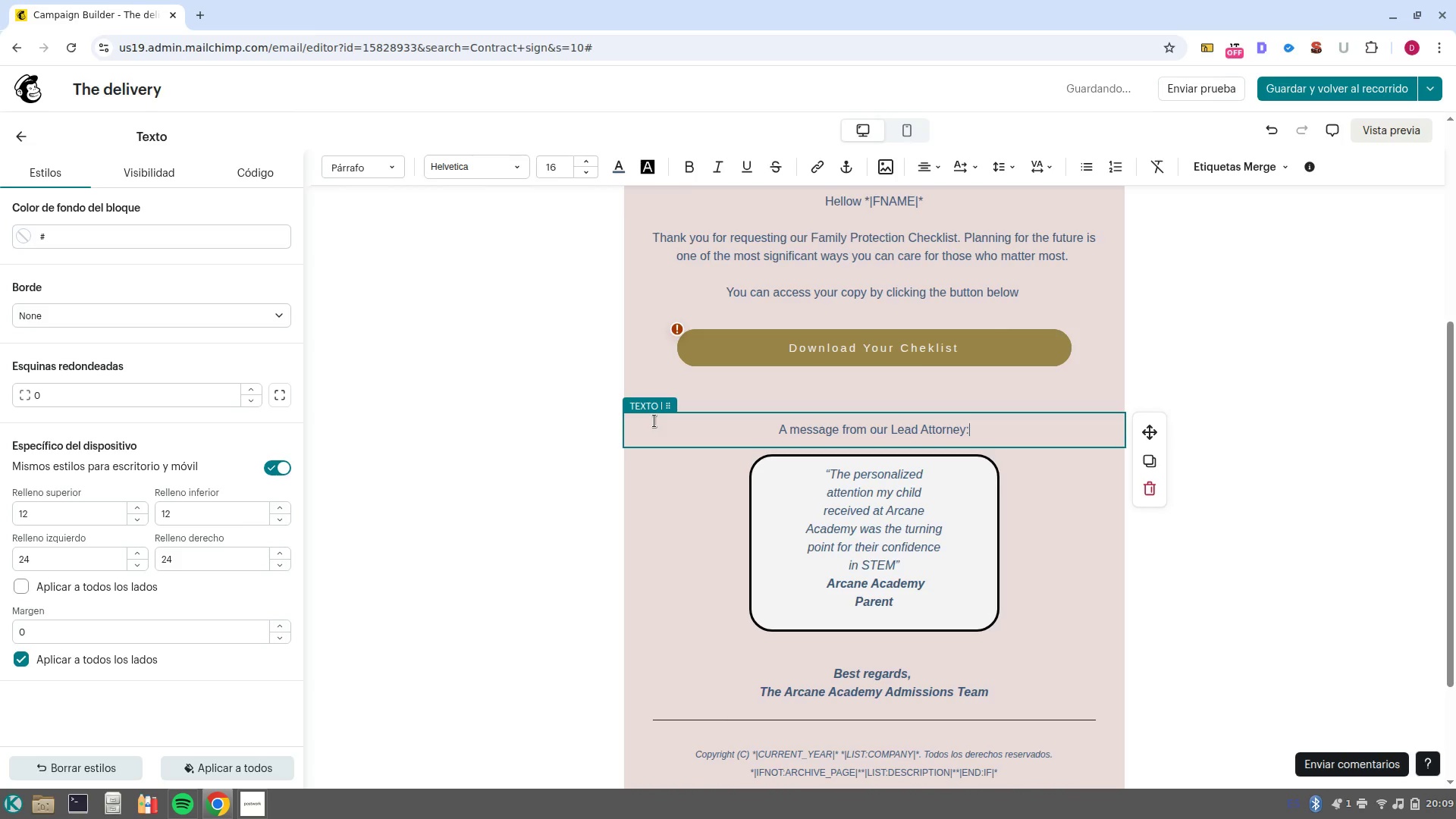 
wait(12.54)
 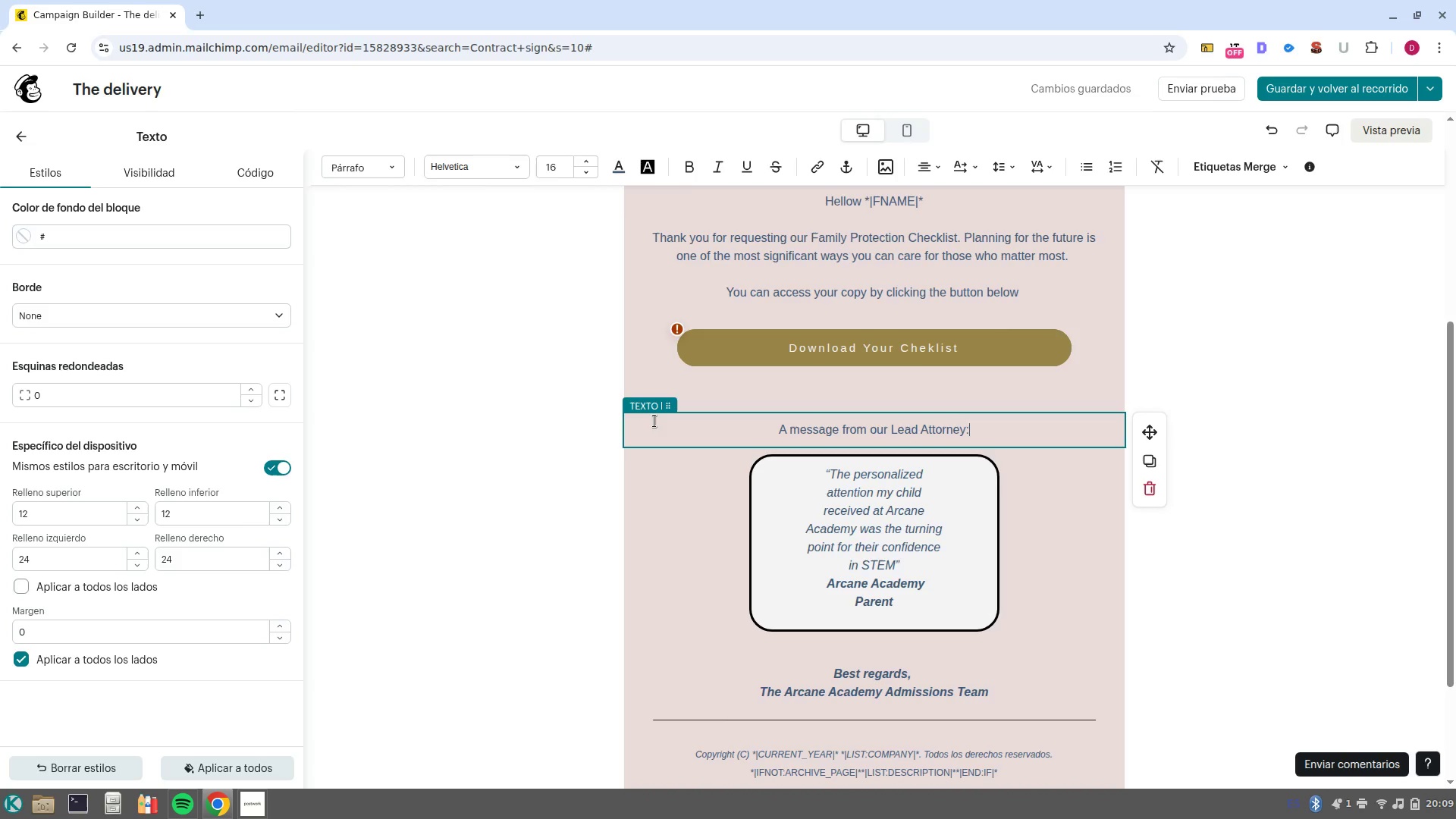 
left_click_drag(start_coordinate=[993, 426], to_coordinate=[752, 431])
 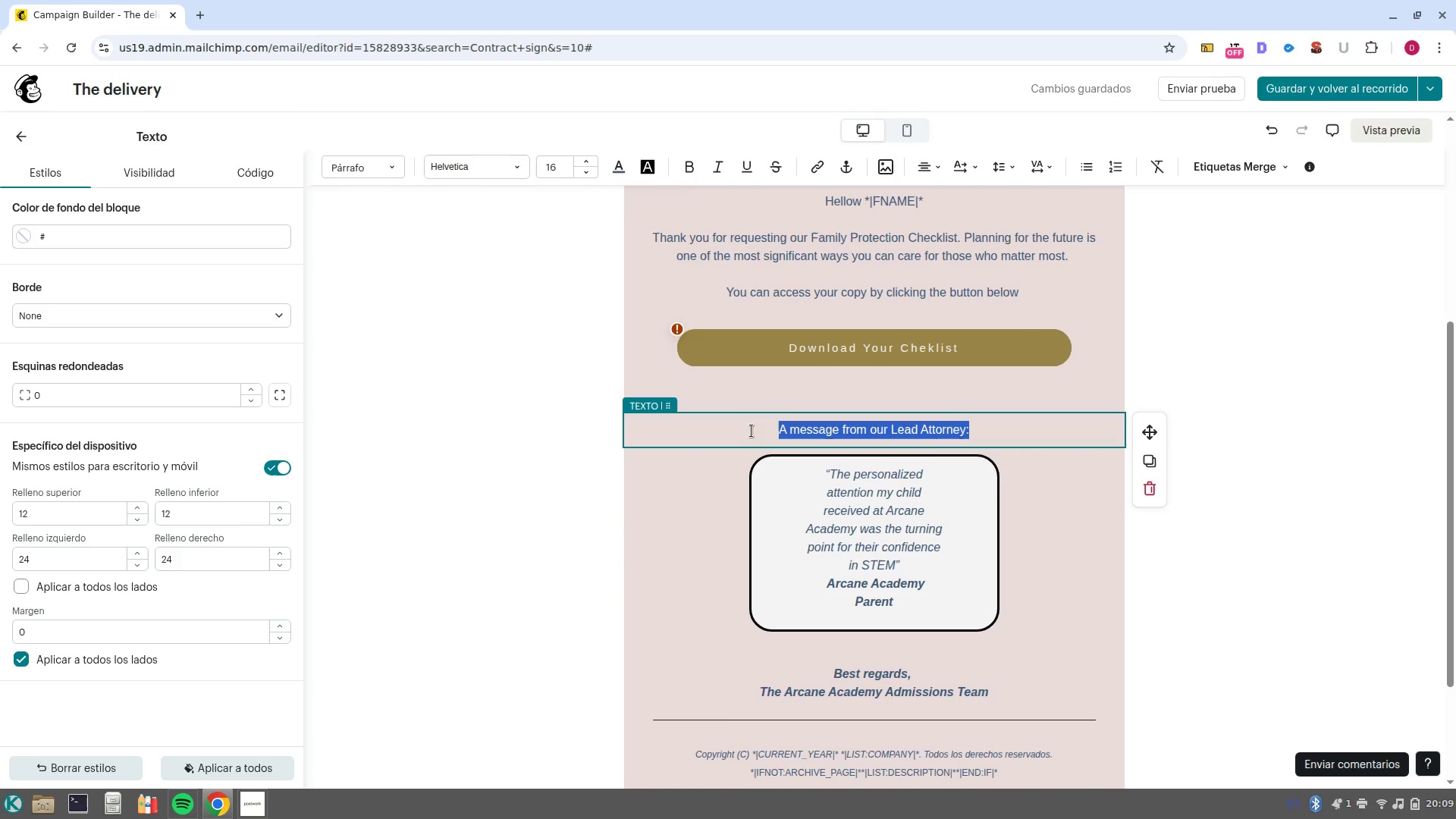 
key(Control+B)
 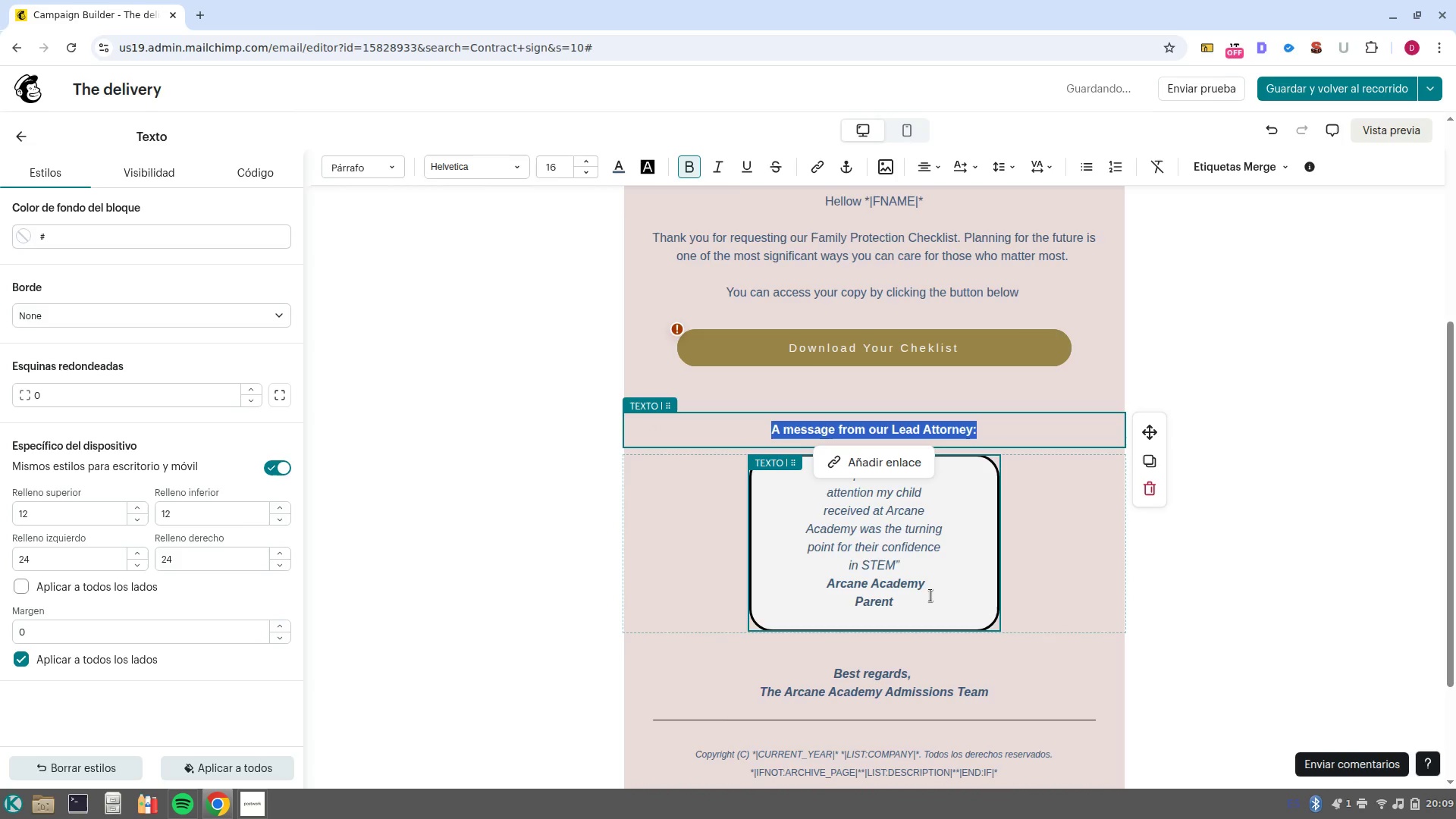 
left_click_drag(start_coordinate=[934, 601], to_coordinate=[807, 476])
 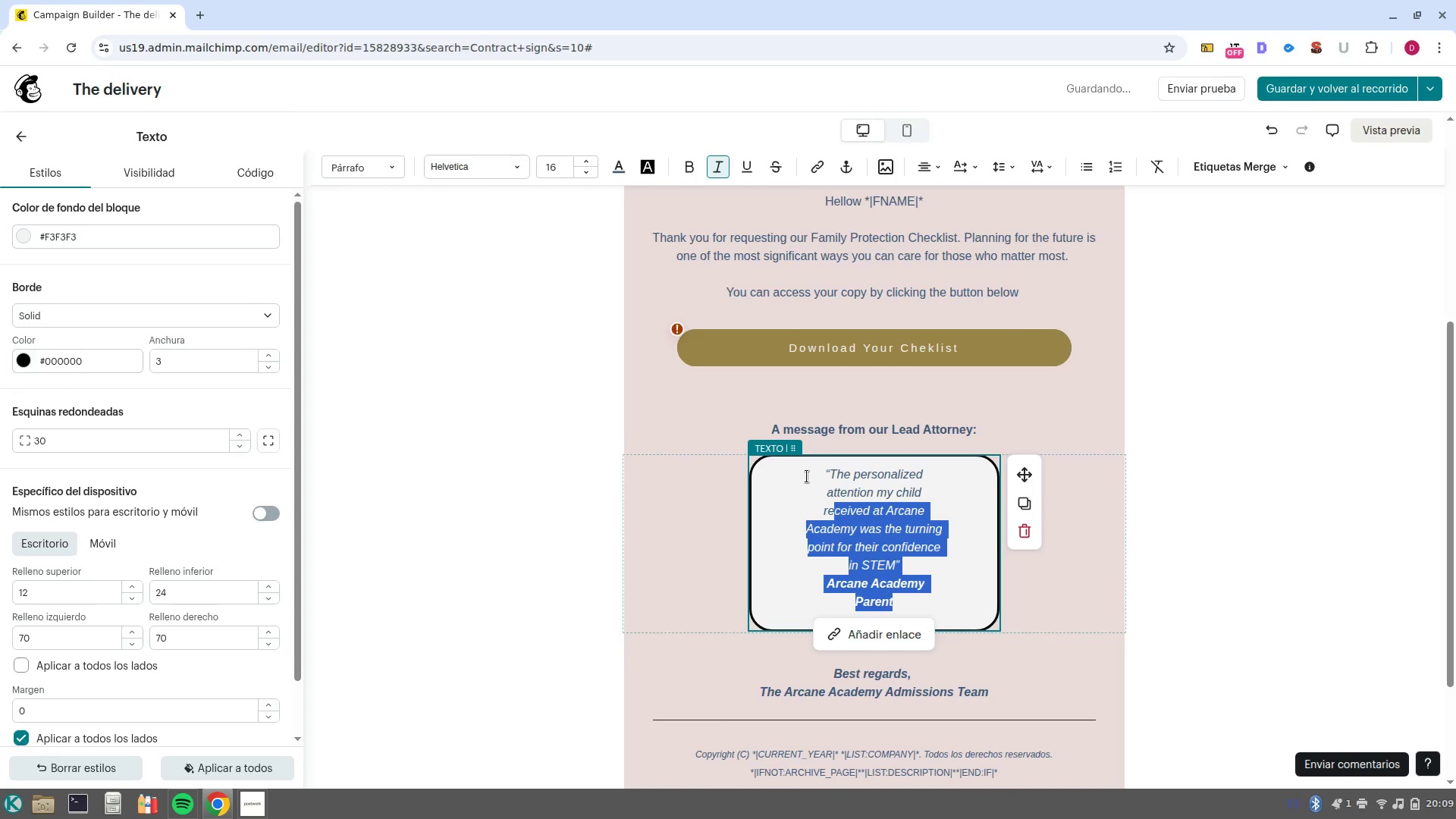 
key(Backspace)
 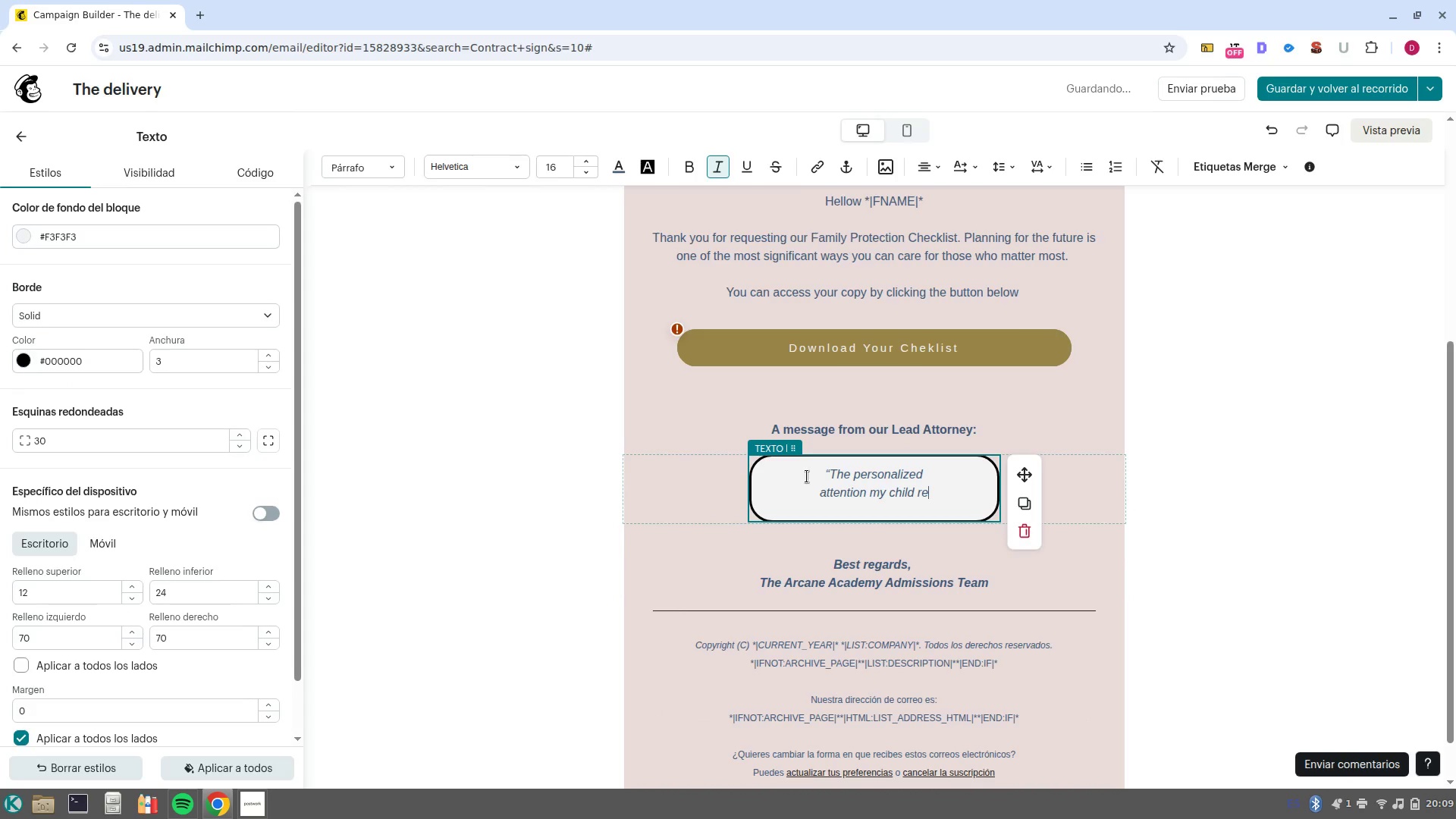 
key(Control+ControlLeft)
 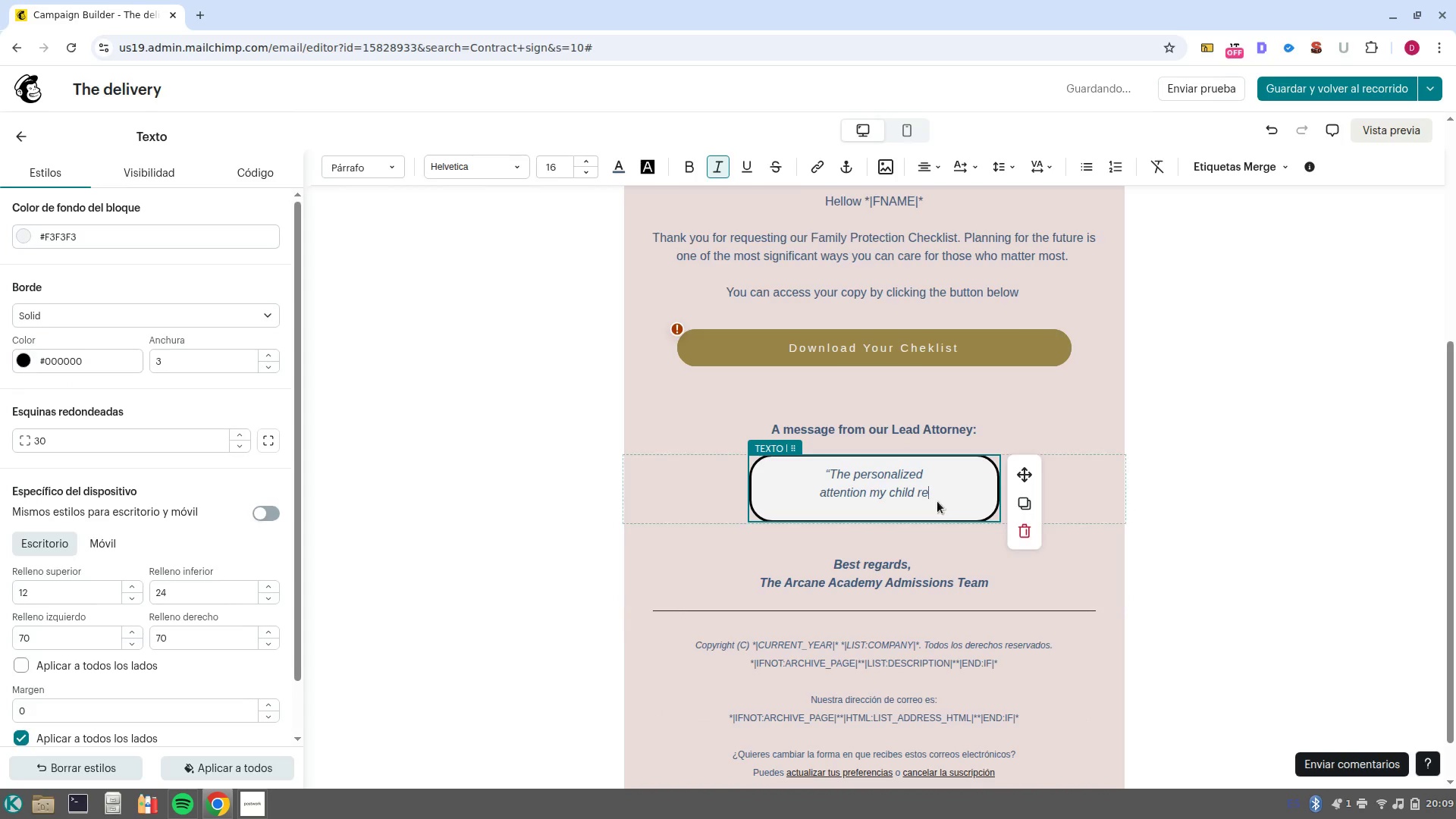 
left_click_drag(start_coordinate=[940, 497], to_coordinate=[771, 454])
 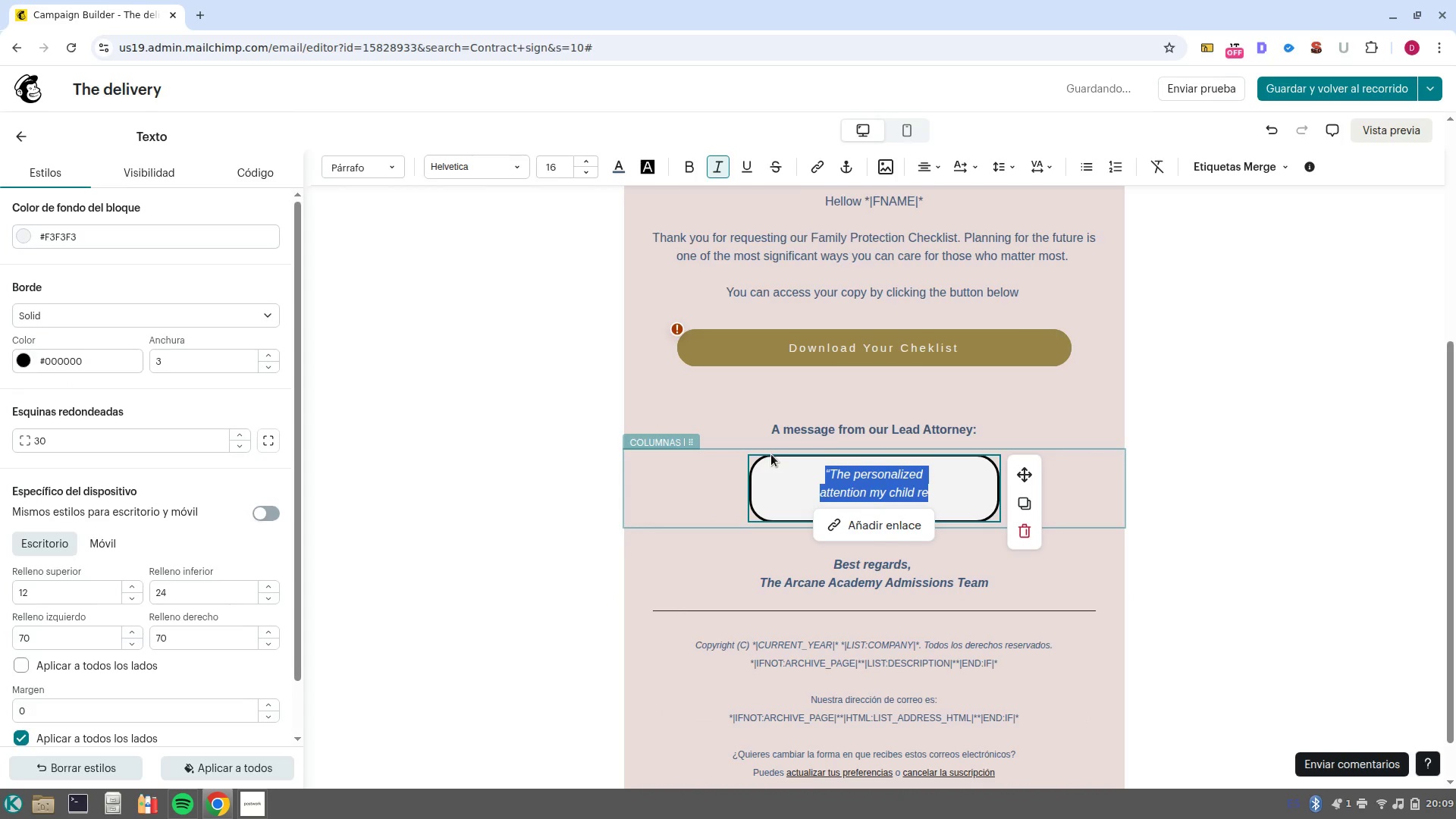 
key(Backspace)
type(At Ar)
 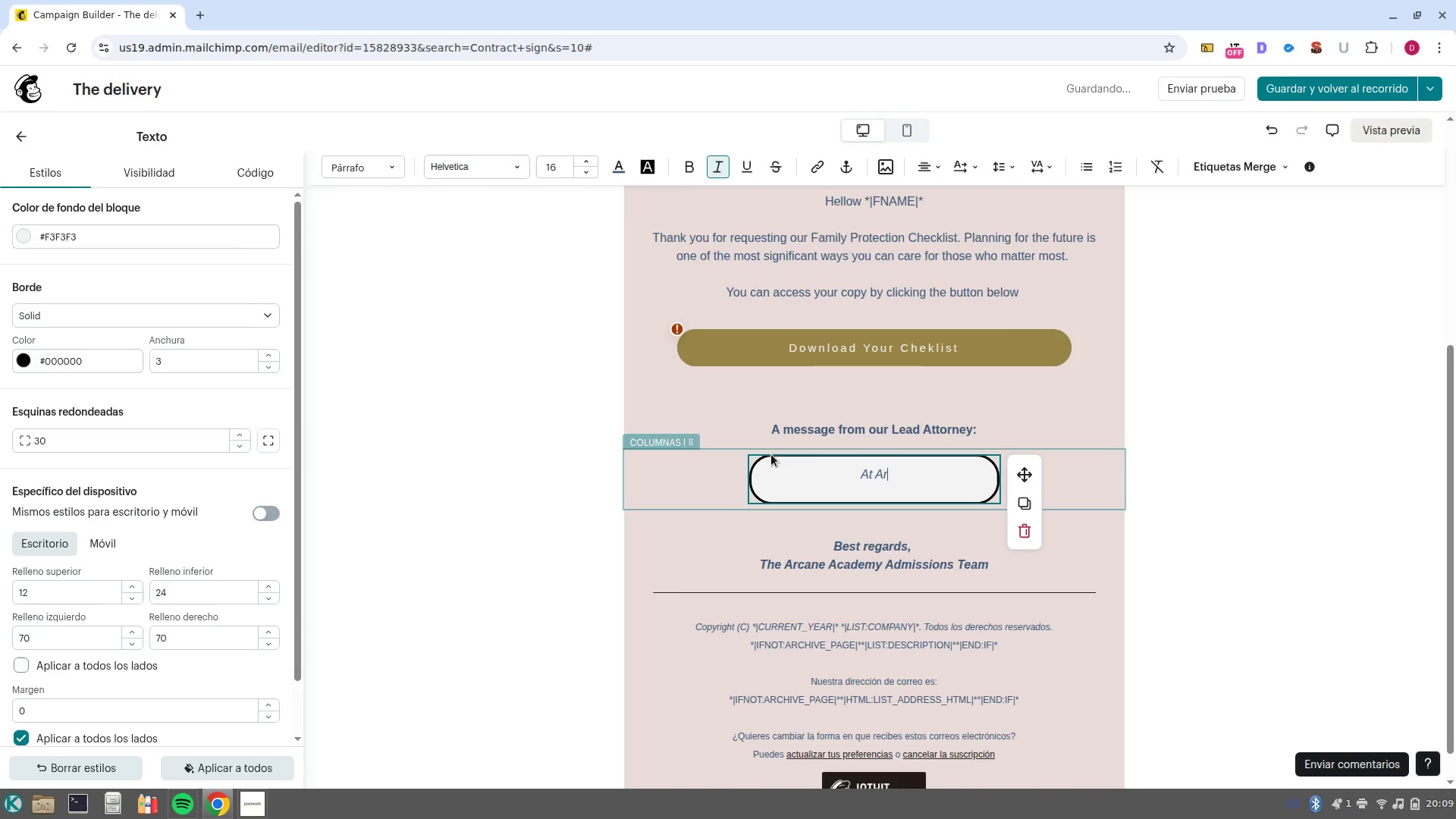 
key(Control+Backspace)
 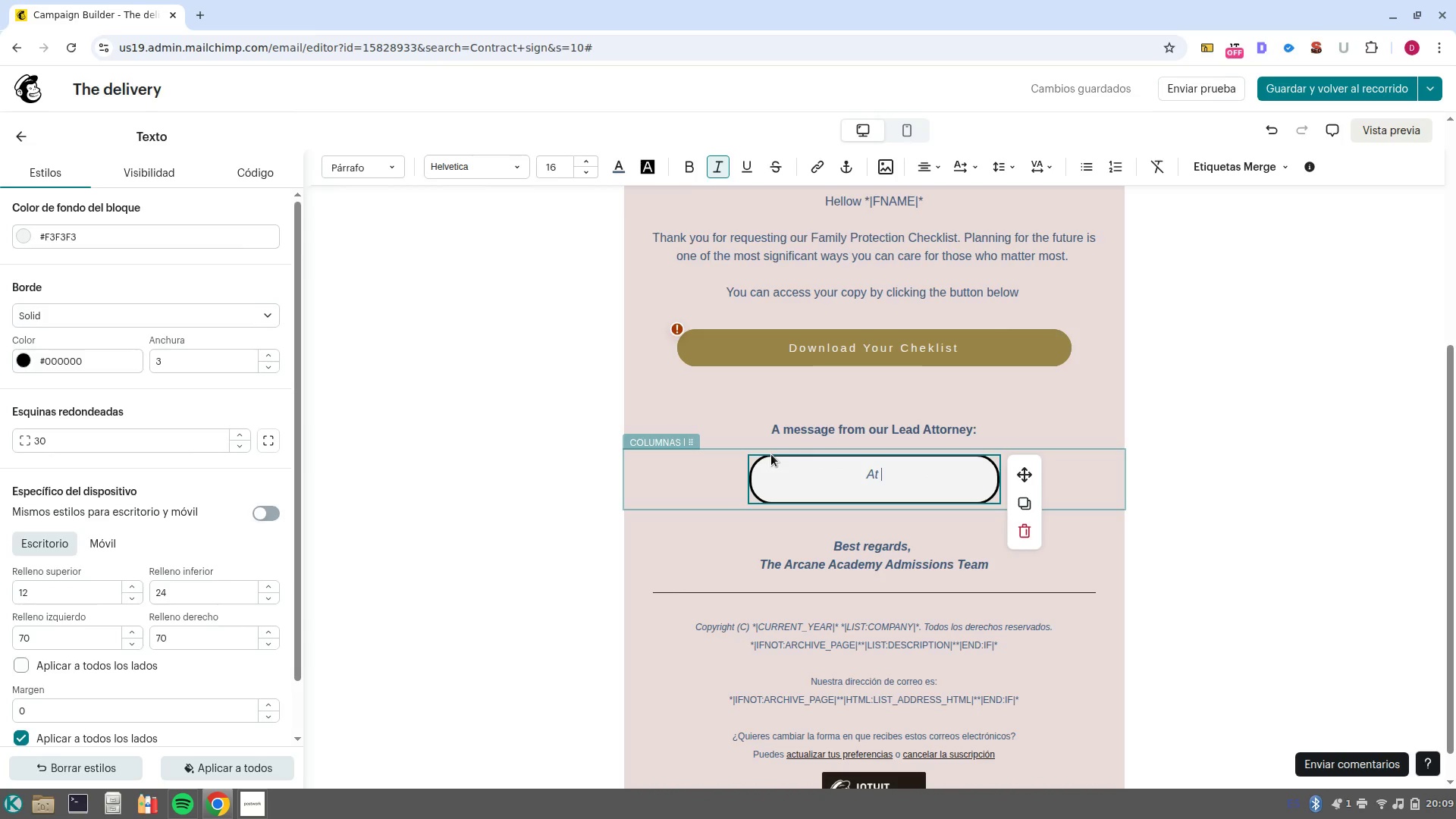 
key(Control+Backspace)
 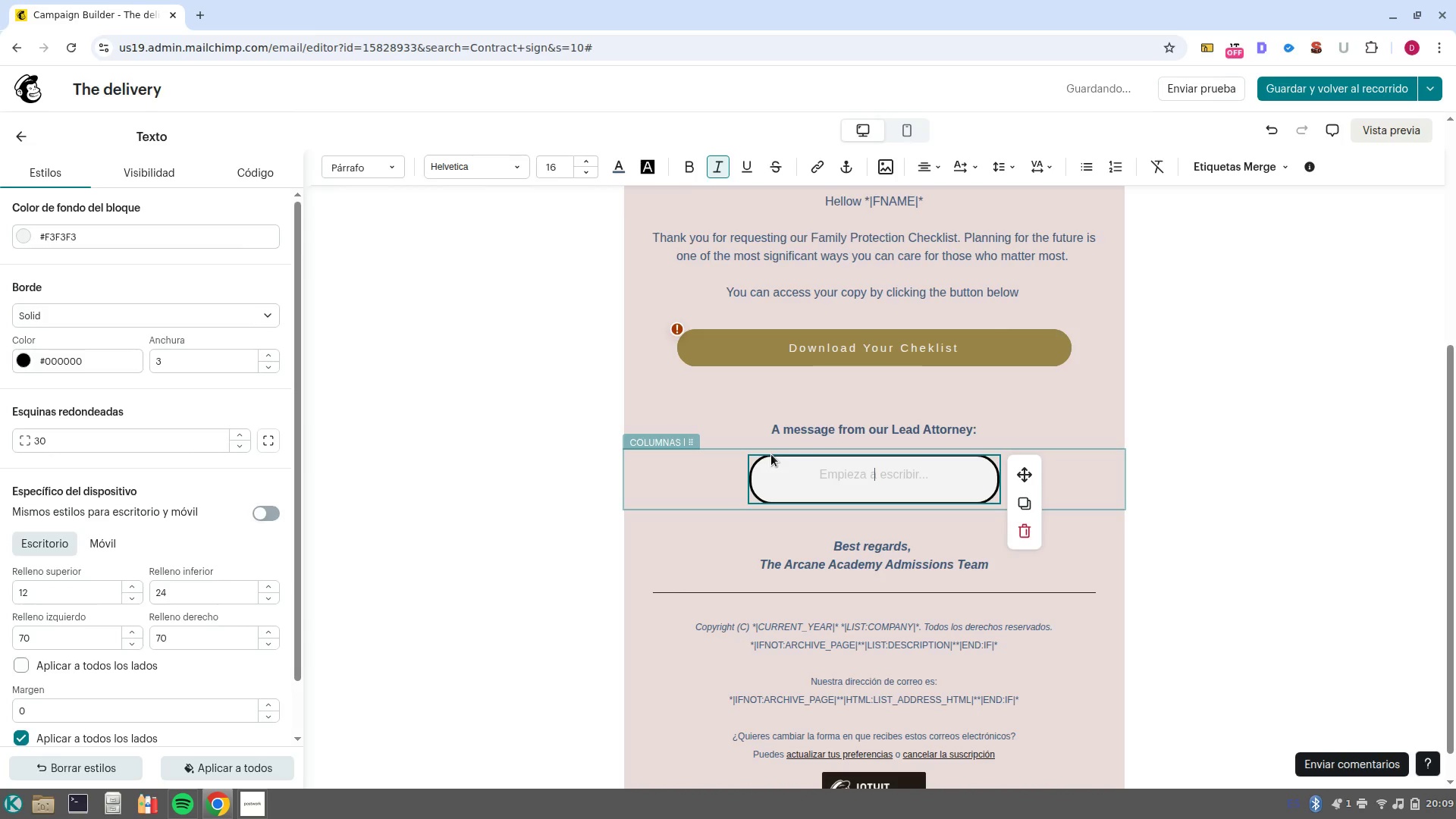 
type(We believe estate planning isn-t just abput documents< it-s abput )
key(Backspace)
key(Backspace)
key(Backspace)
key(Backspace)
type(out )
 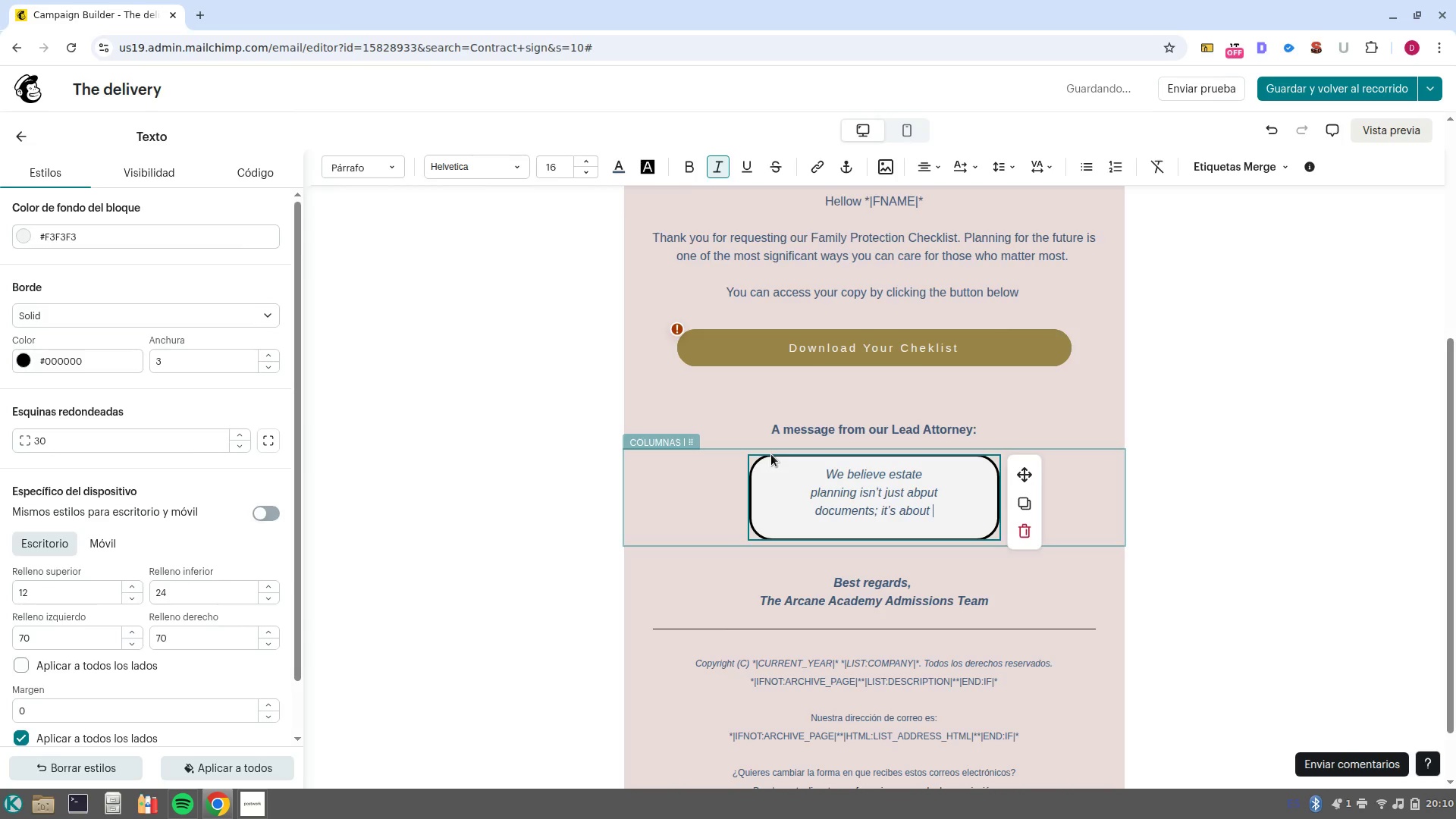 
type(peace of mind. I-m )
 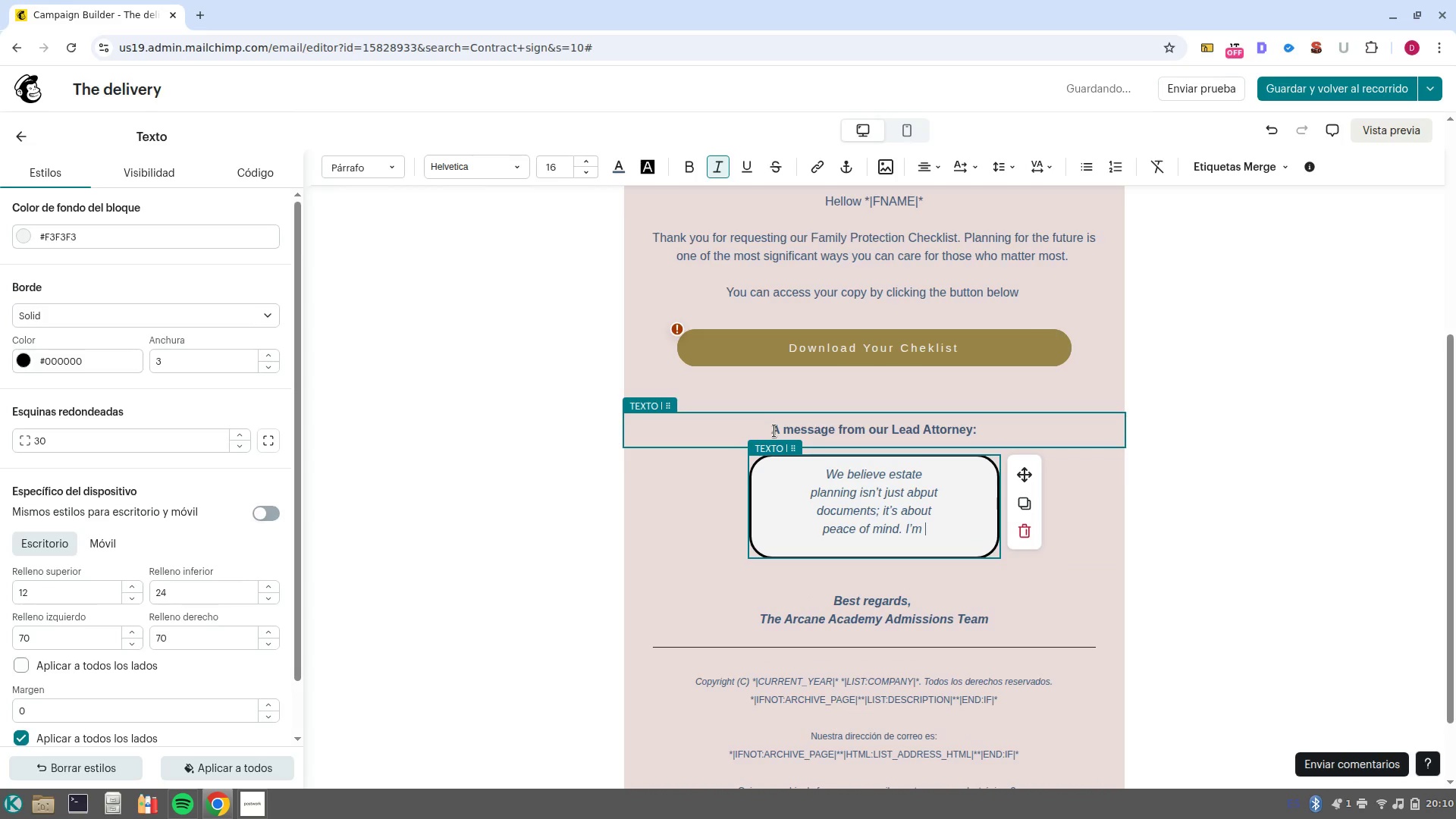 
wait(5.3)
 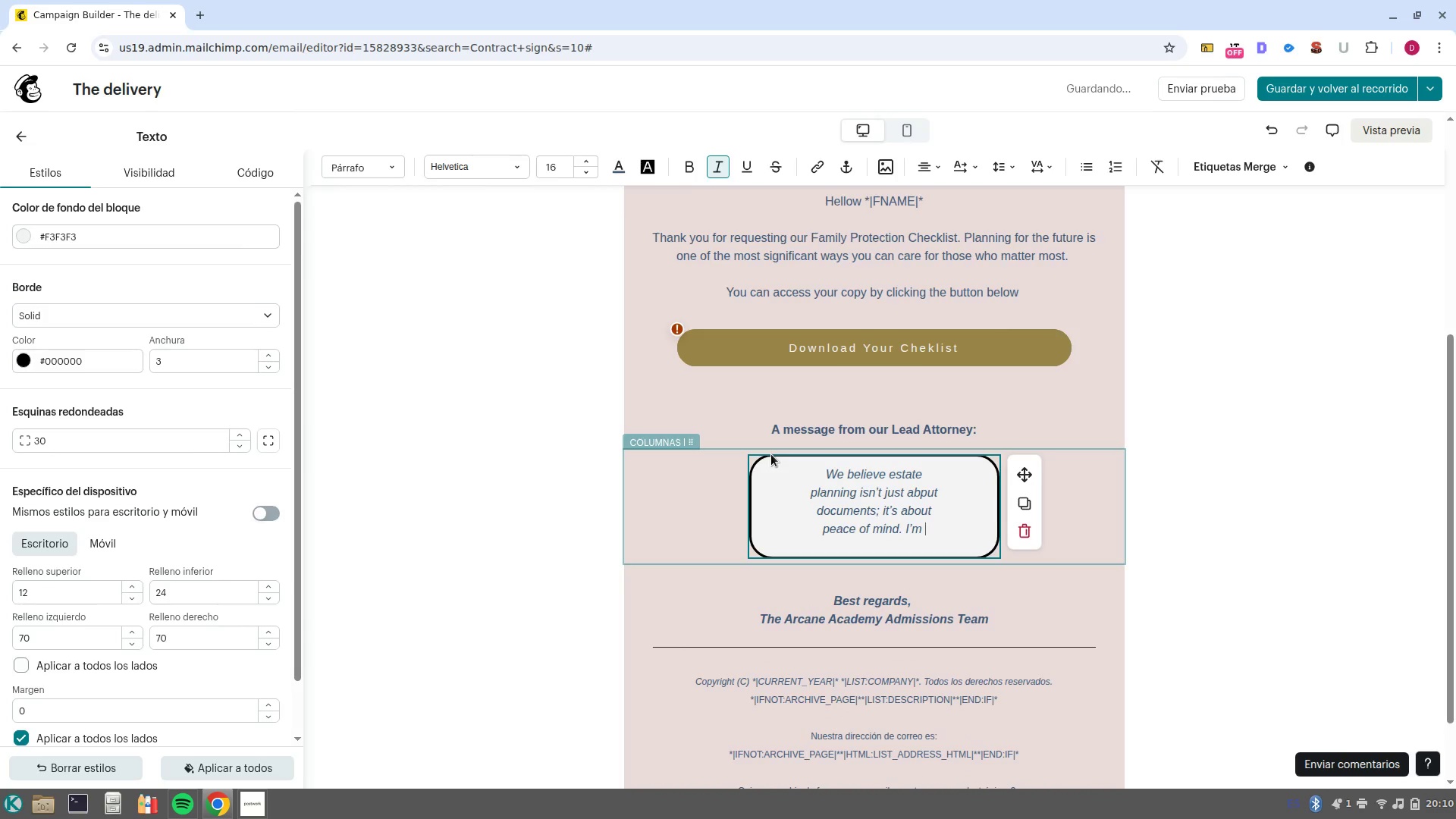 
left_click([1223, 171])
 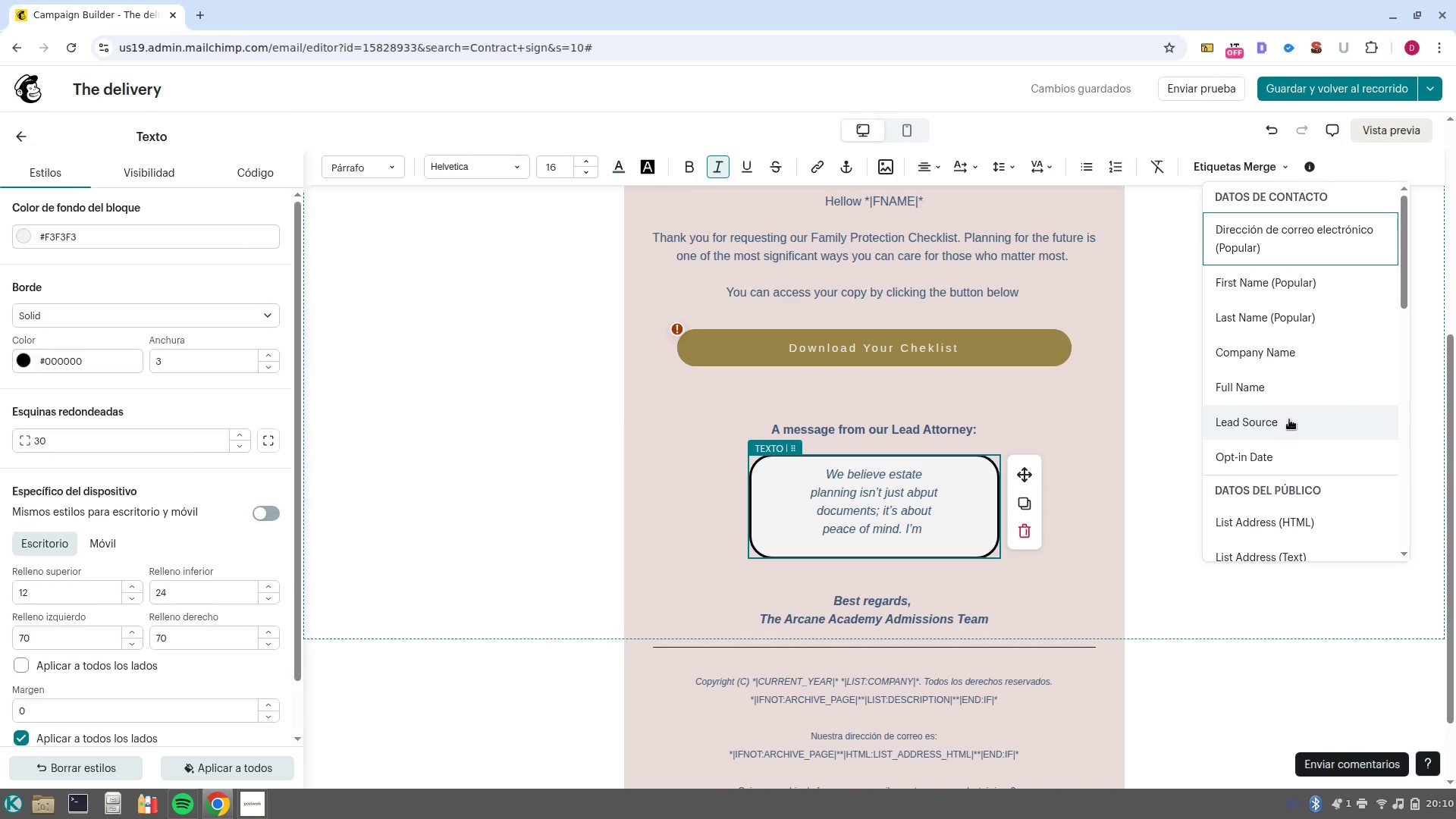 
left_click([1298, 387])
 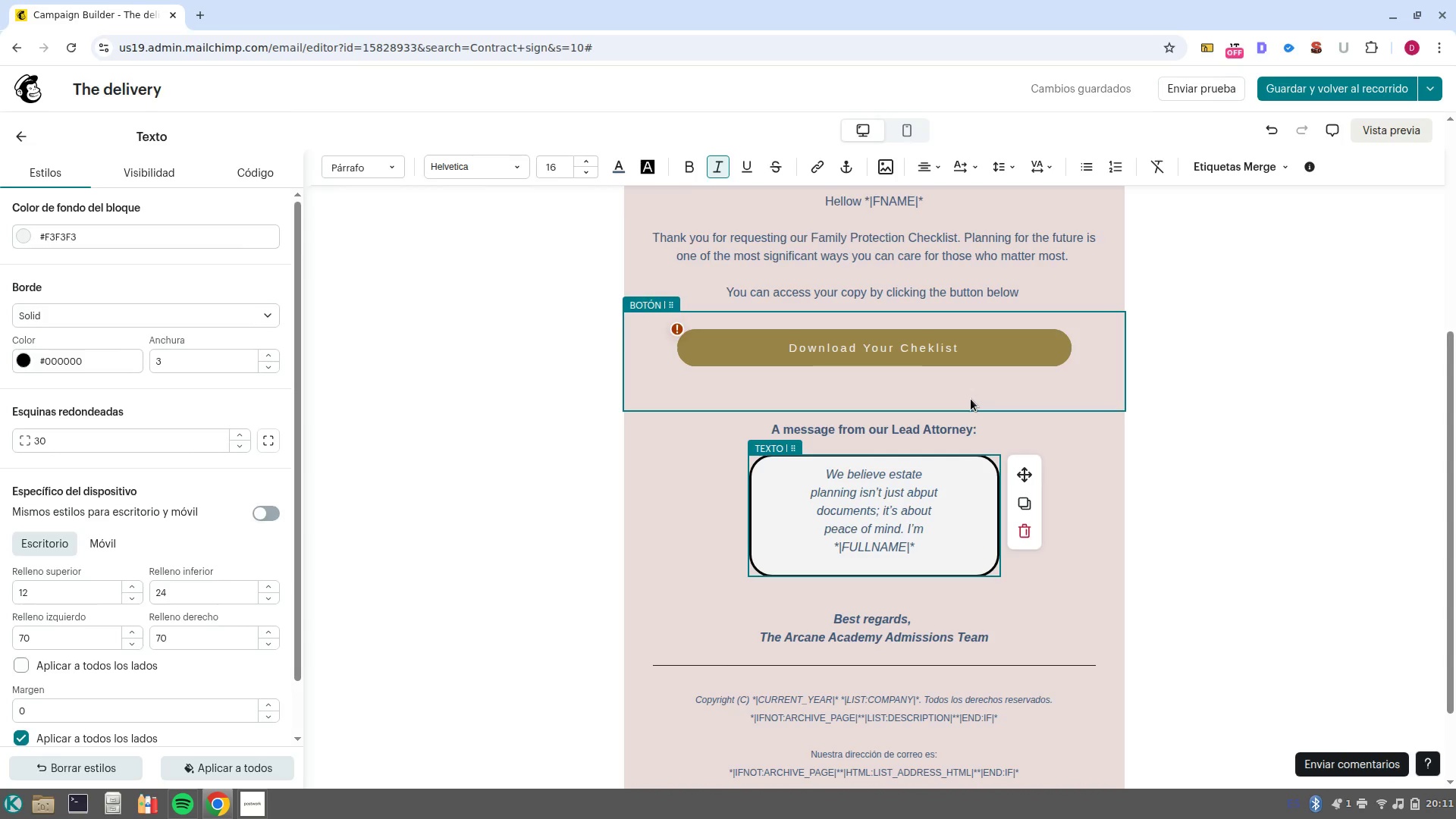 
wait(82.0)
 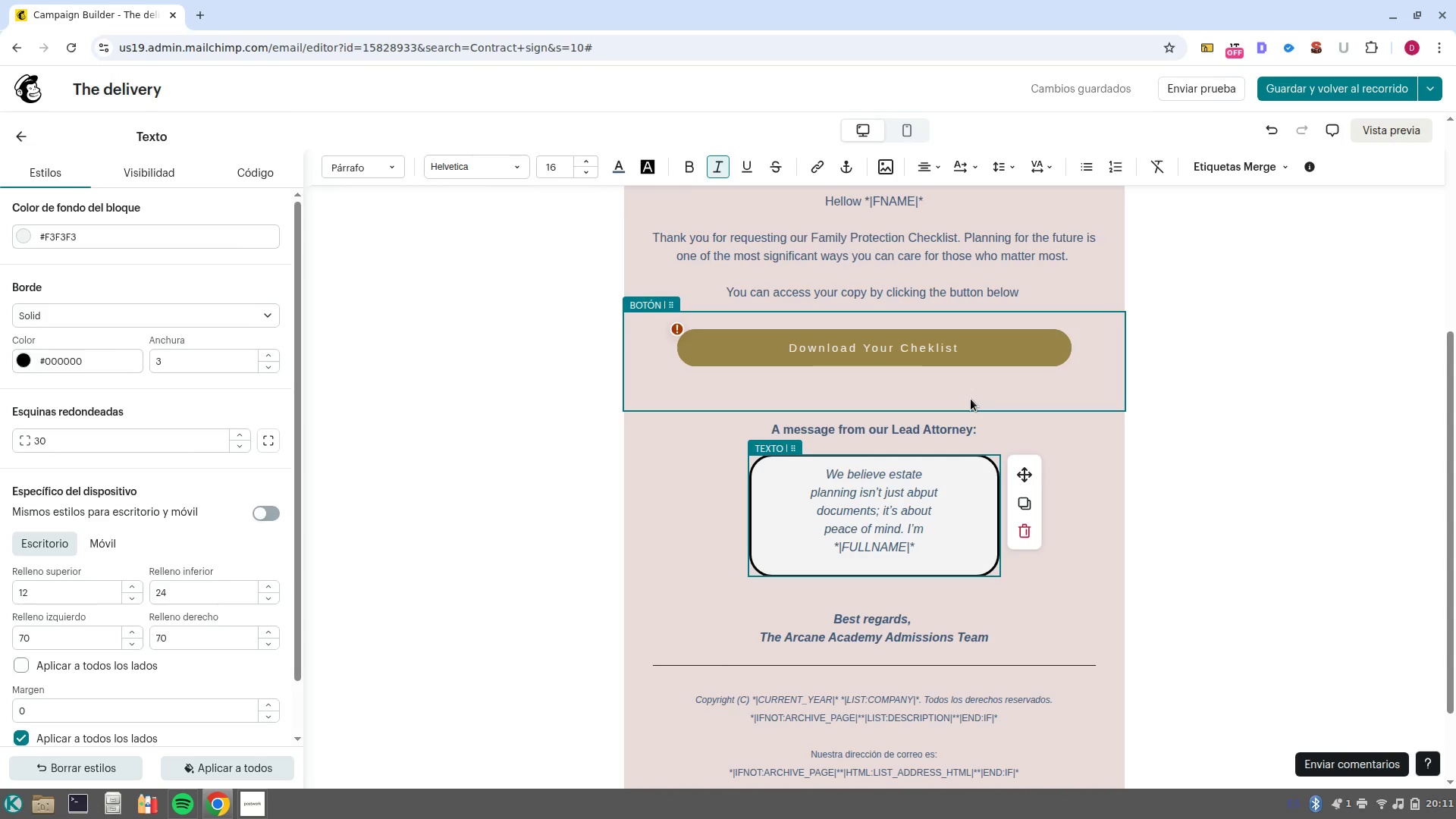 
left_click([971, 436])
 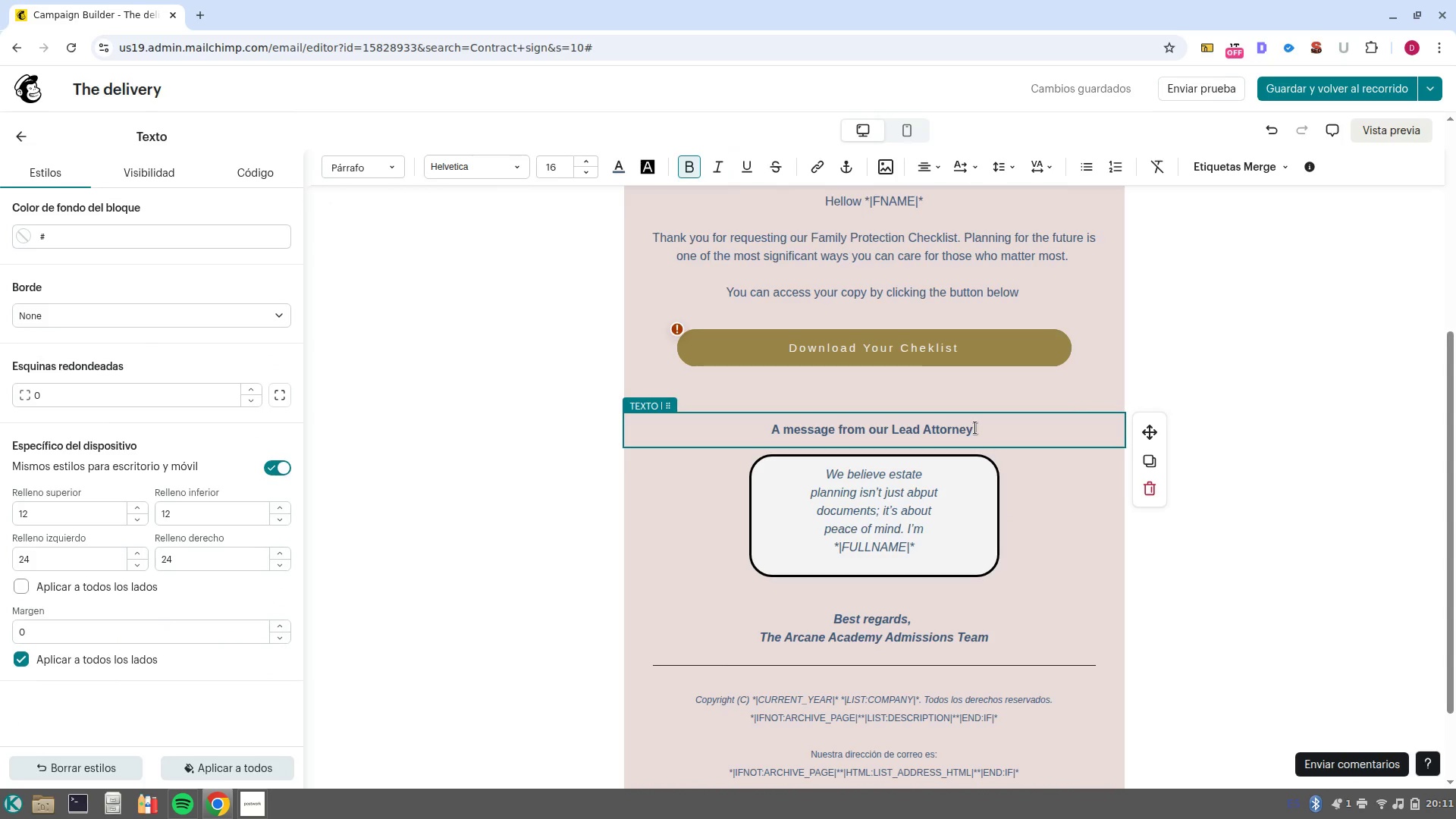 
left_click_drag(start_coordinate=[969, 427], to_coordinate=[870, 423])
 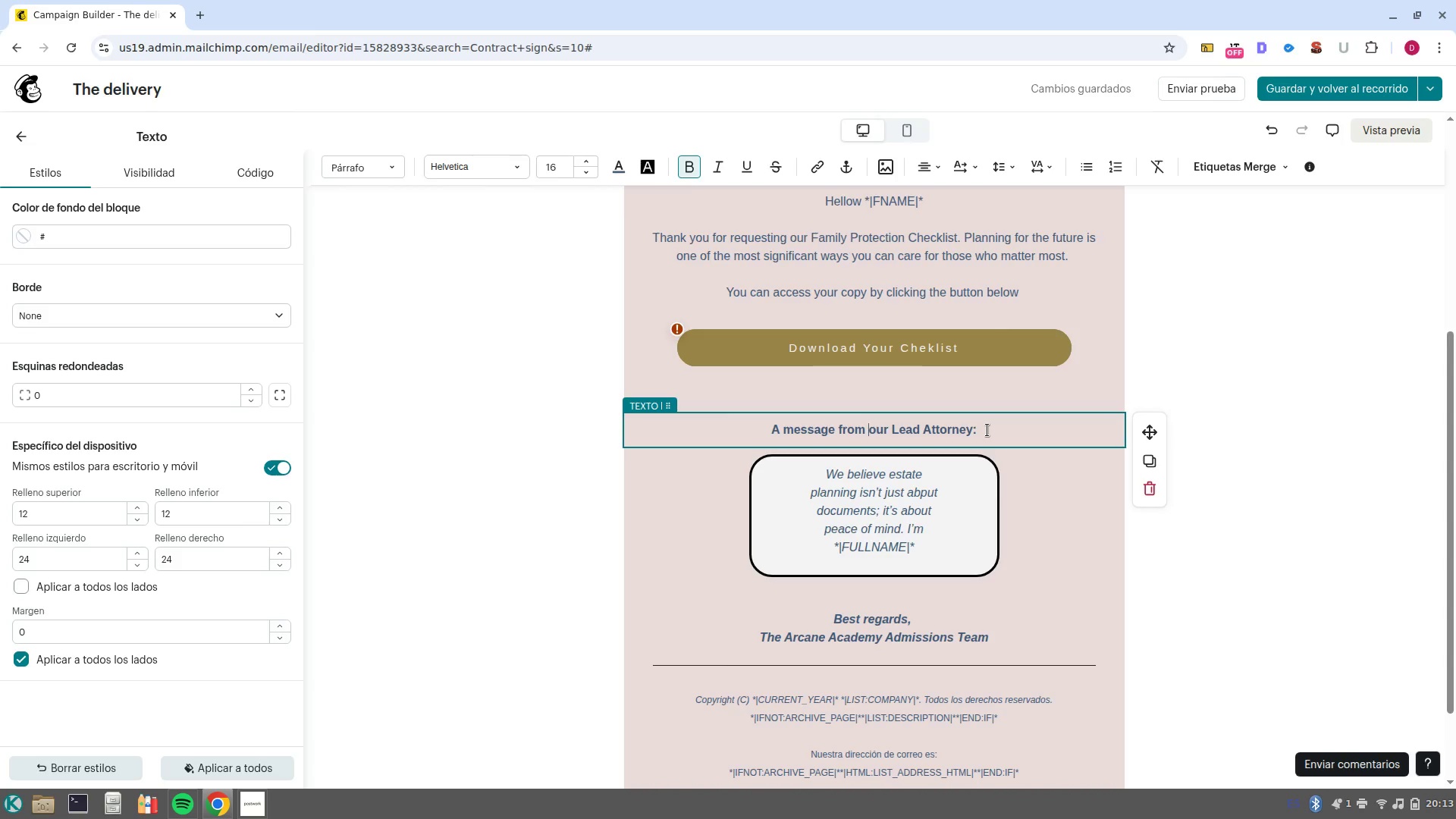 
wait(120.42)
 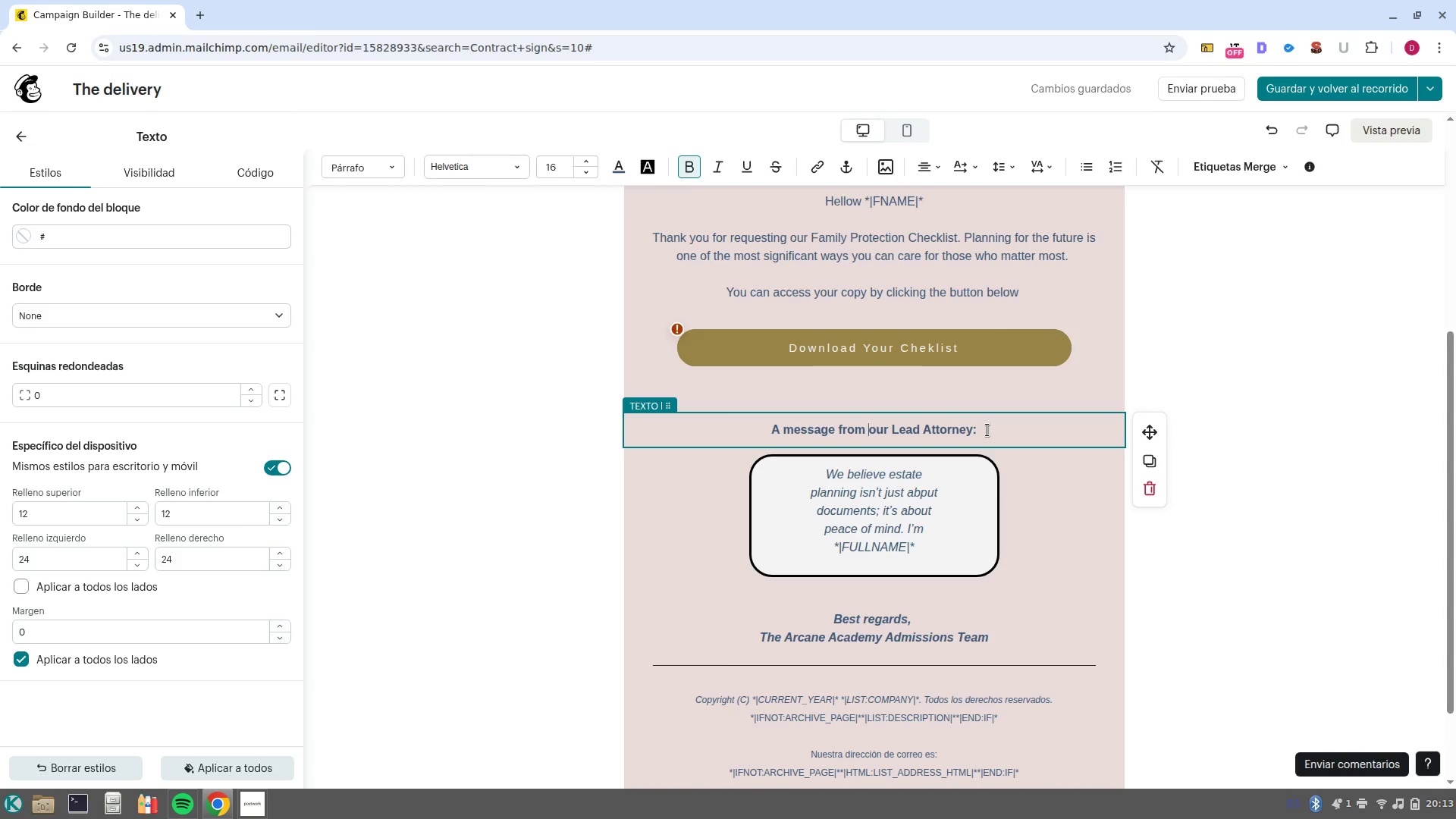 
left_click_drag(start_coordinate=[924, 544], to_coordinate=[840, 545])
 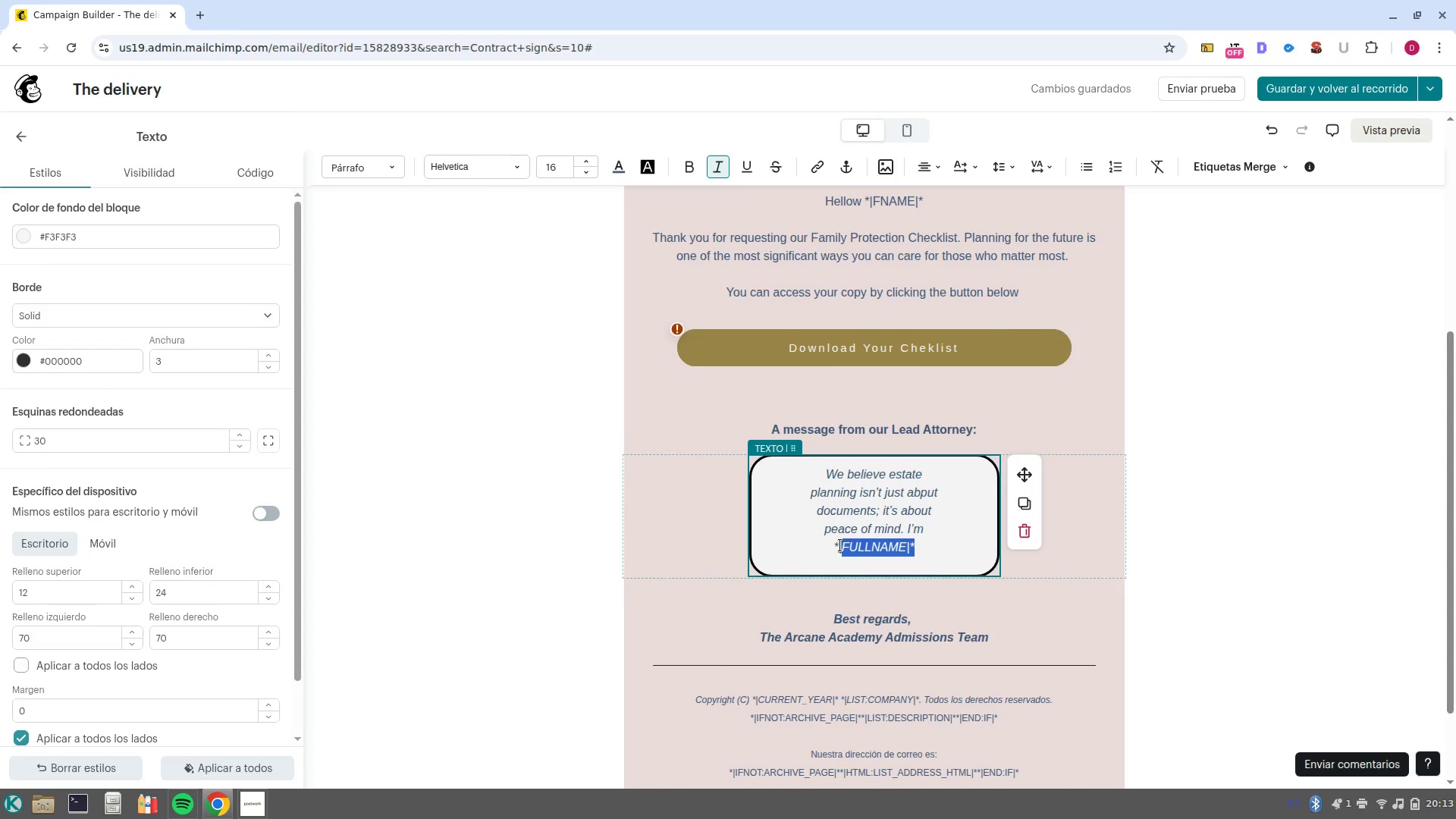 
key(Backspace)
key(Backspace)
key(Backspace)
type(D-alejandro Marulanda, and )
 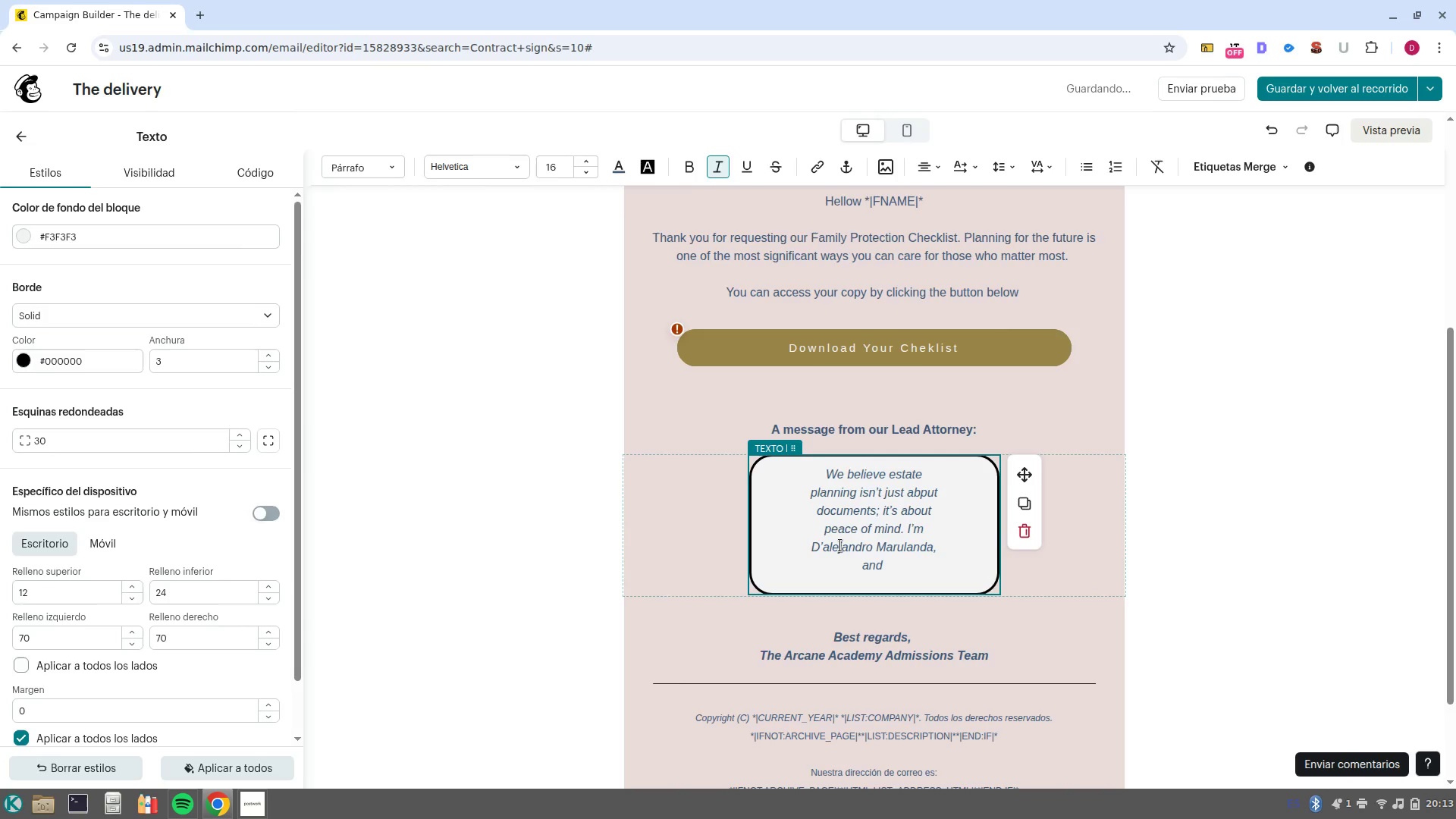 
type(my mission )
 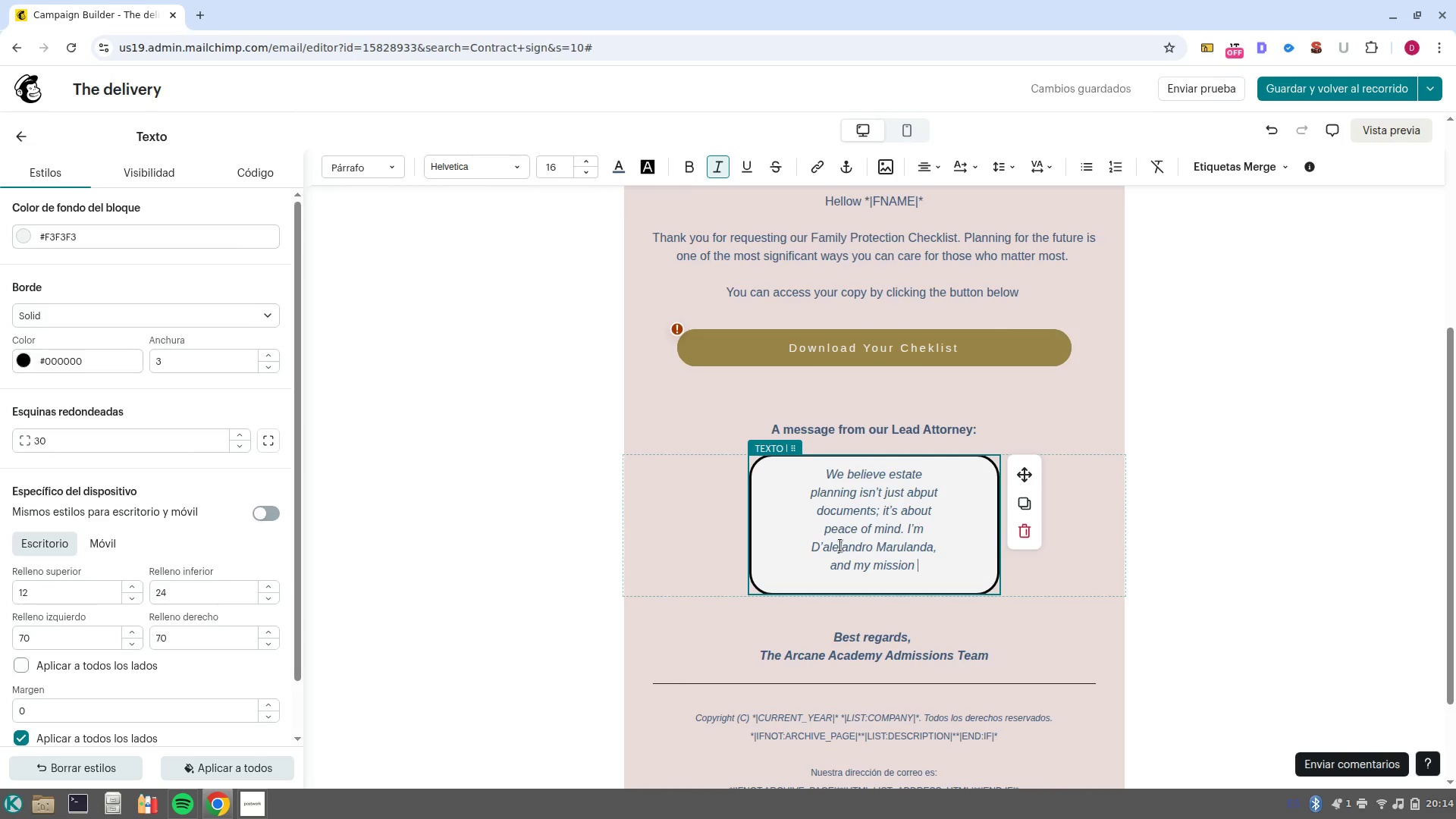 
type(is to help families like yours navigate to complexities of legacy protection without the stress. )
 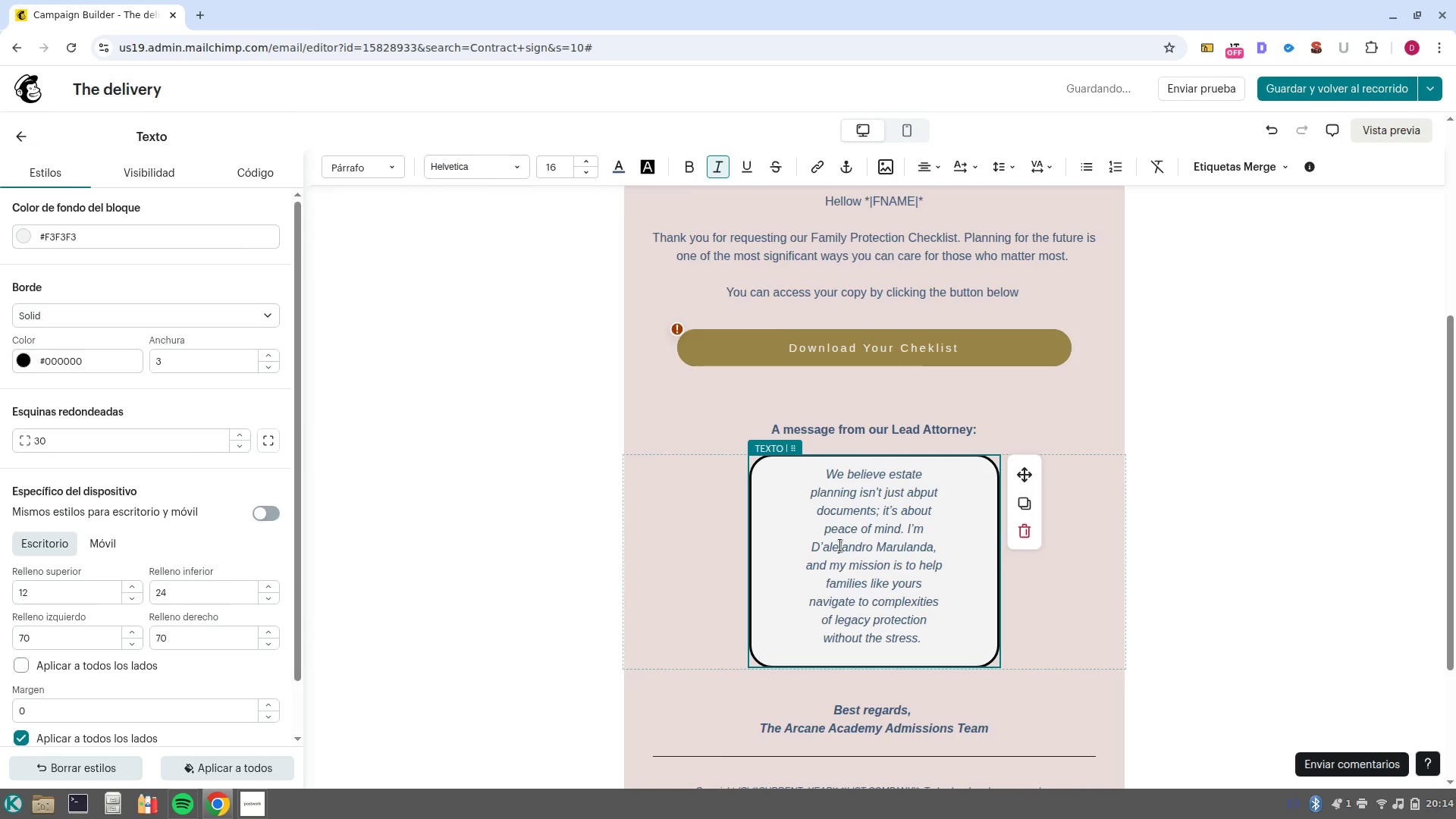 
wait(8.2)
 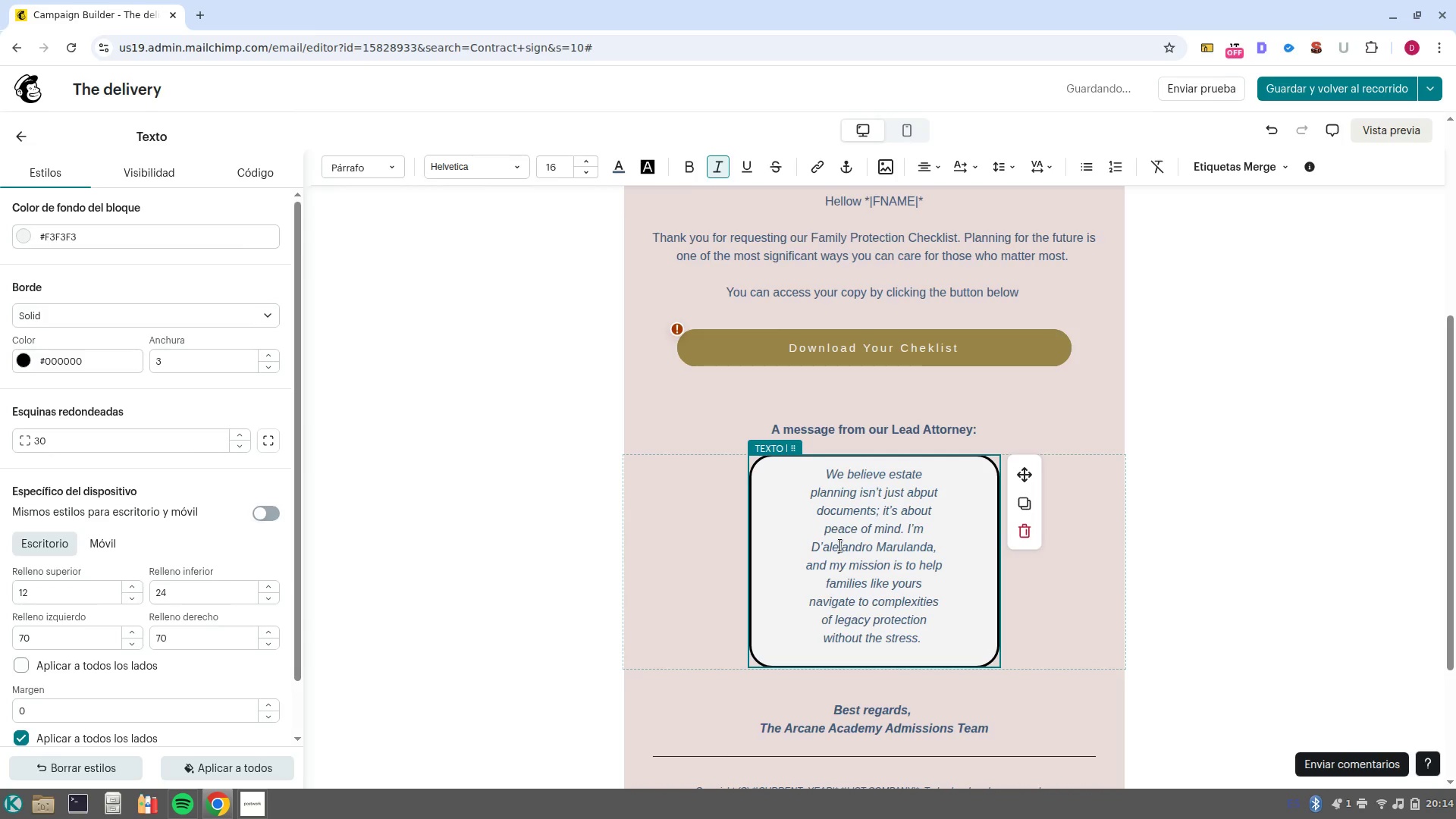 
left_click([858, 384])
 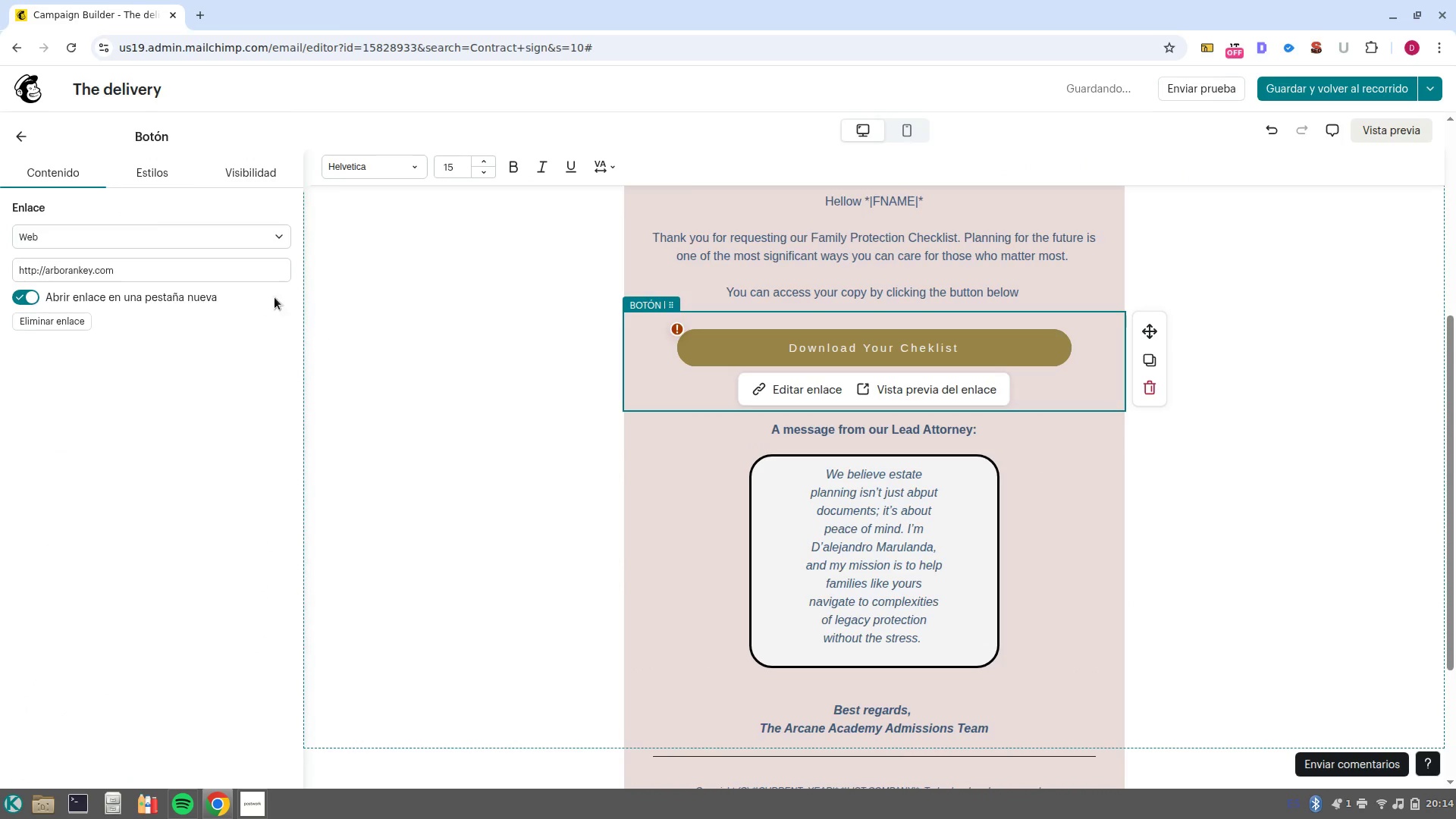 
left_click([158, 186])
 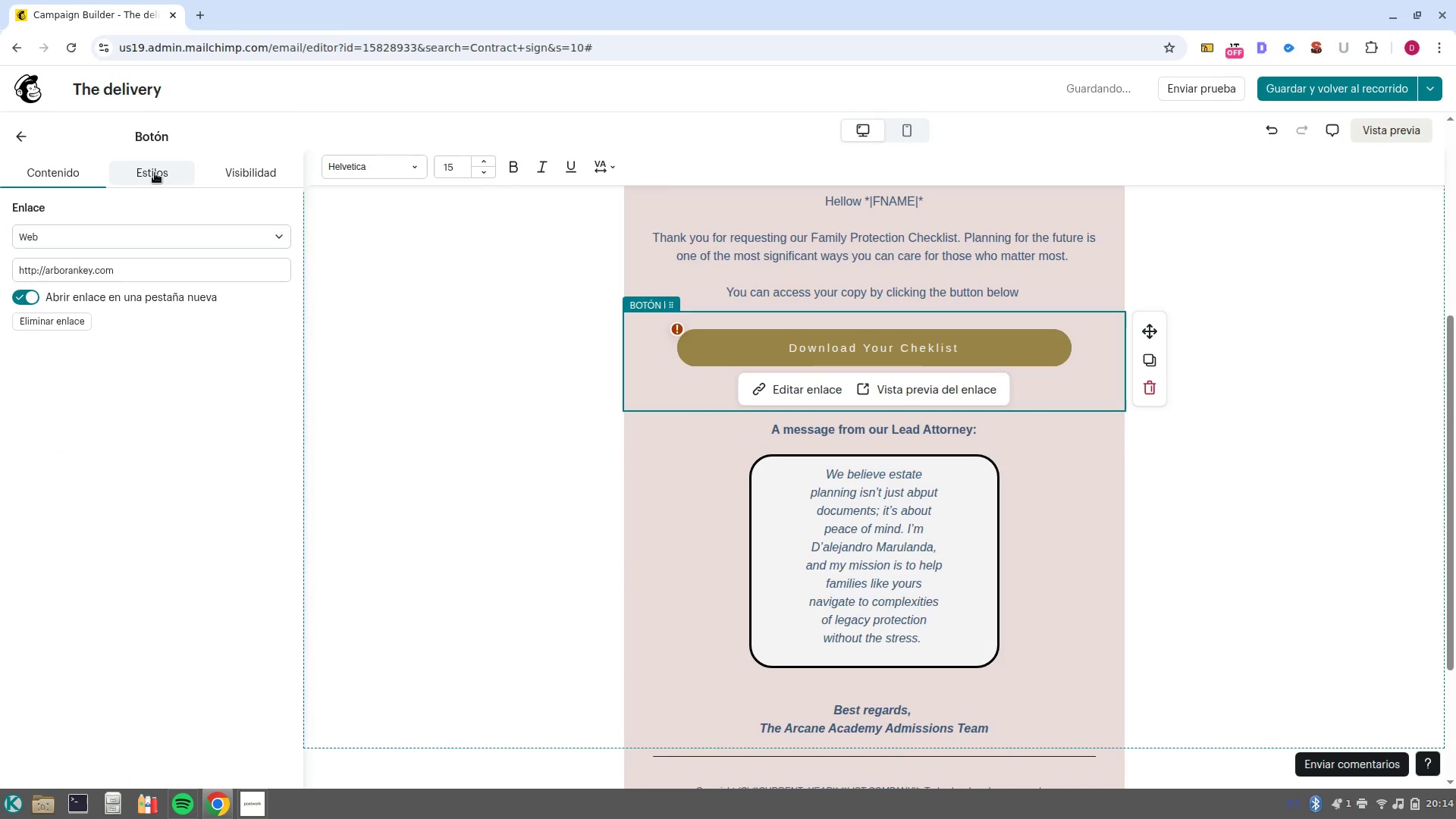 
left_click([155, 173])
 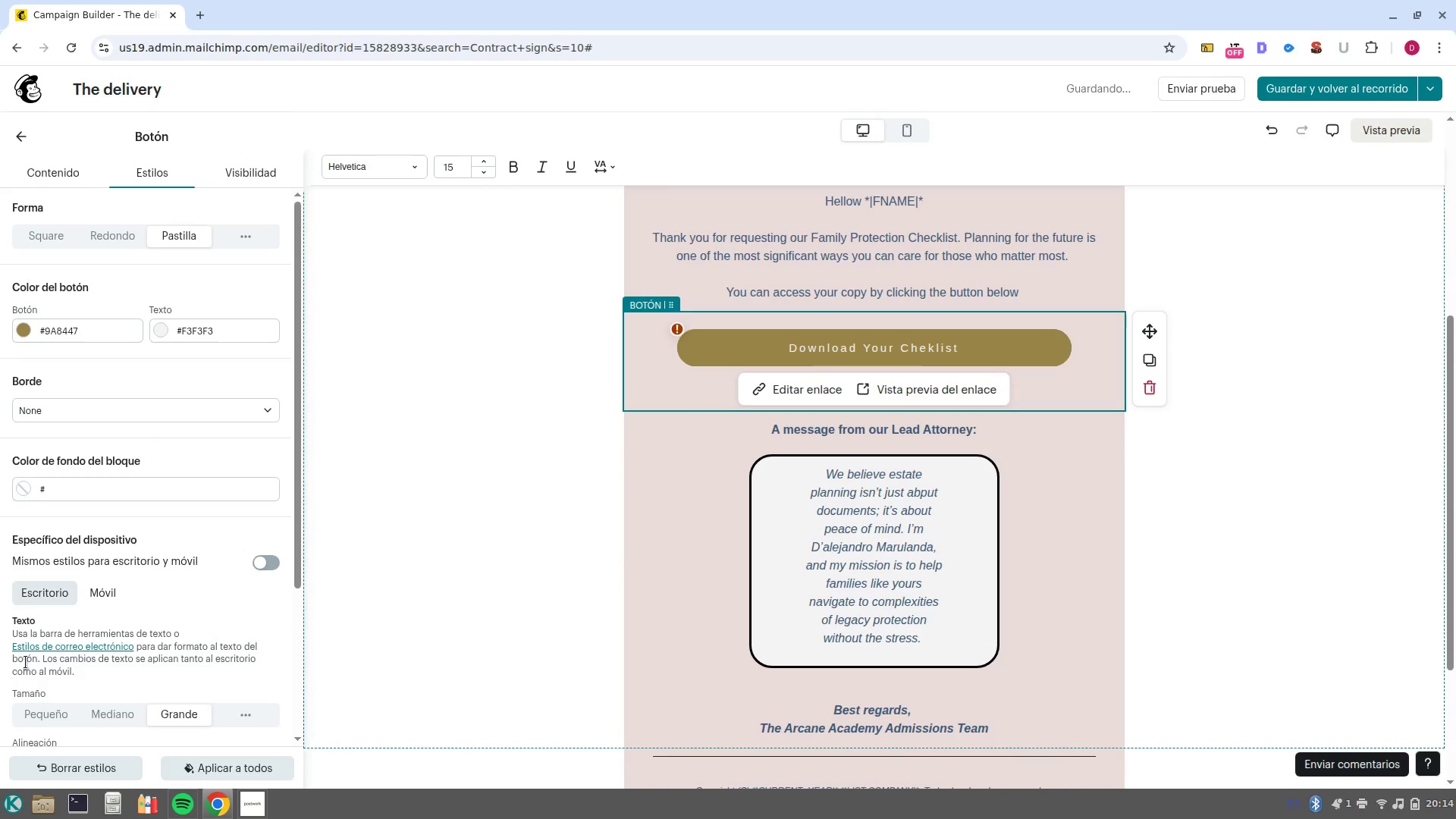 
scroll: coordinate [136, 643], scroll_direction: down, amount: 5.0
 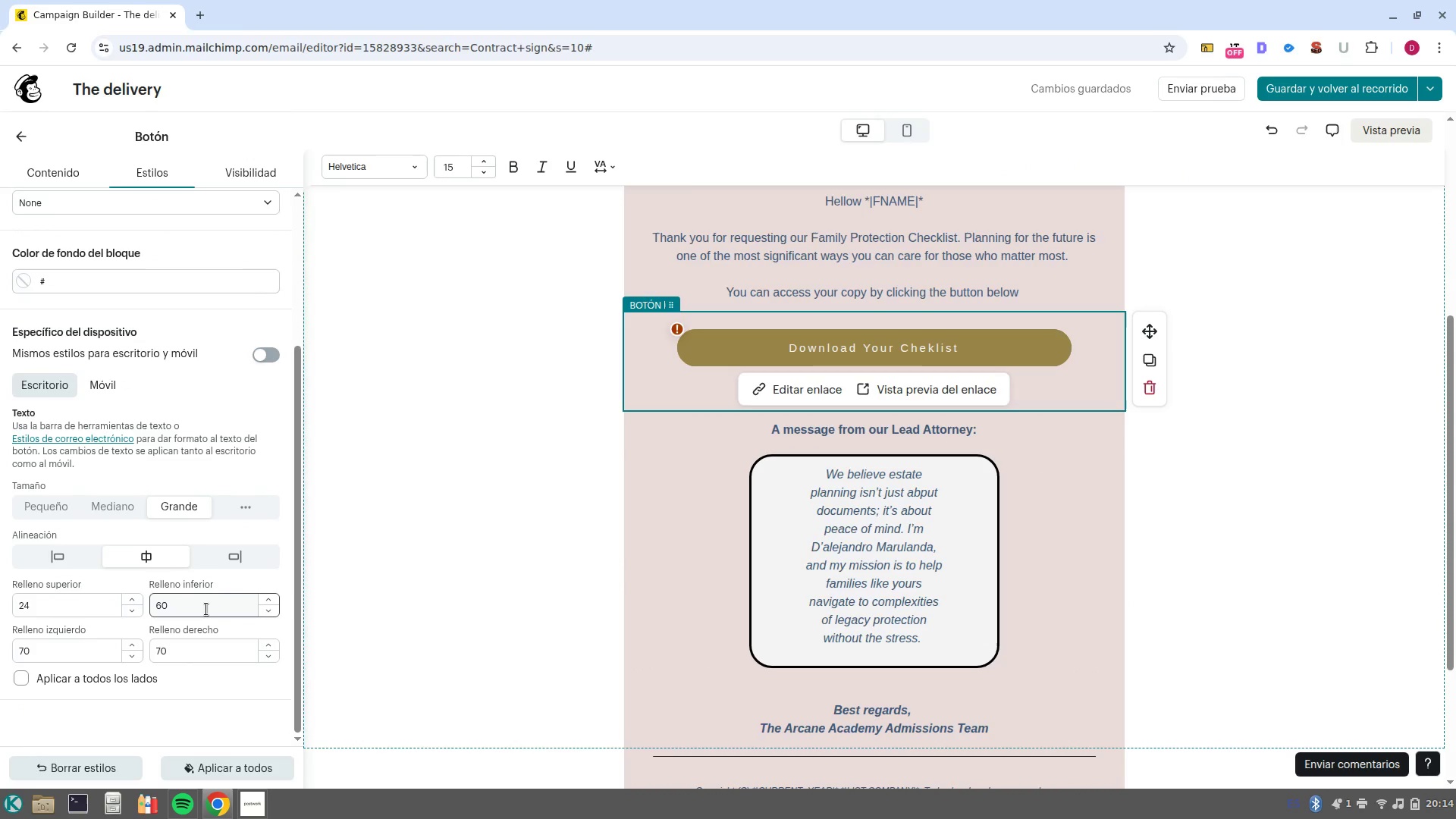 
left_click_drag(start_coordinate=[216, 610], to_coordinate=[152, 608])
 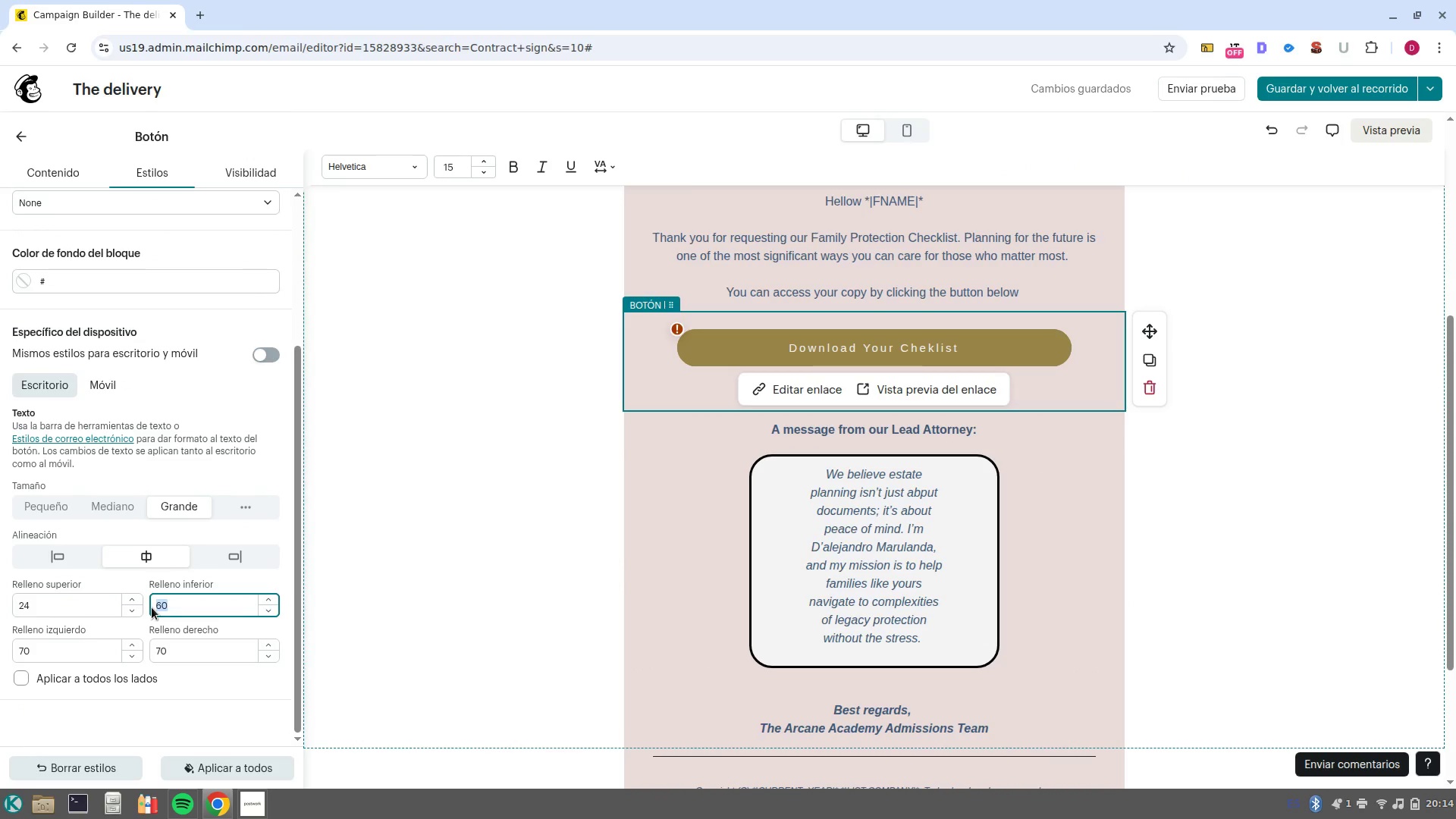 
type(20)
key(Backspace)
key(Backspace)
type(10)
key(NumpadEnter)
 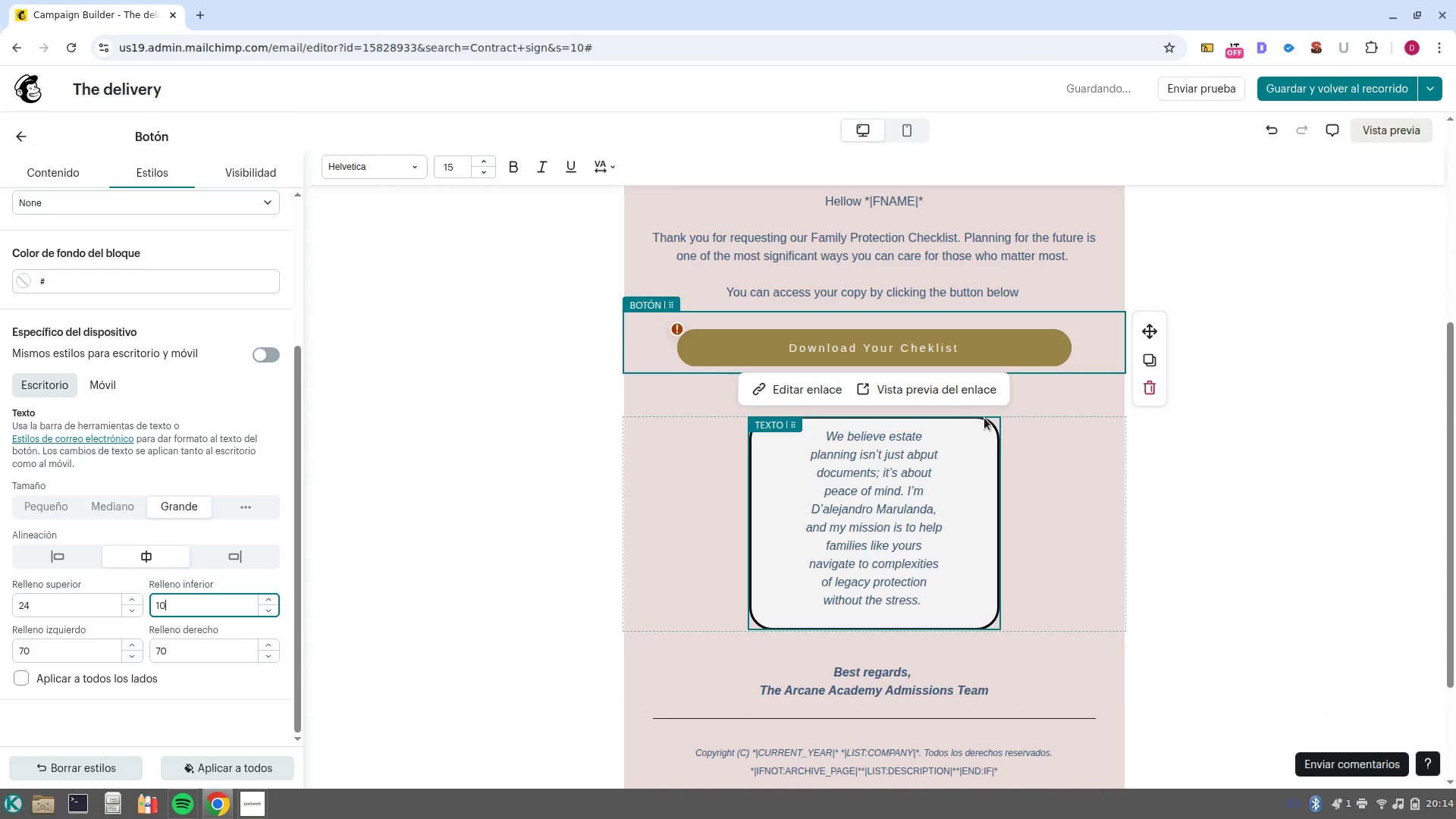 
left_click([1035, 395])
 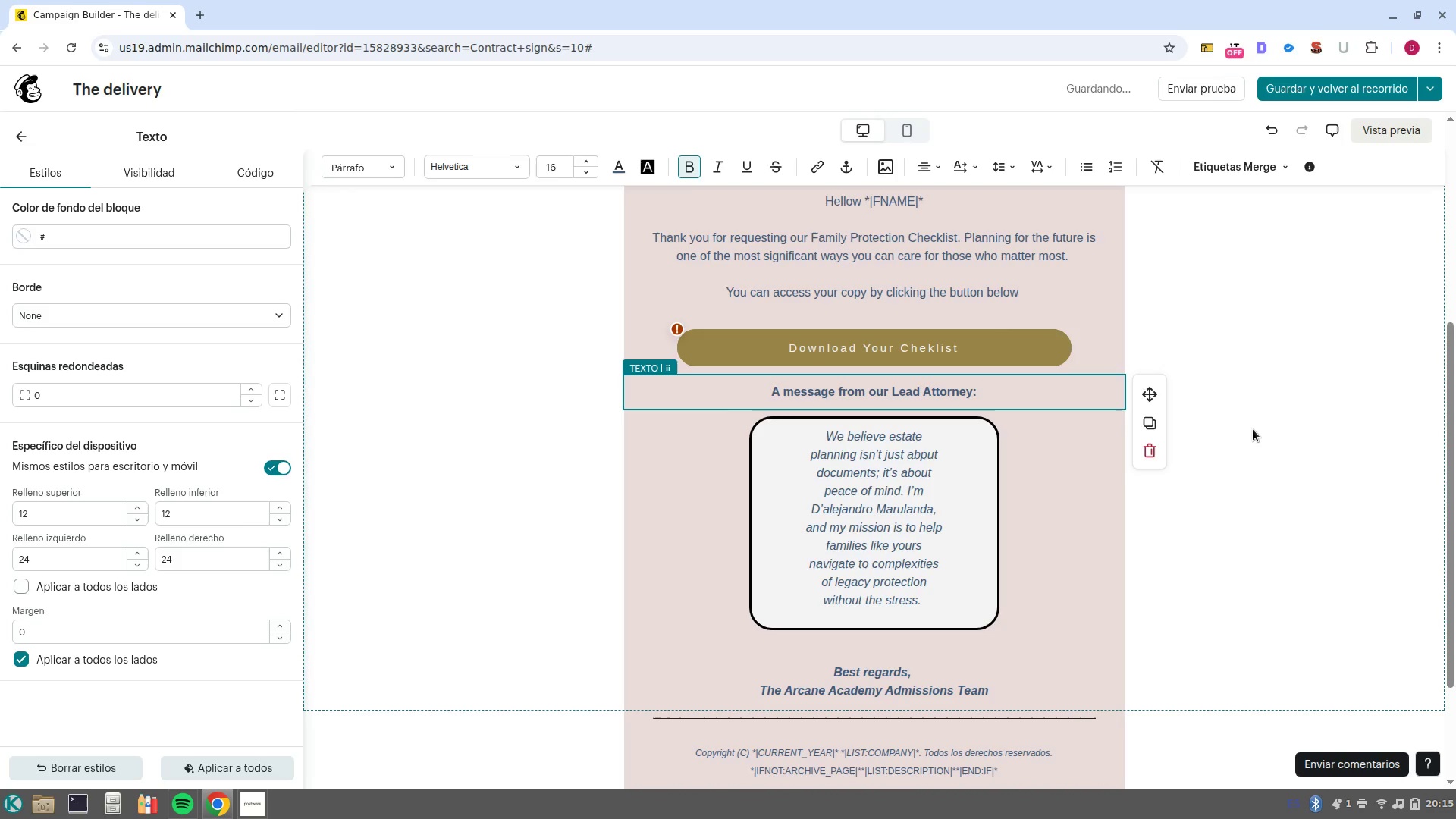 
wait(9.85)
 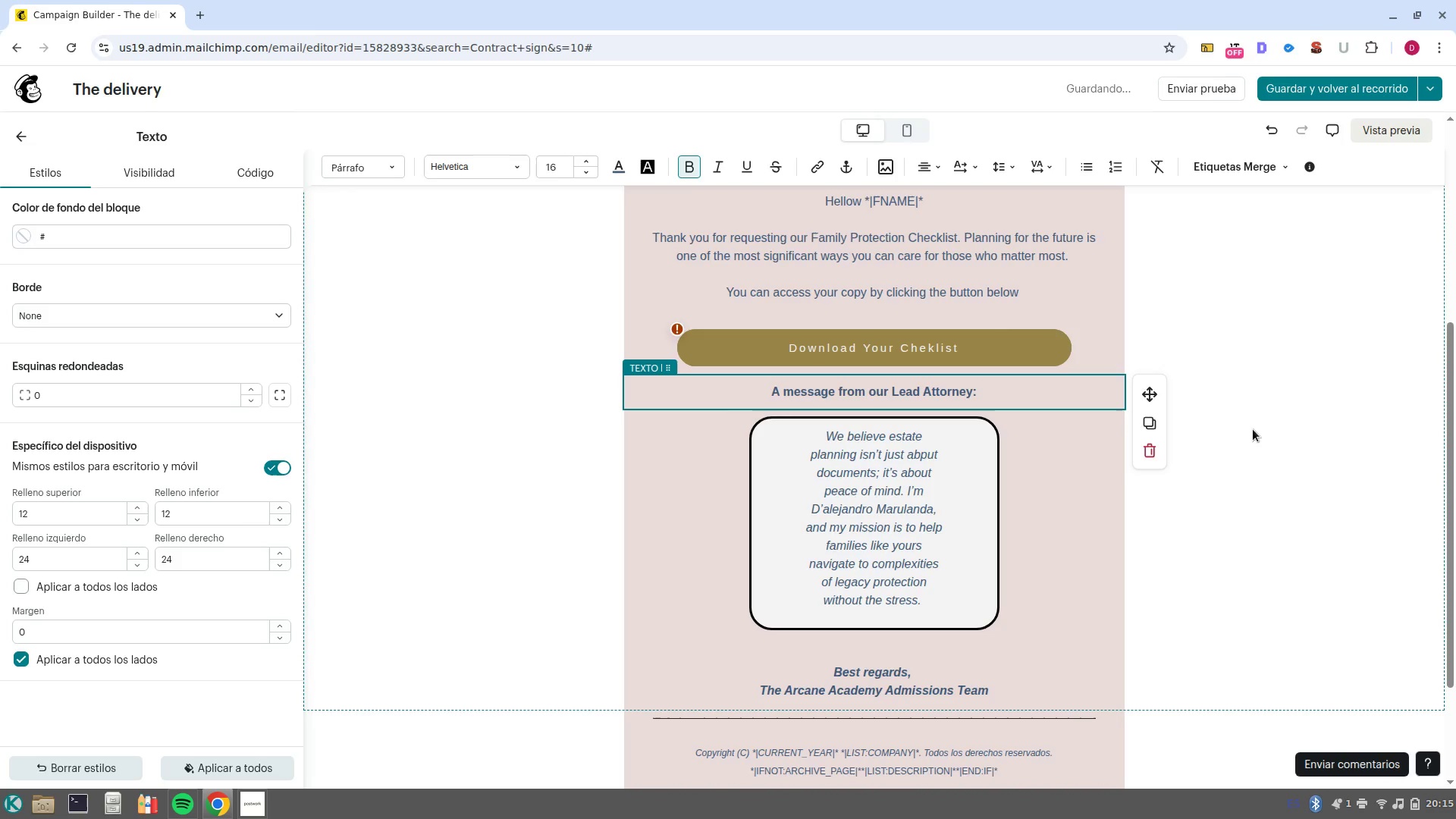 
scroll: coordinate [883, 678], scroll_direction: down, amount: 3.0
 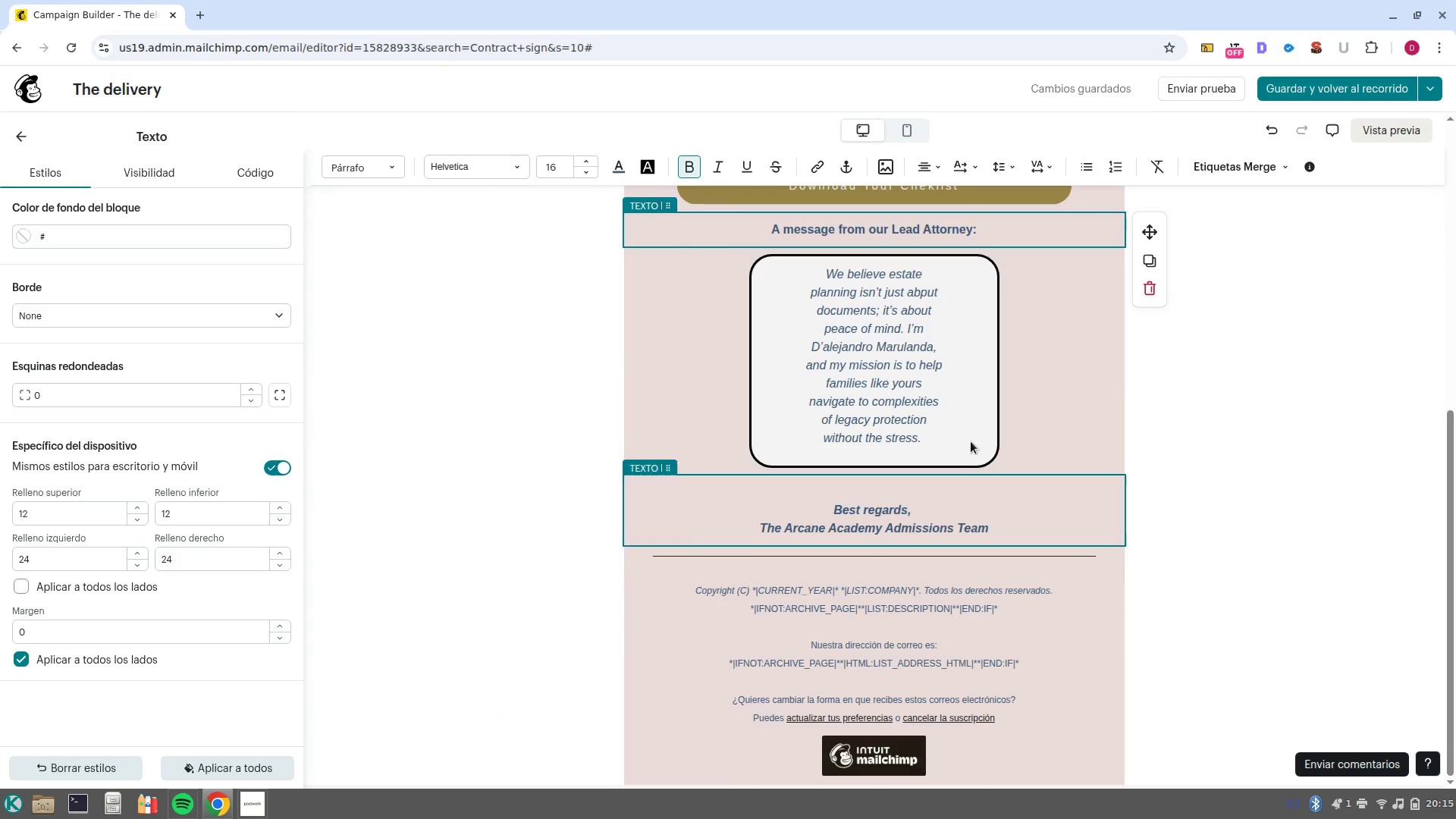 
scroll: coordinate [946, 419], scroll_direction: up, amount: 4.0
 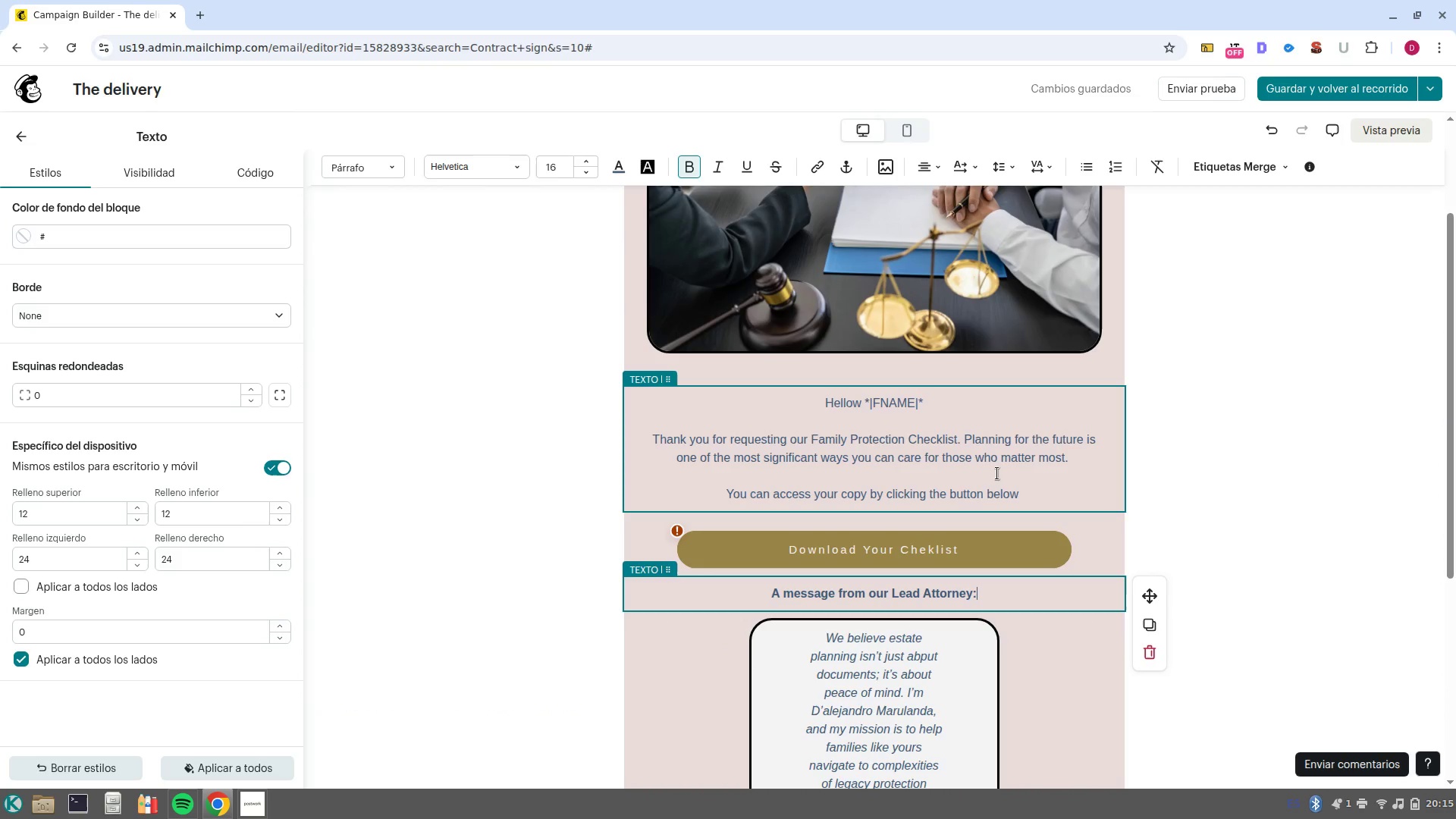 
left_click([997, 473])
 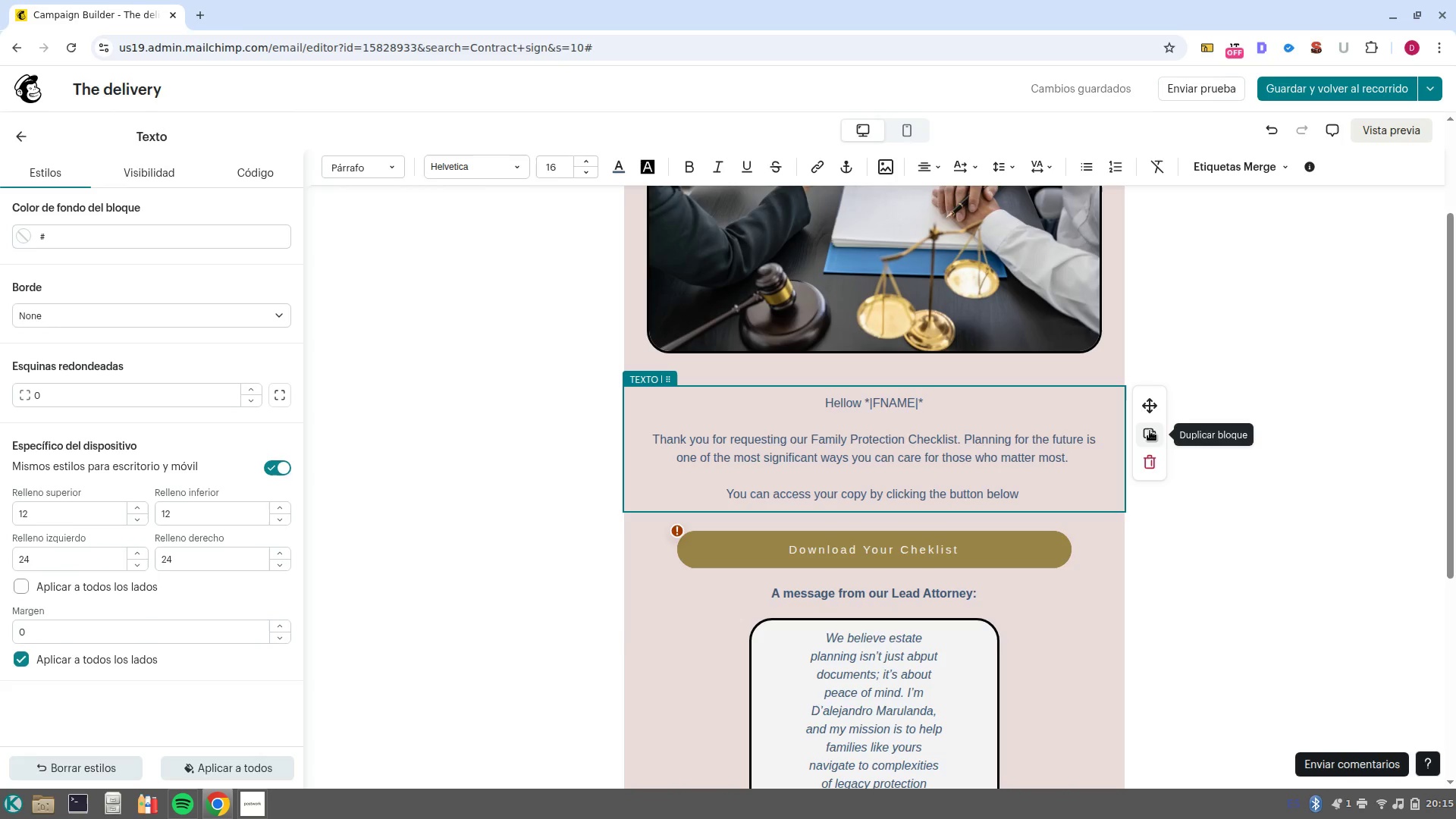 
left_click([1150, 431])
 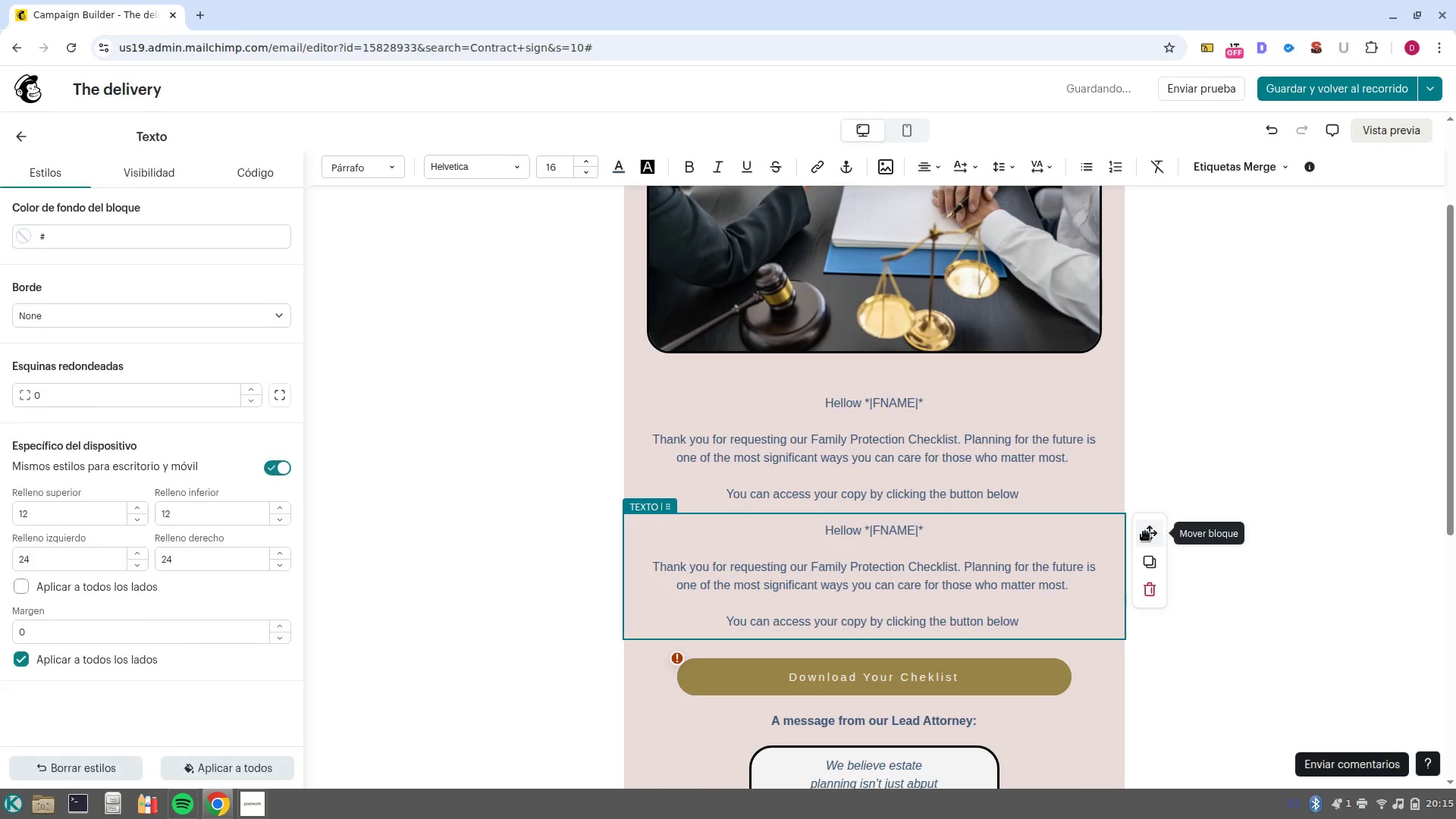 
left_click_drag(start_coordinate=[1150, 532], to_coordinate=[859, 707])
 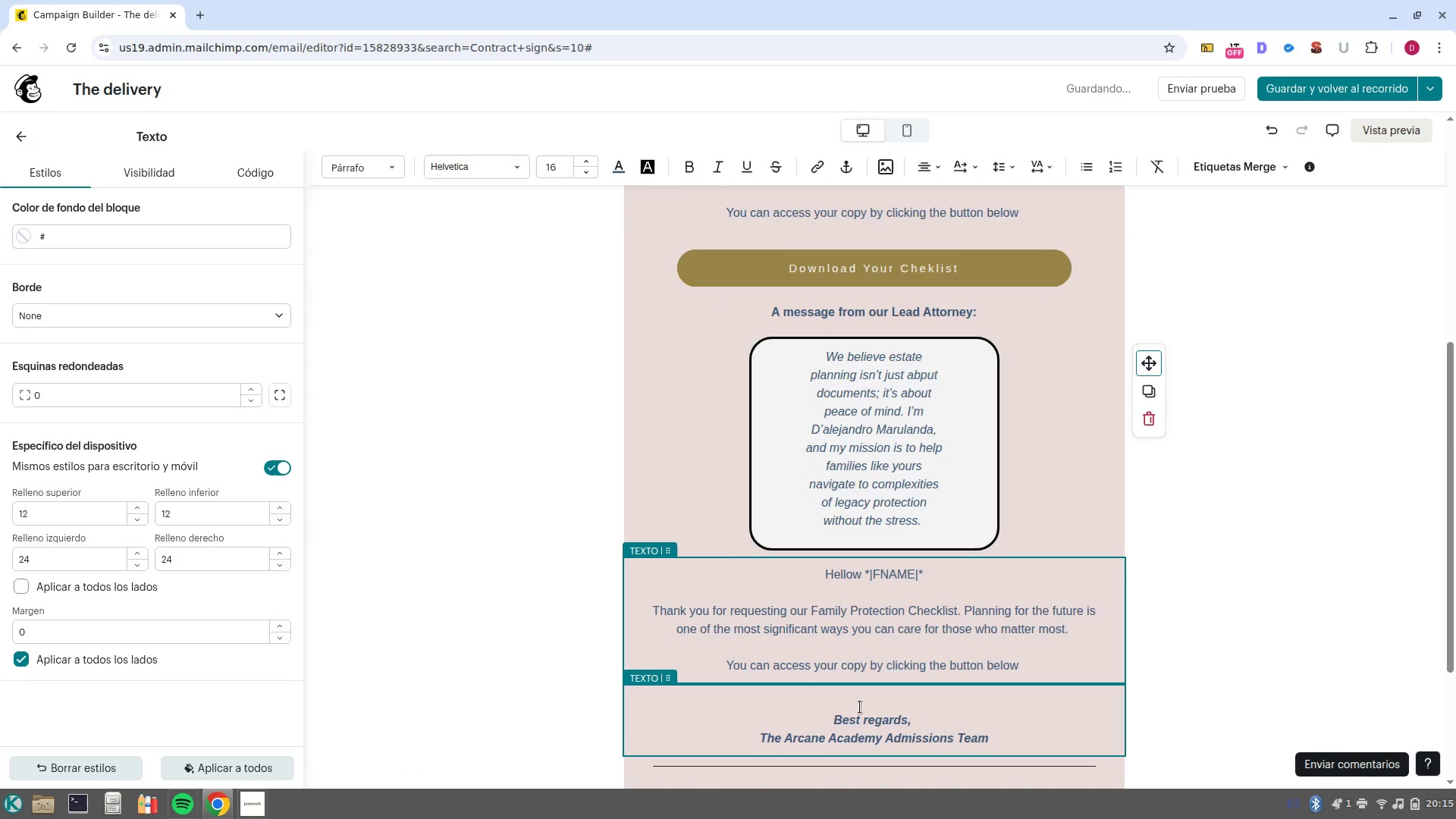 
scroll: coordinate [745, 730], scroll_direction: down, amount: 6.0
 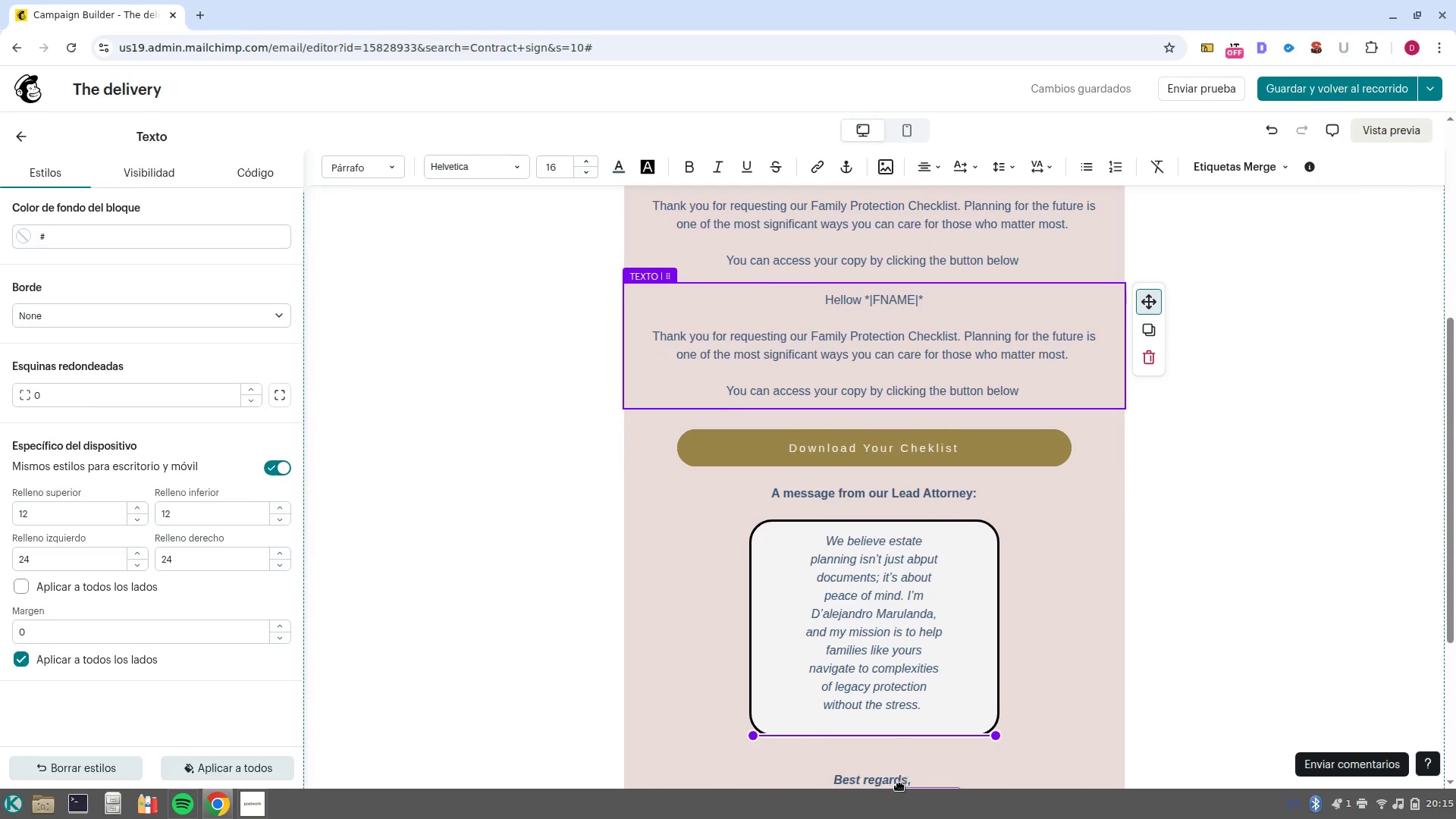 
left_click_drag(start_coordinate=[1032, 668], to_coordinate=[787, 562])
 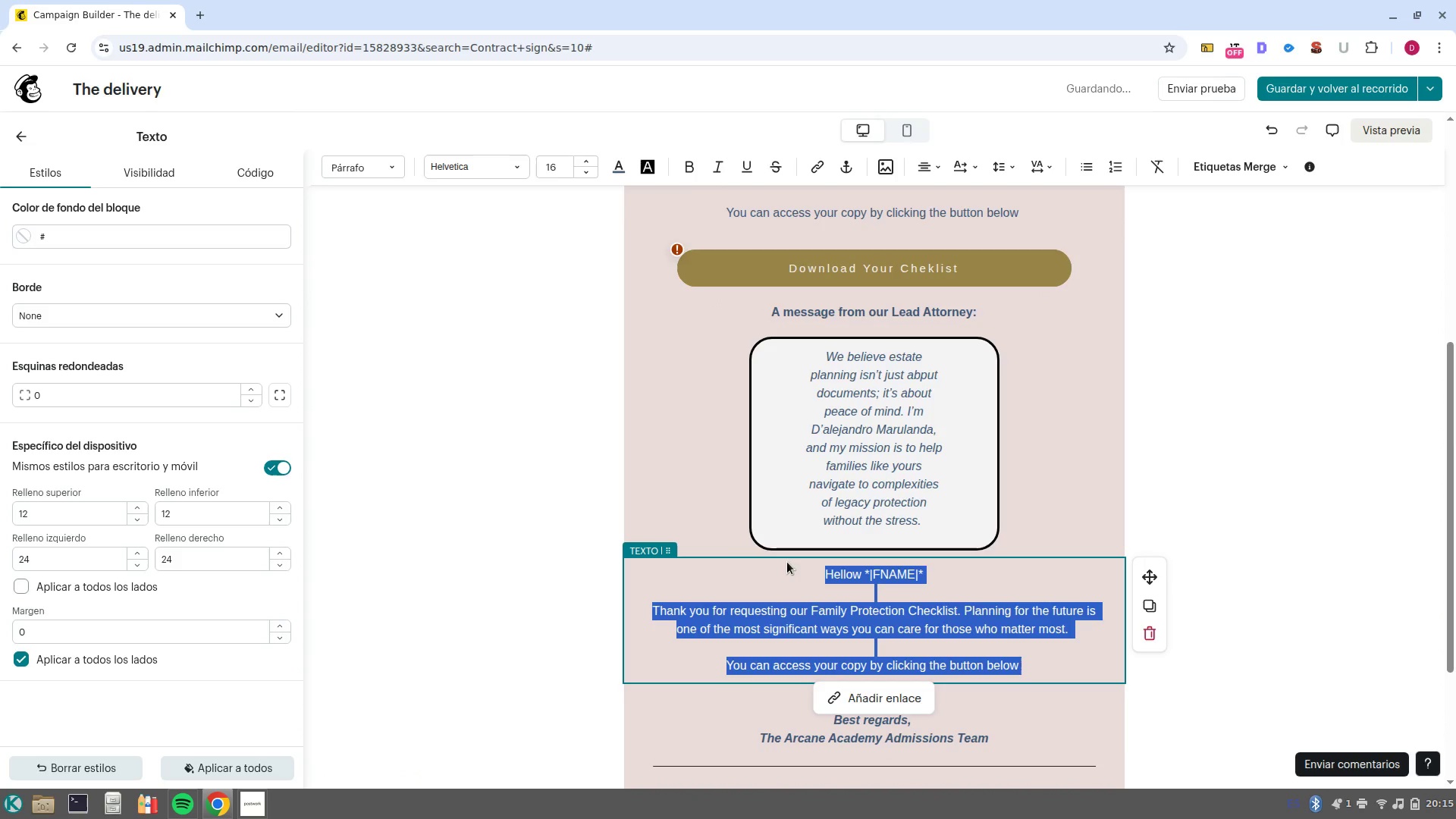 
type(In a couple of days, i)
key(Backspace)
type(I-ll reach pout)
key(Backspace)
key(Backspace)
key(Backspace)
key(Backspace)
type(out again to share same specific insights on how to avoid the most common mistakes peole make when starting this process)
 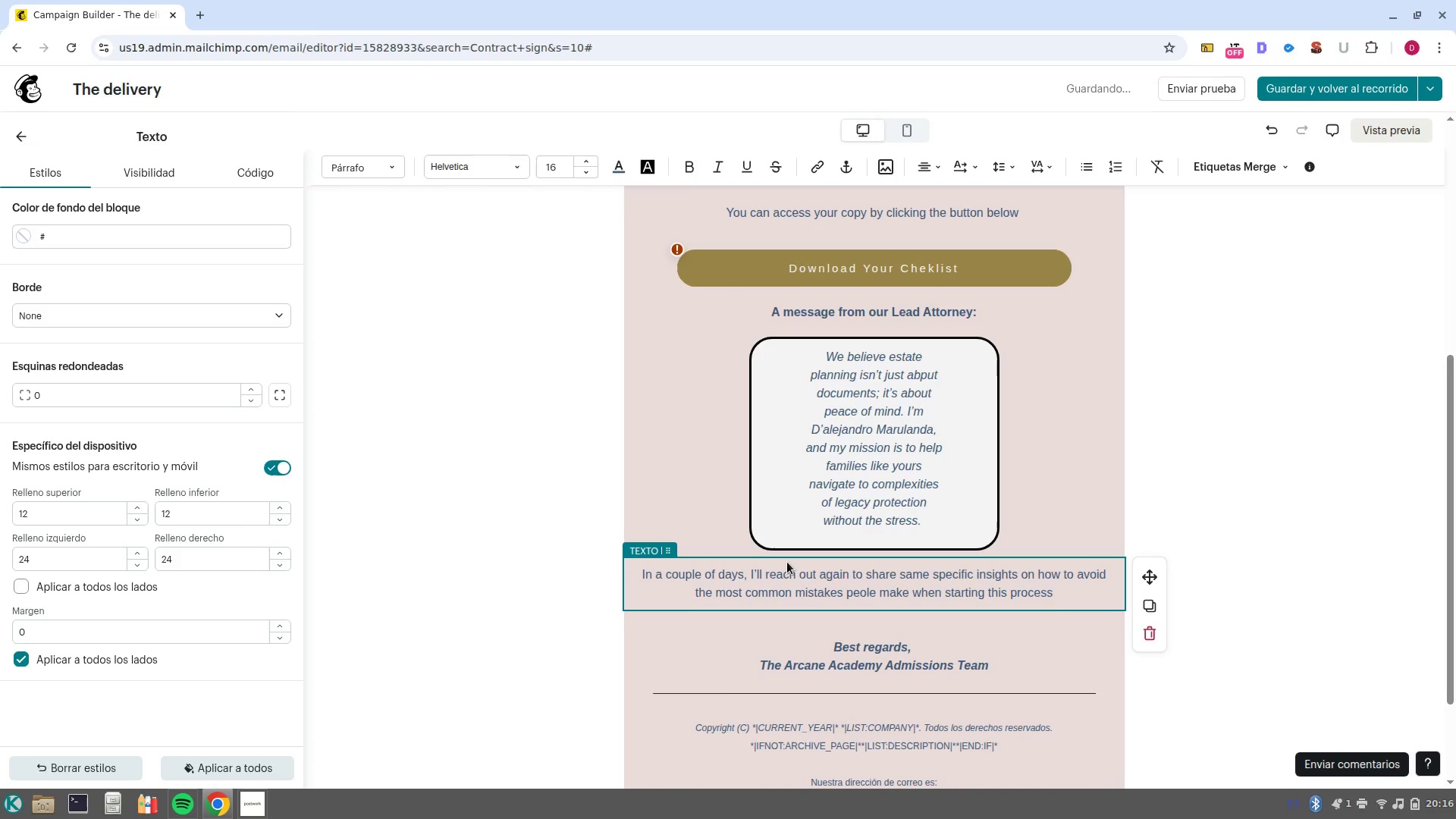 
key(Enter)
 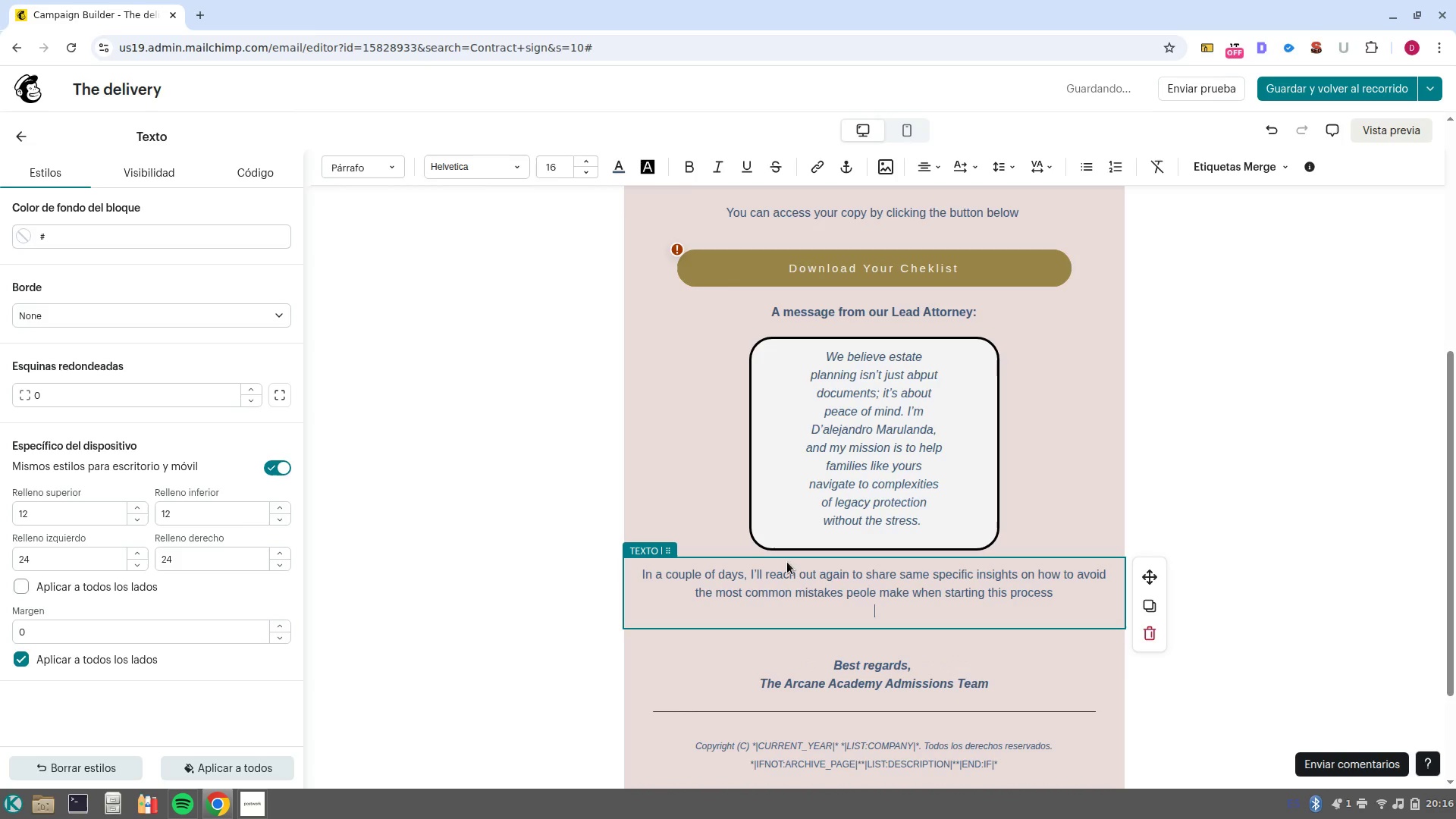 
key(Backspace)
 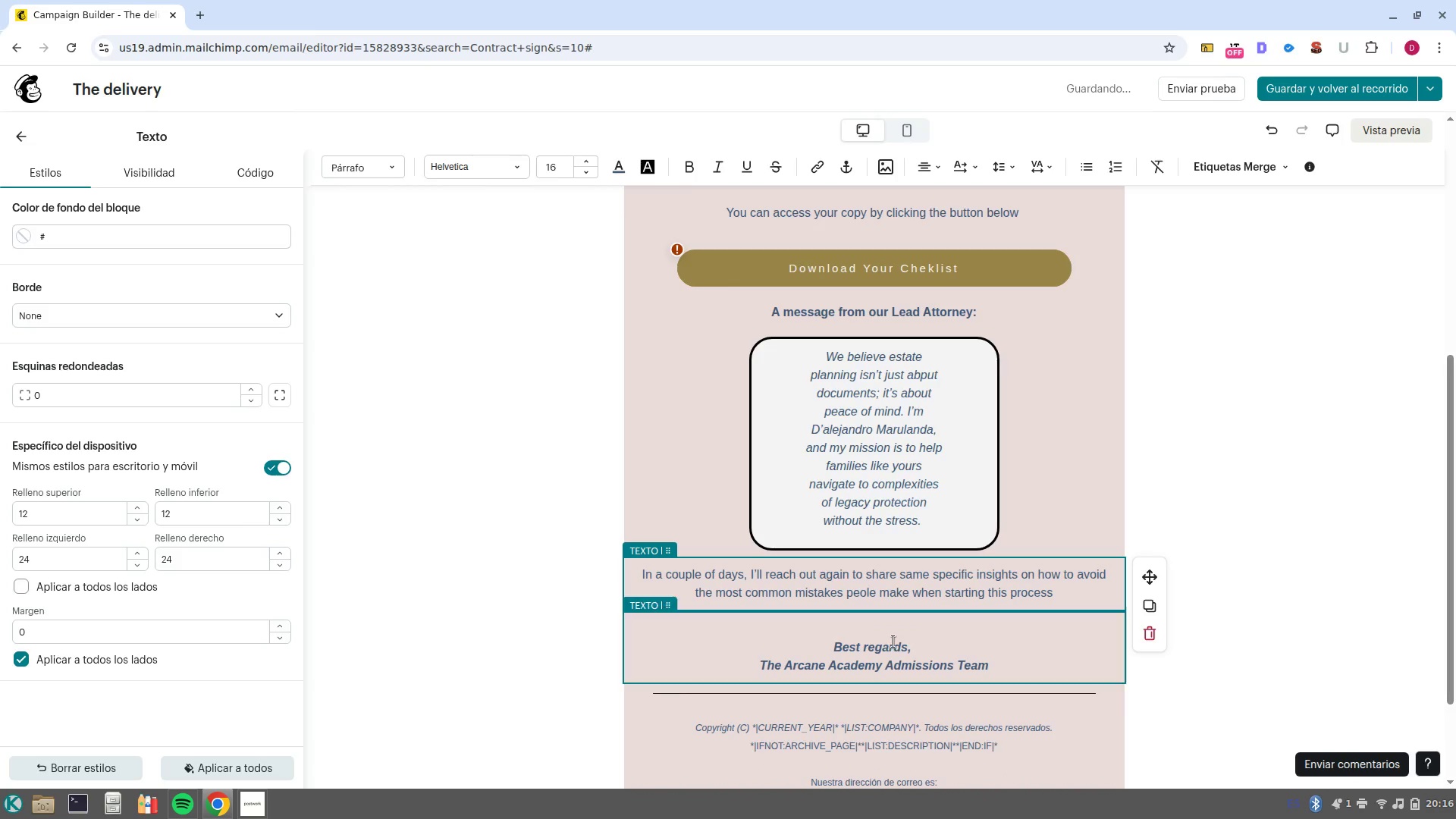 
left_click_drag(start_coordinate=[918, 646], to_coordinate=[836, 632])
 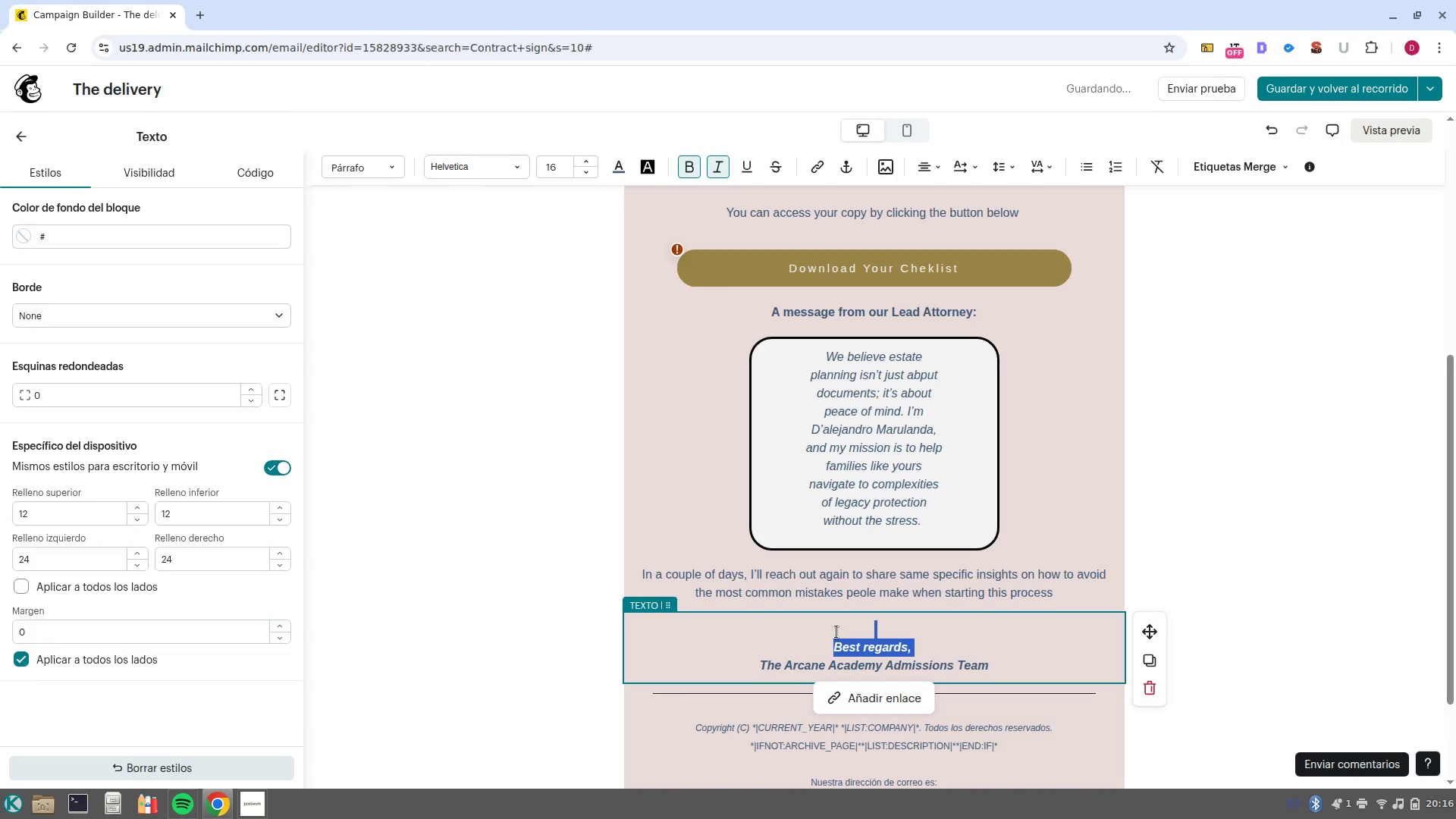 
type(Yo to)
key(Backspace)
type(you)
key(Backspace)
key(Backspace)
key(Backspace)
key(Backspace)
type(your famili-s security)
 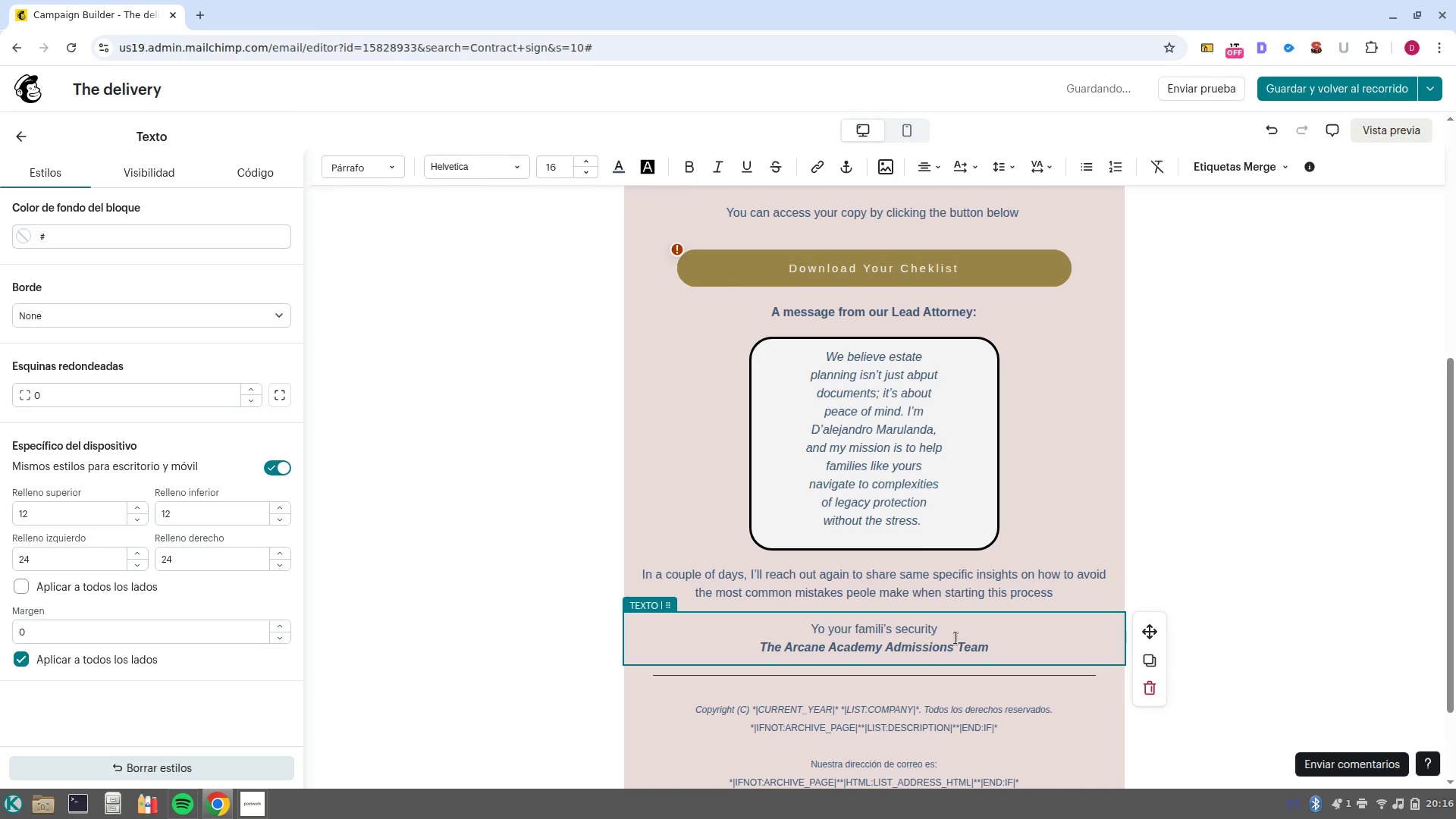 
left_click([881, 635])
 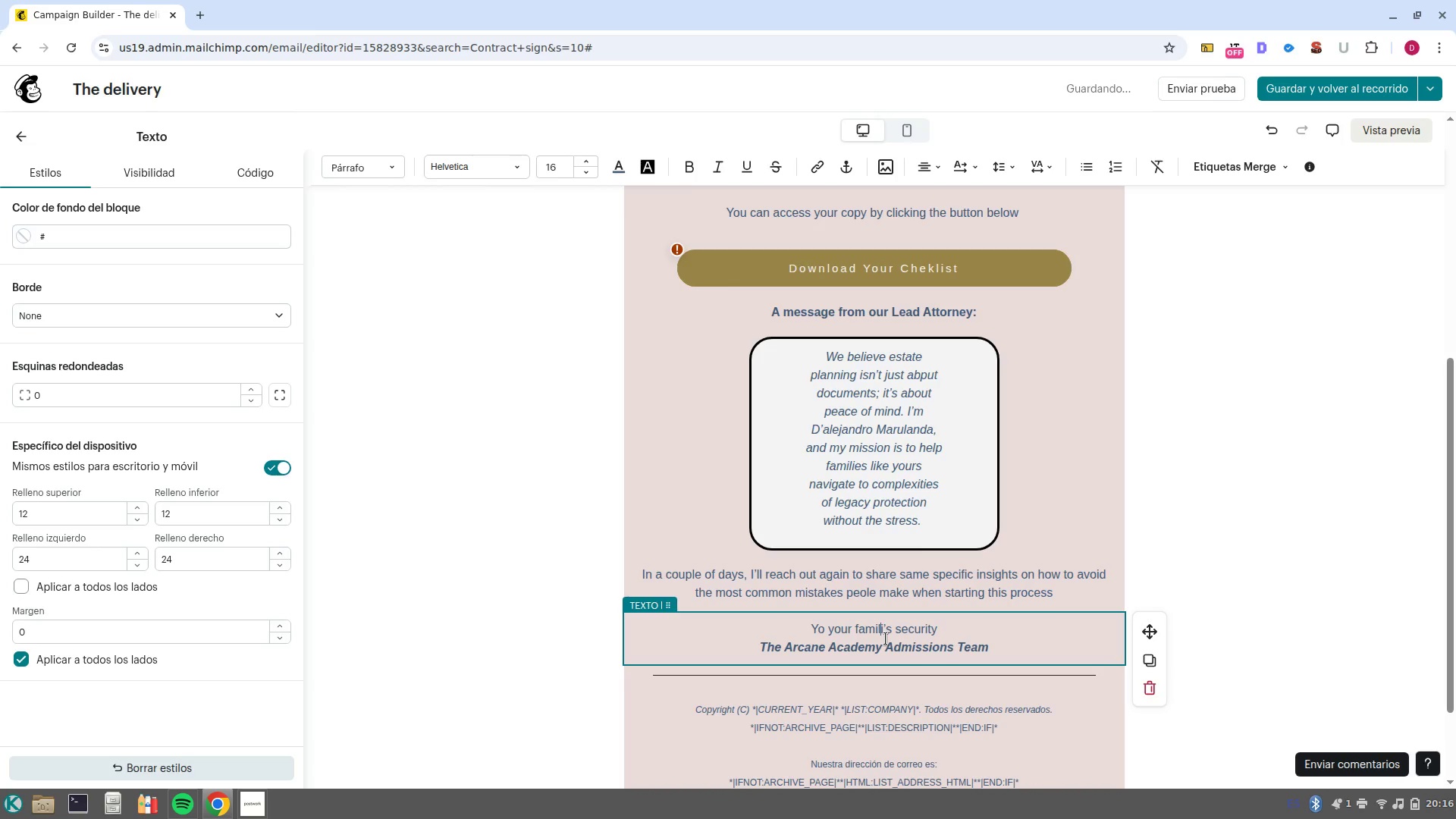 
key(ArrowRight)
 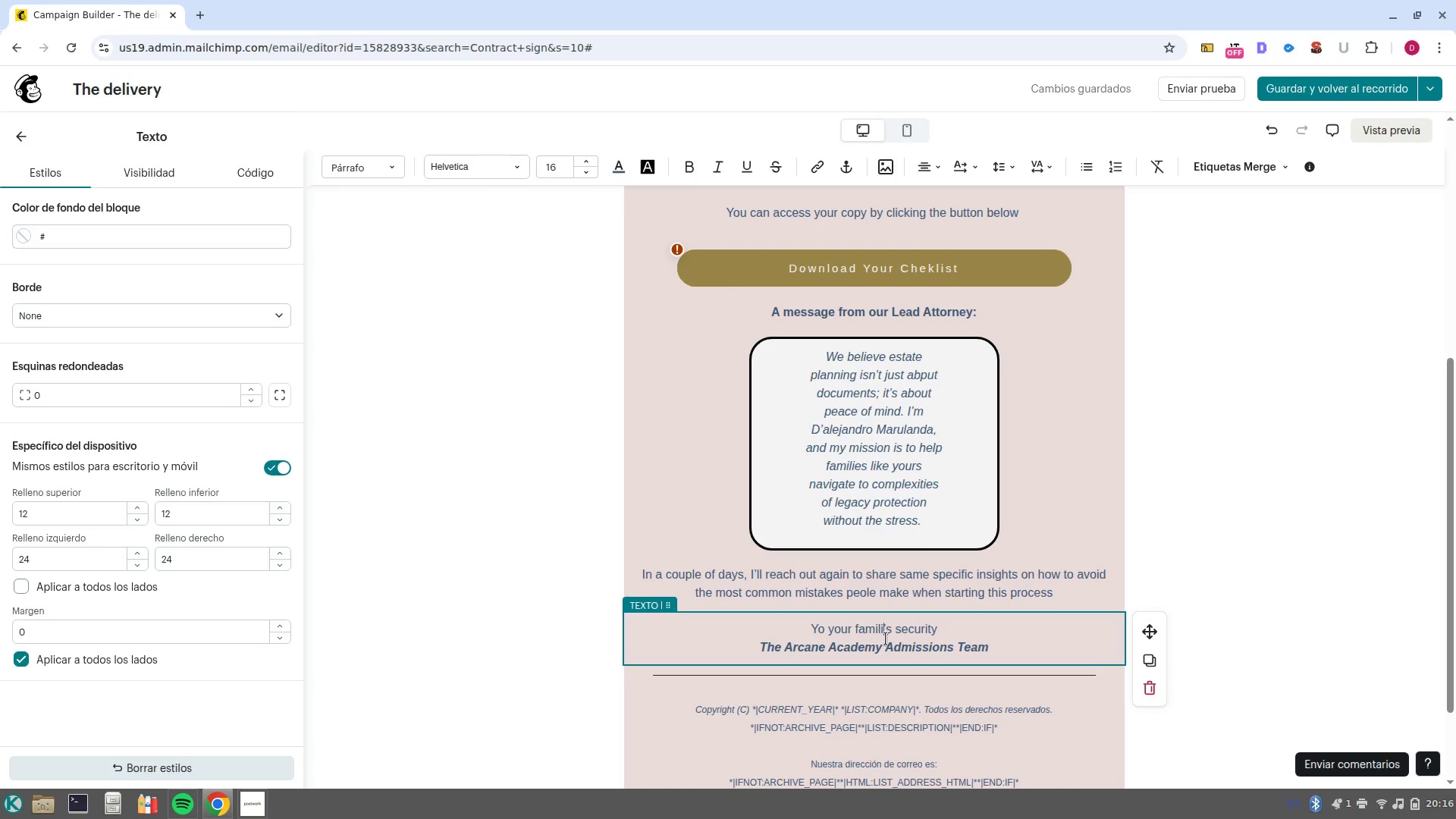 
key(Backspace)
 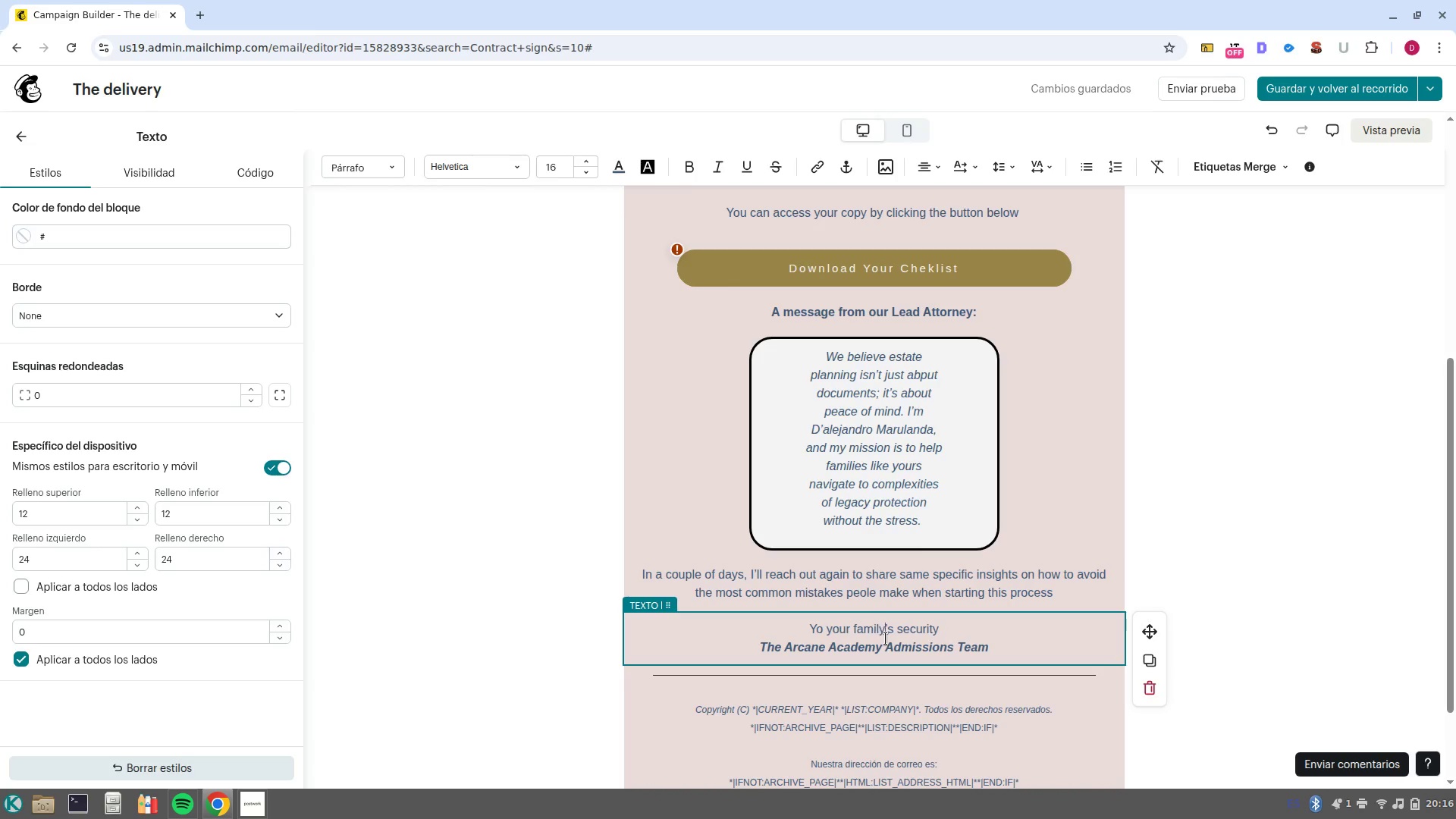 
key(Y)
 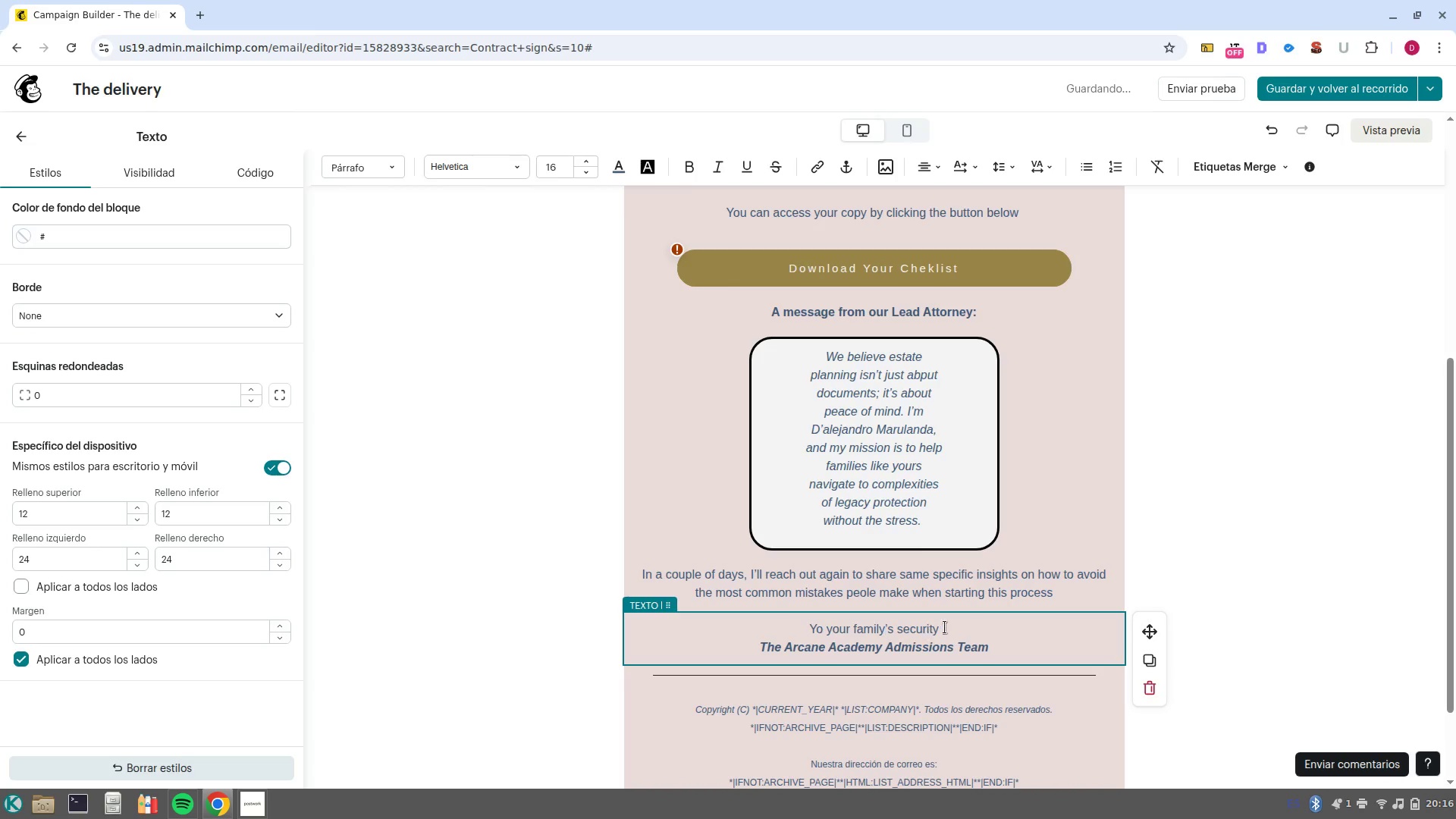 
left_click([959, 629])
 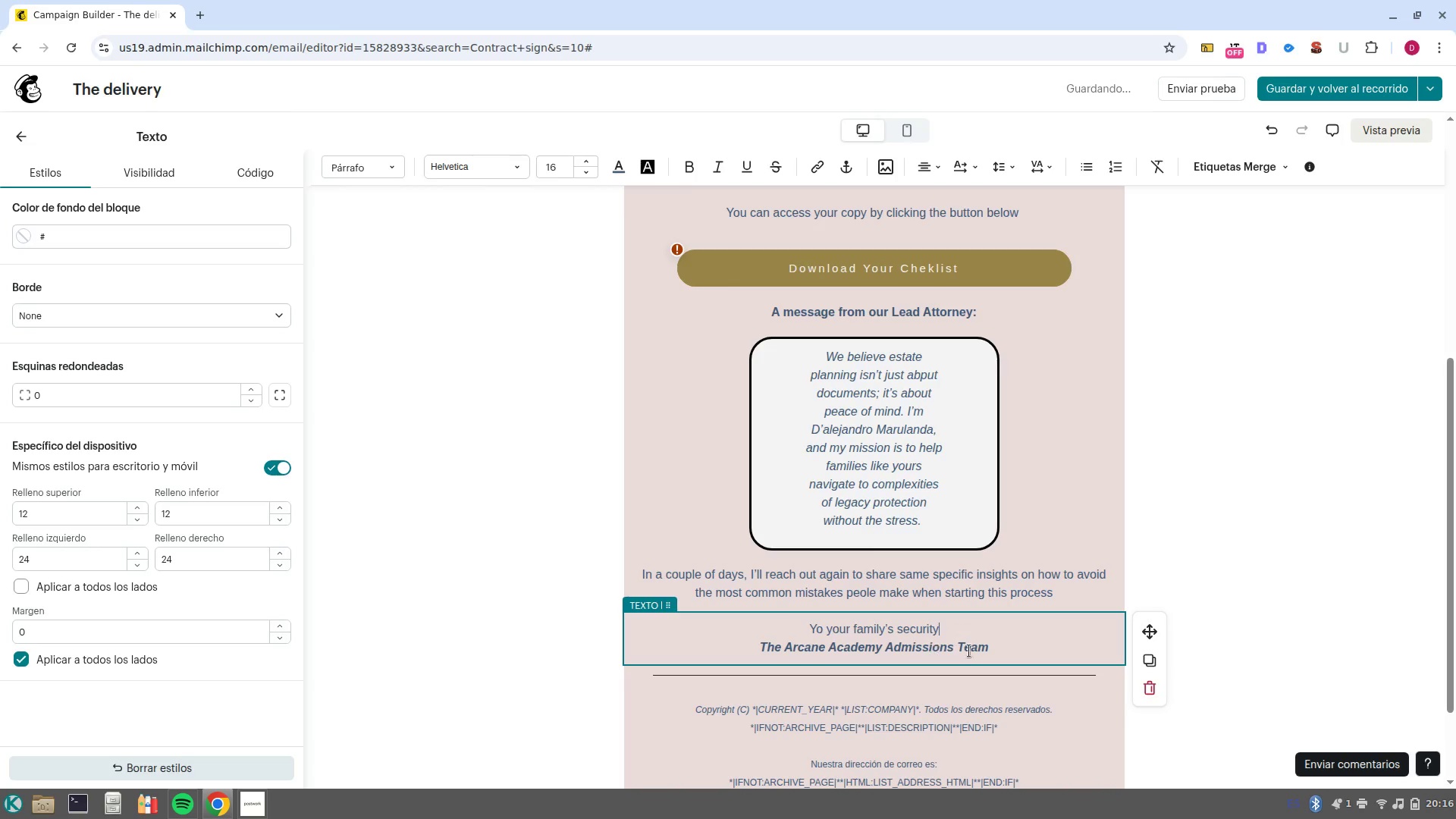 
left_click_drag(start_coordinate=[1003, 651], to_coordinate=[783, 654])
 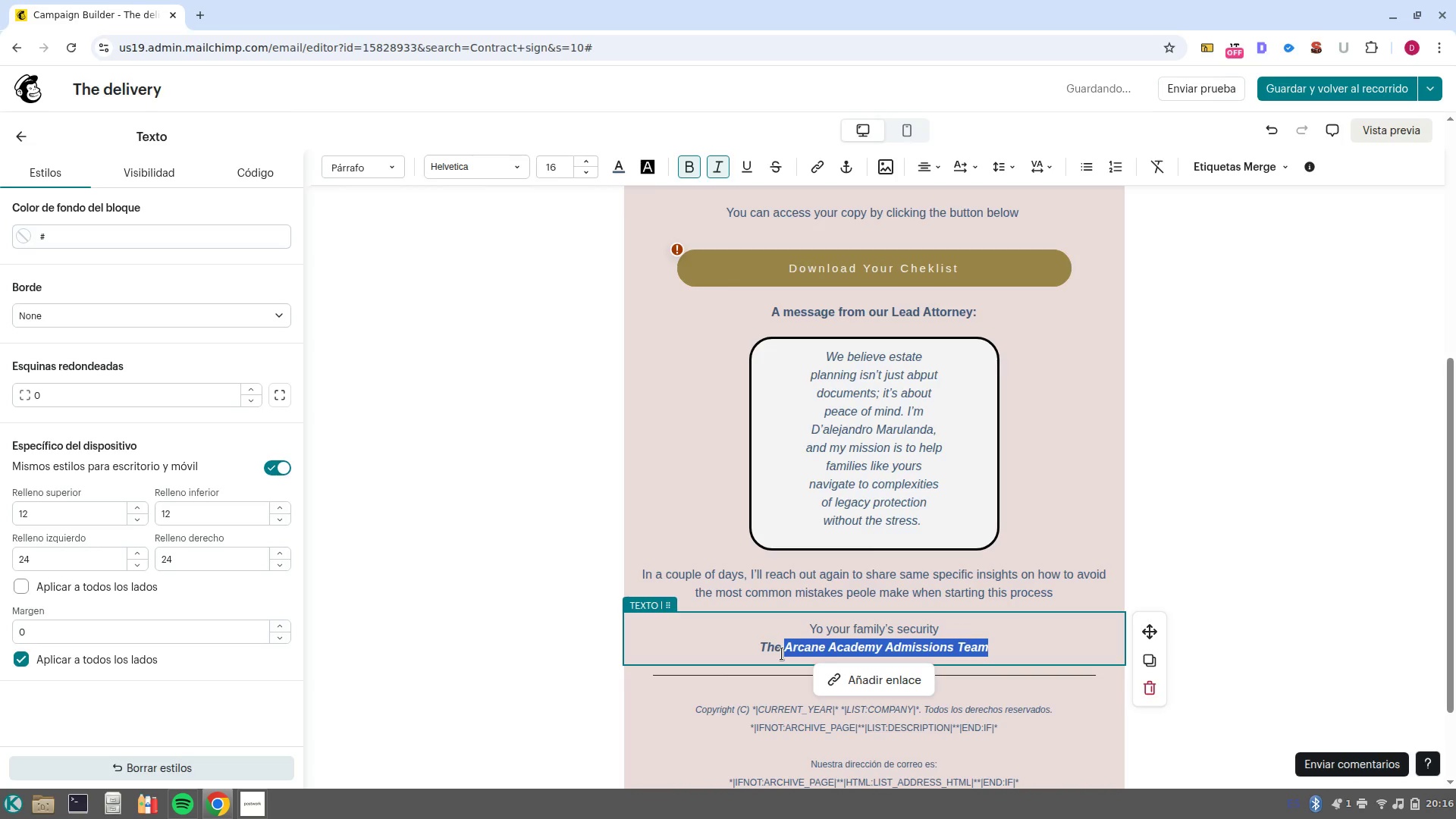 
type(Arbor ^ Key Team)
 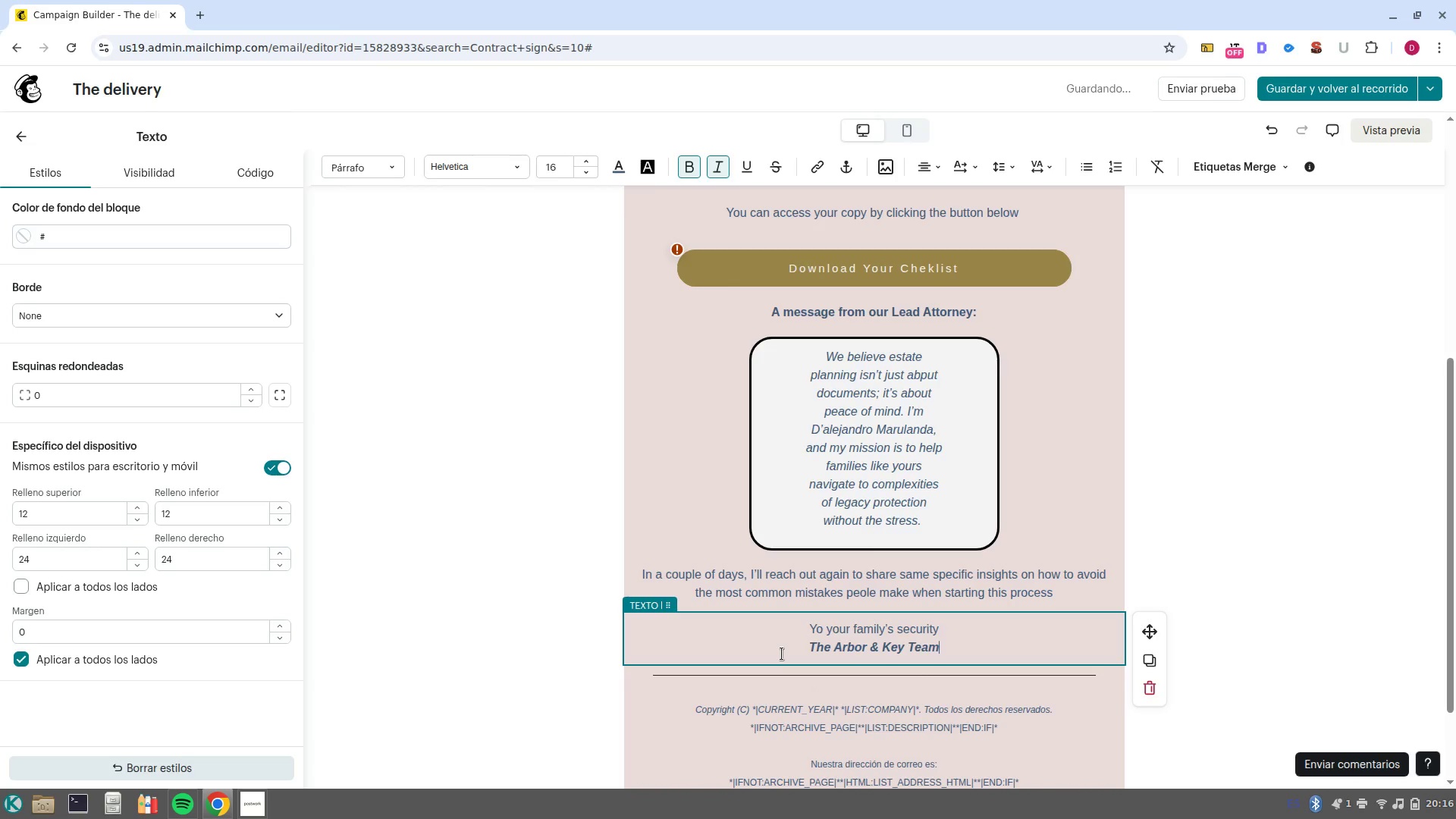 
scroll: coordinate [990, 527], scroll_direction: up, amount: 2.0
 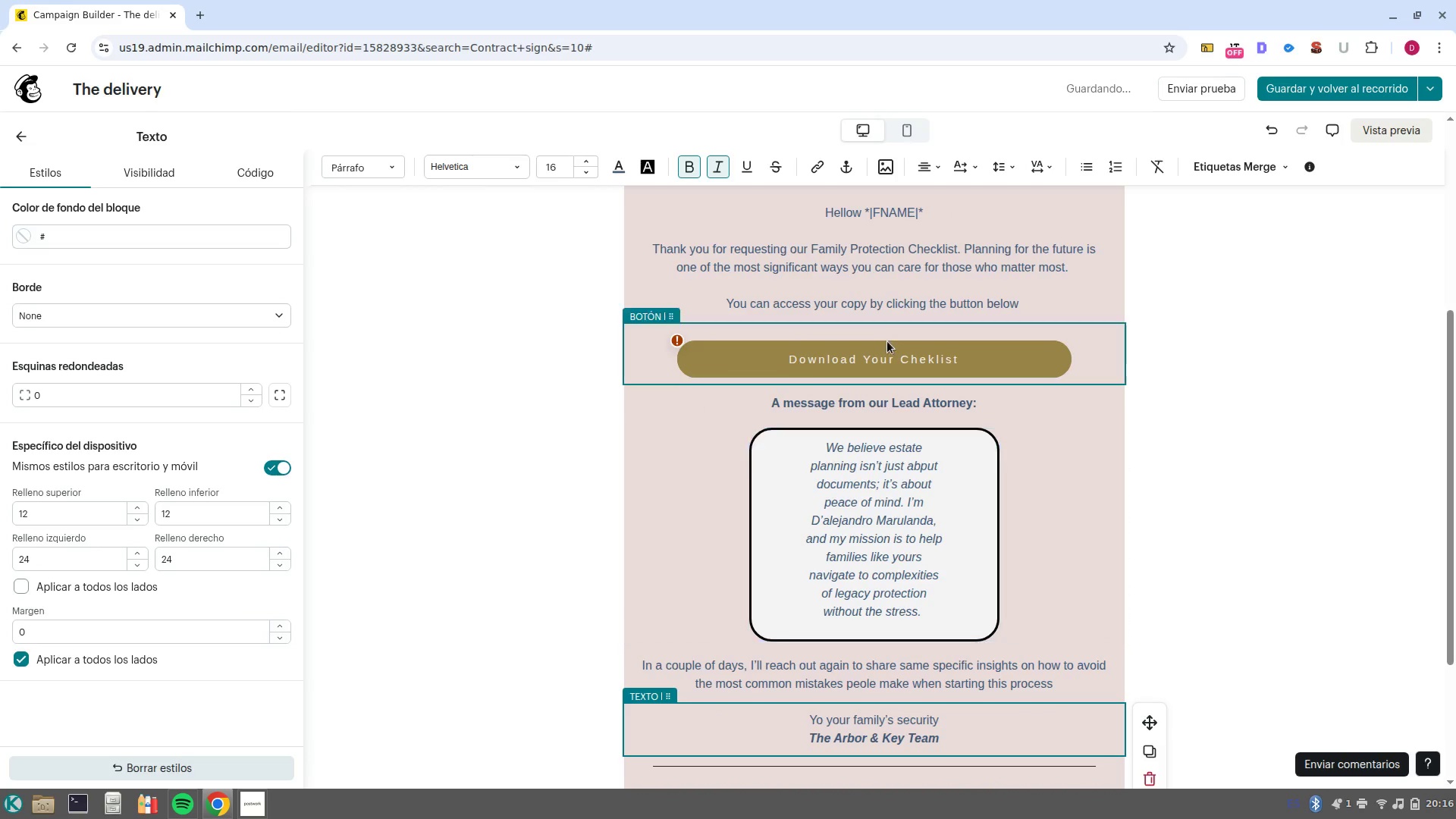 
left_click([884, 349])
 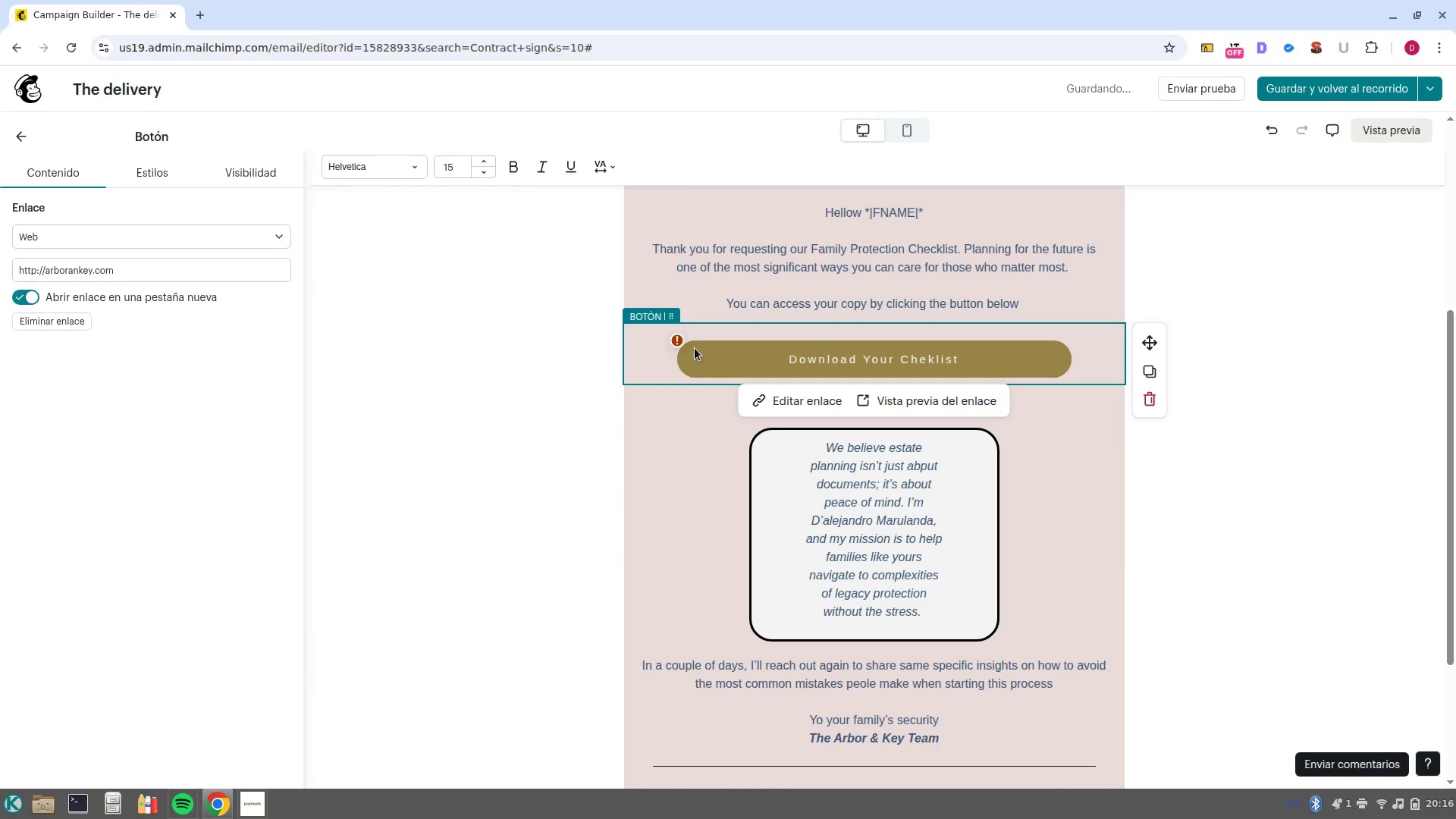 
left_click([678, 344])
 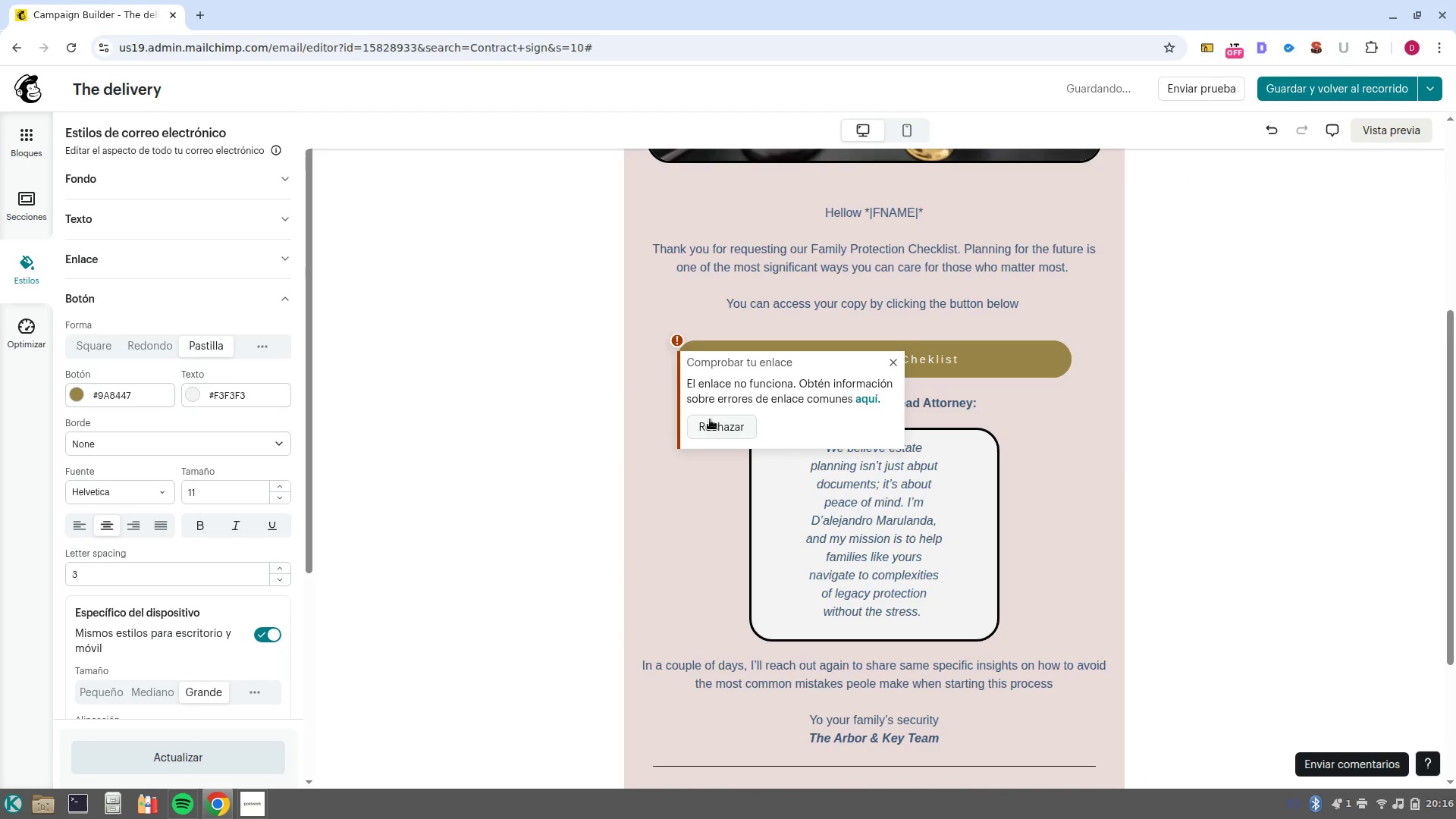 
left_click([712, 425])
 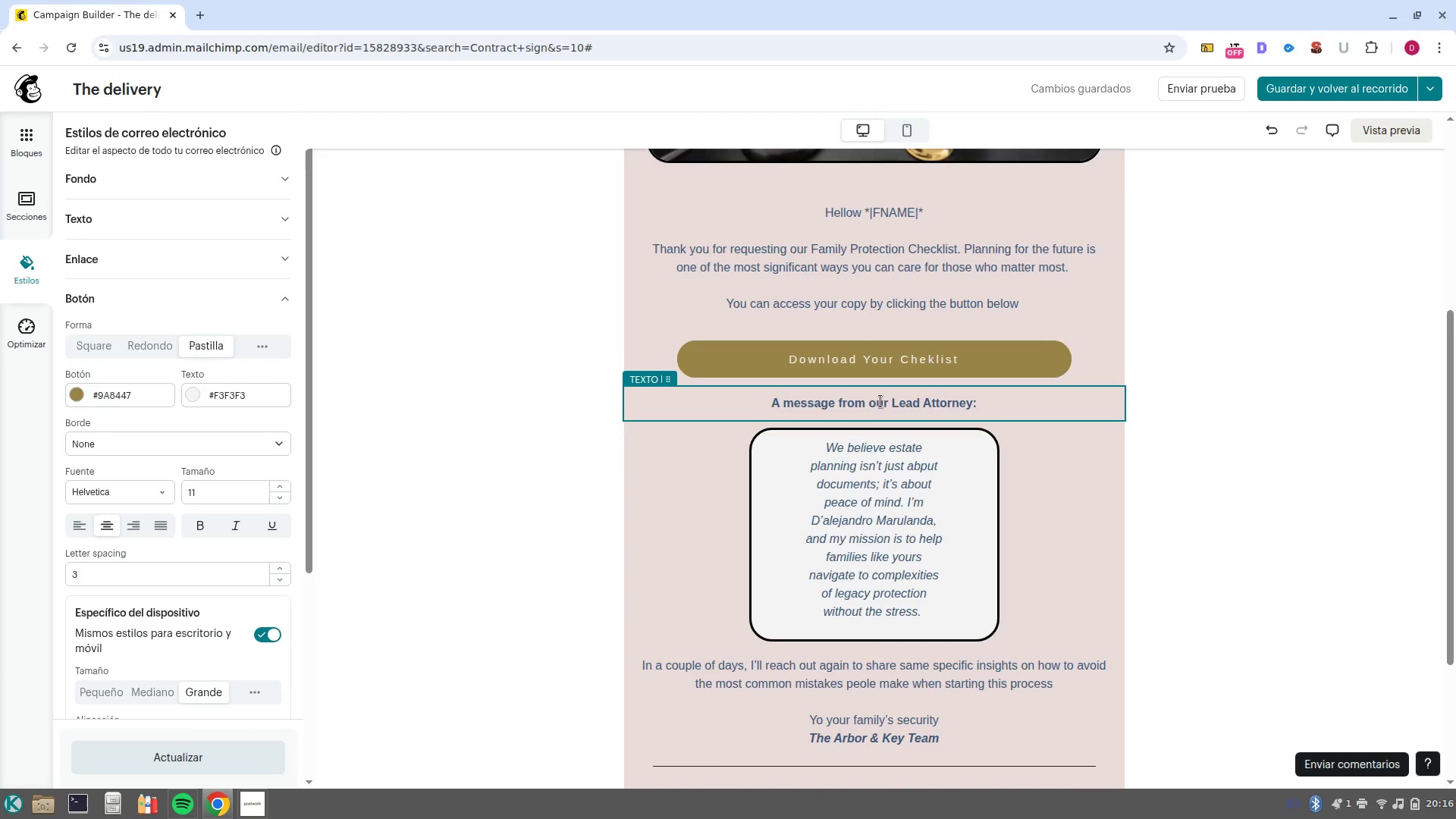 
wait(14.51)
 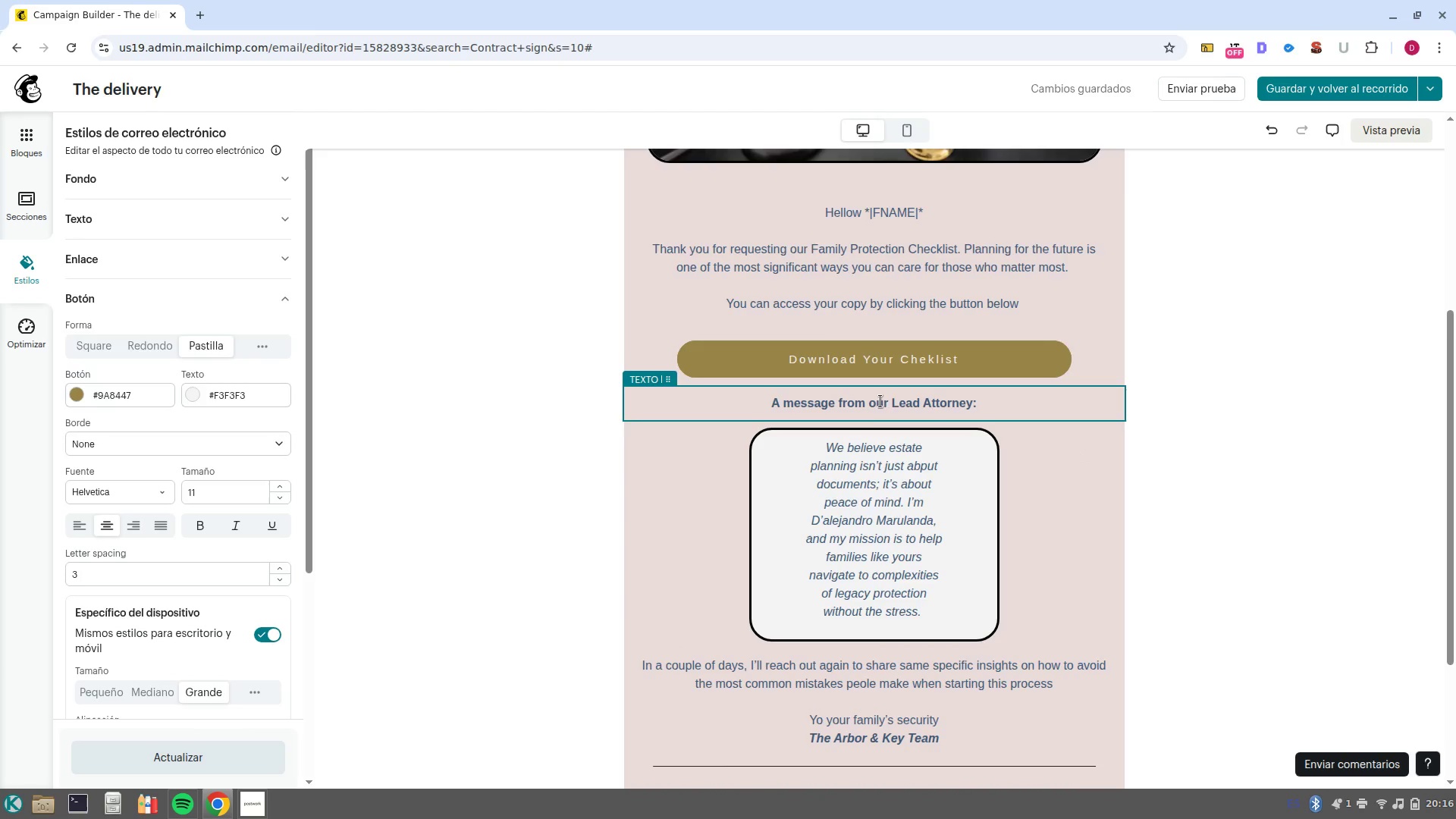 
left_click_drag(start_coordinate=[981, 407], to_coordinate=[783, 402])
 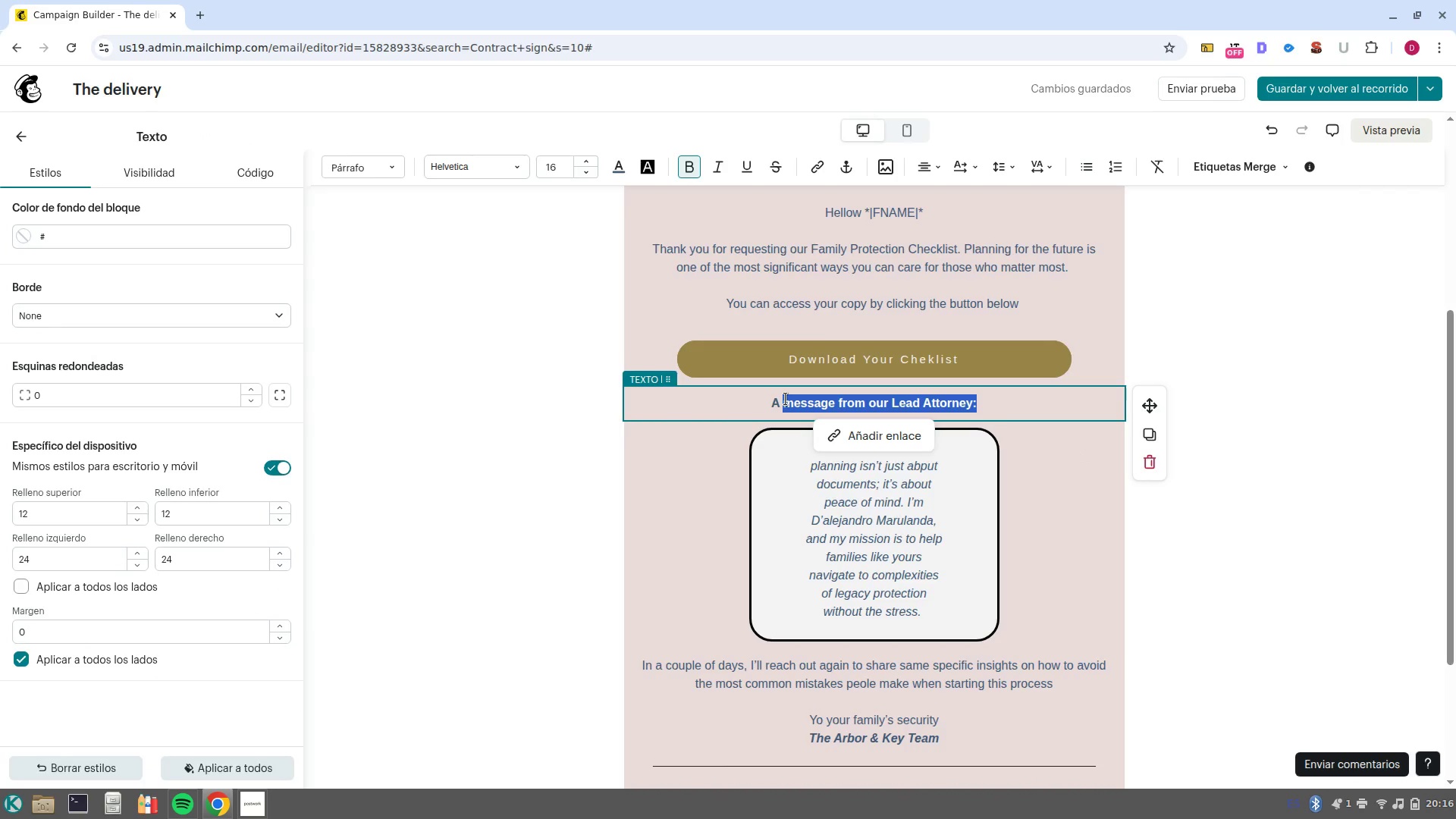 
type(Important message for you>)
 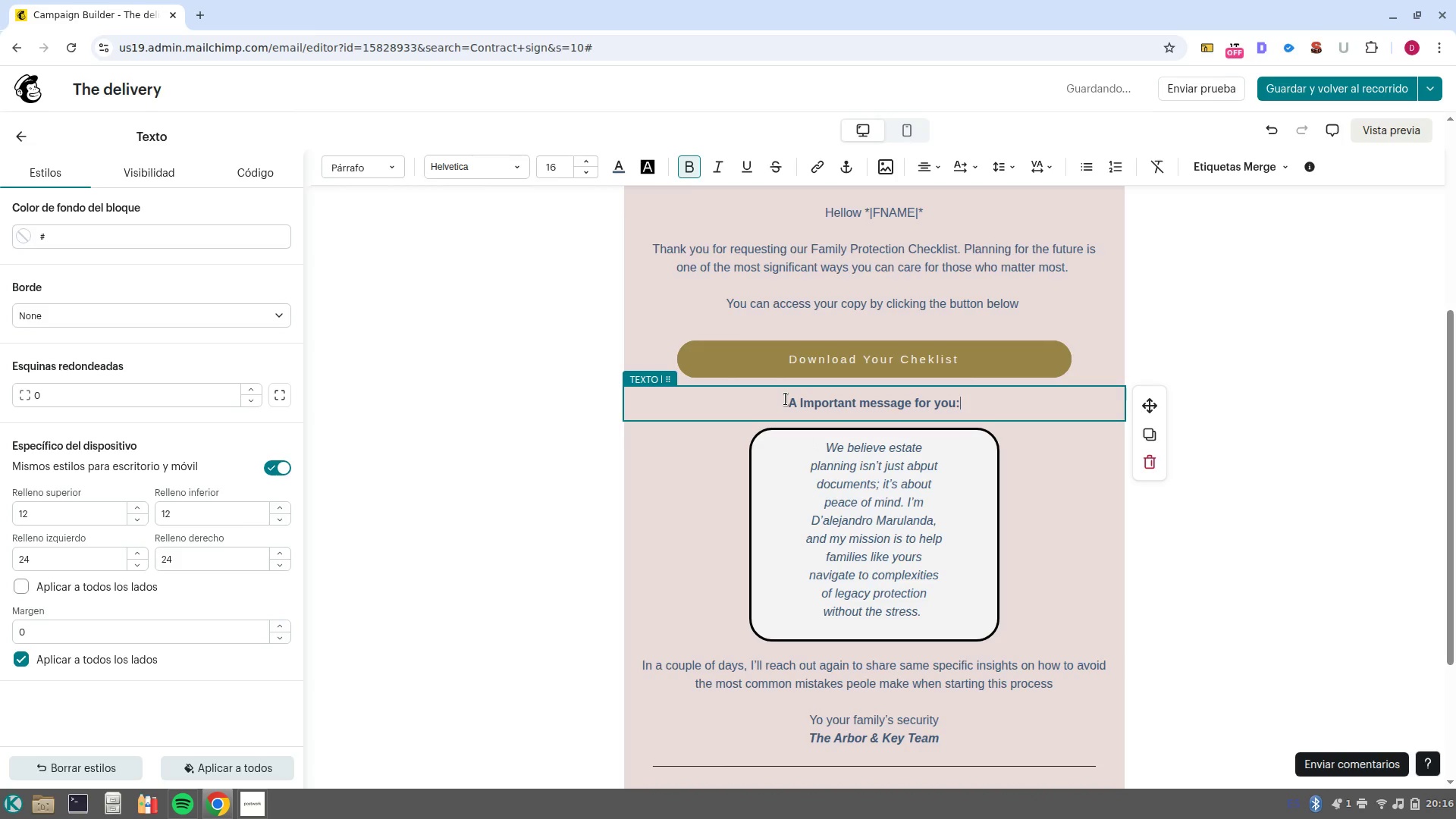 
scroll: coordinate [1065, 491], scroll_direction: up, amount: 1.0
 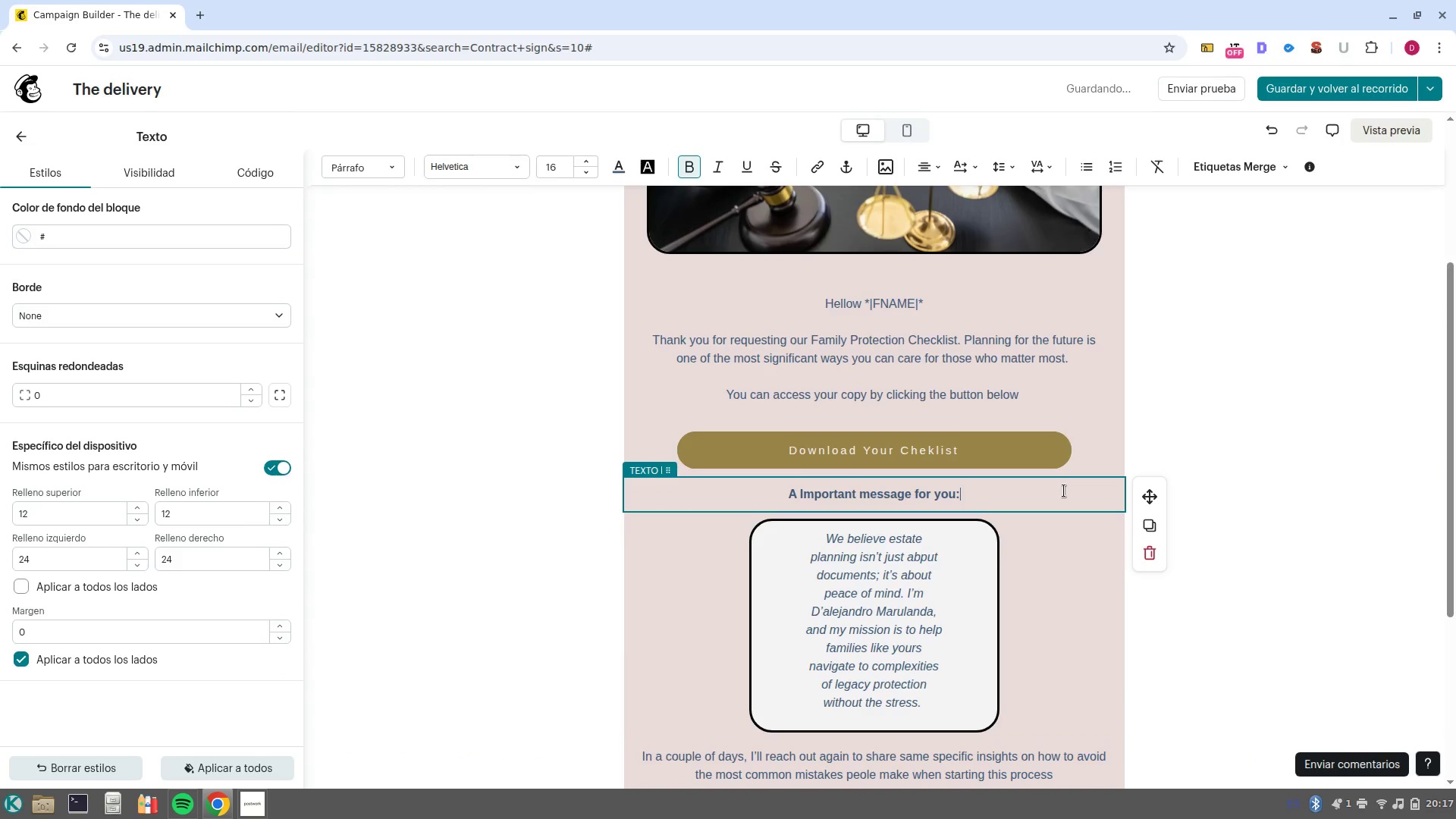 
scroll: coordinate [1064, 491], scroll_direction: down, amount: 1.0
 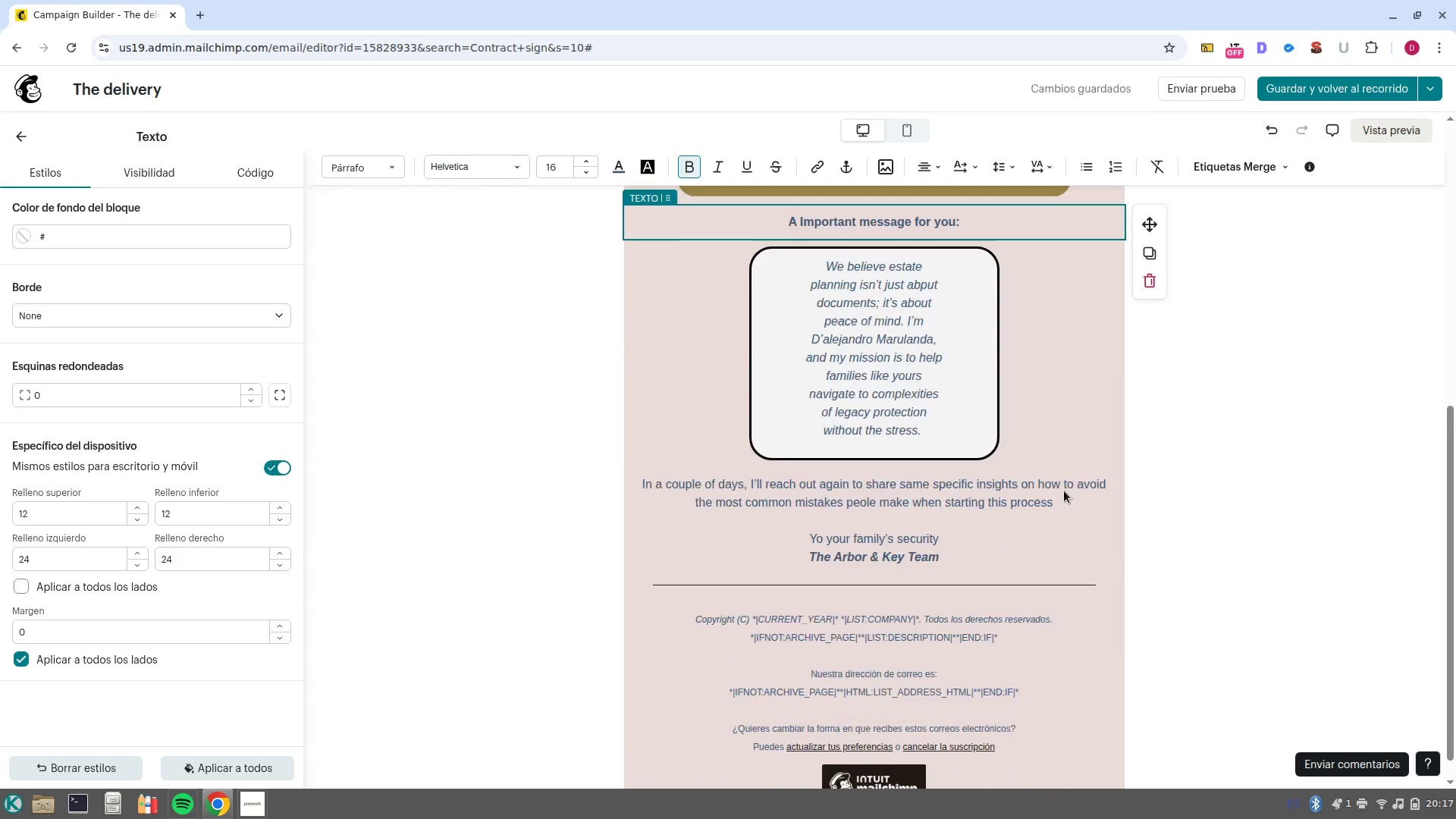 
scroll: coordinate [1064, 491], scroll_direction: up, amount: 3.0
 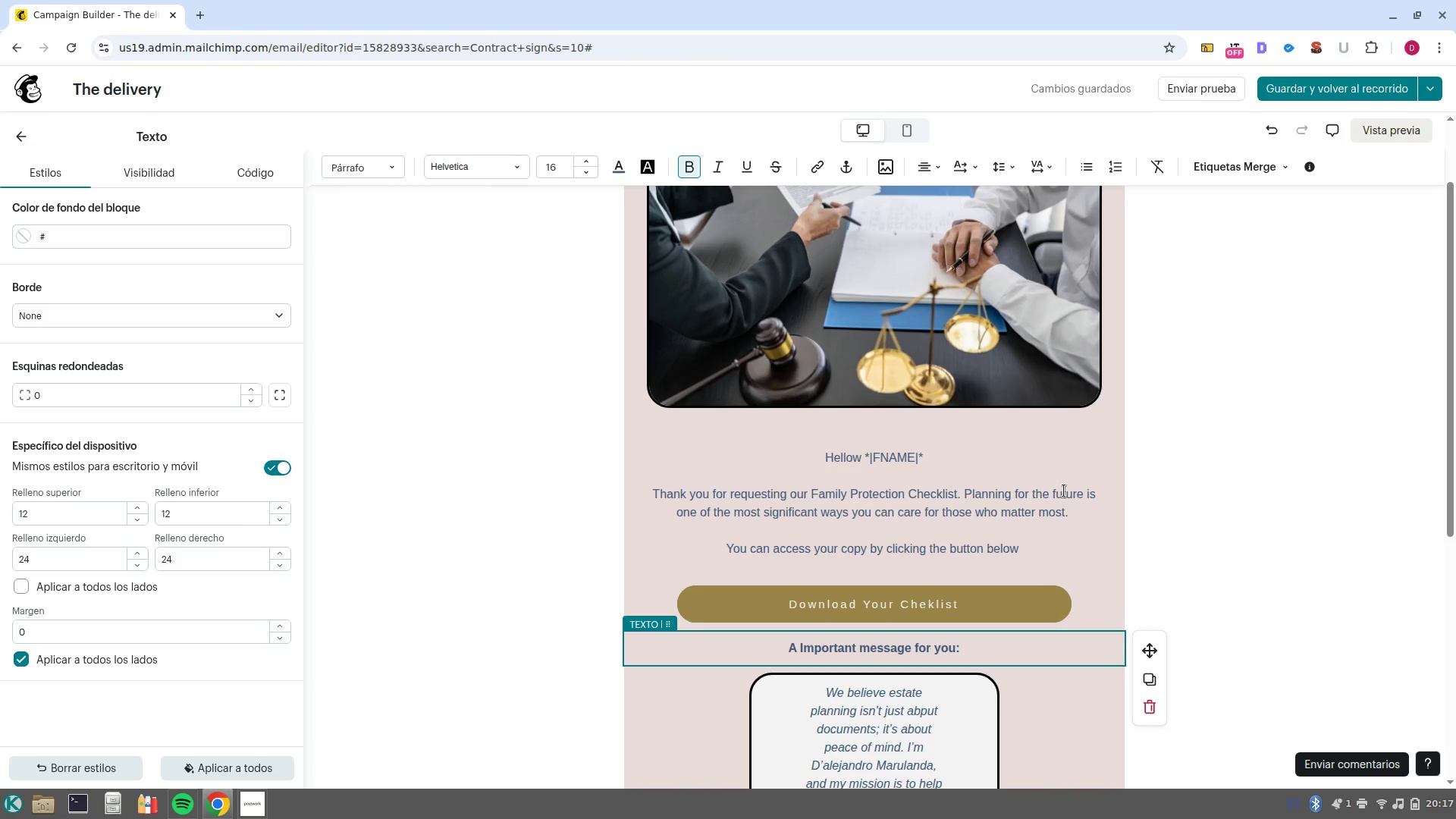 
key(NumLock)
 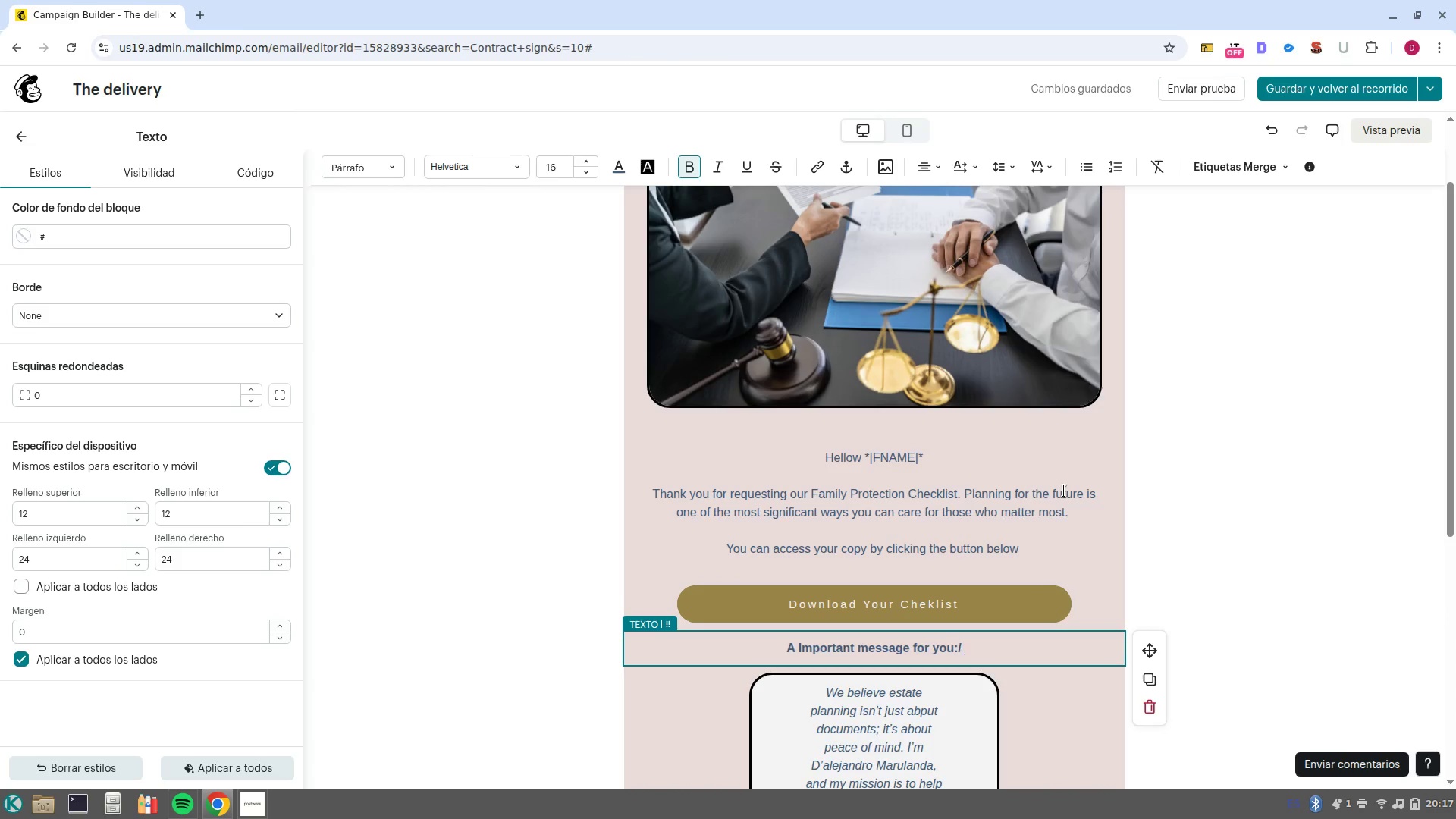 
key(NumpadDivide)
 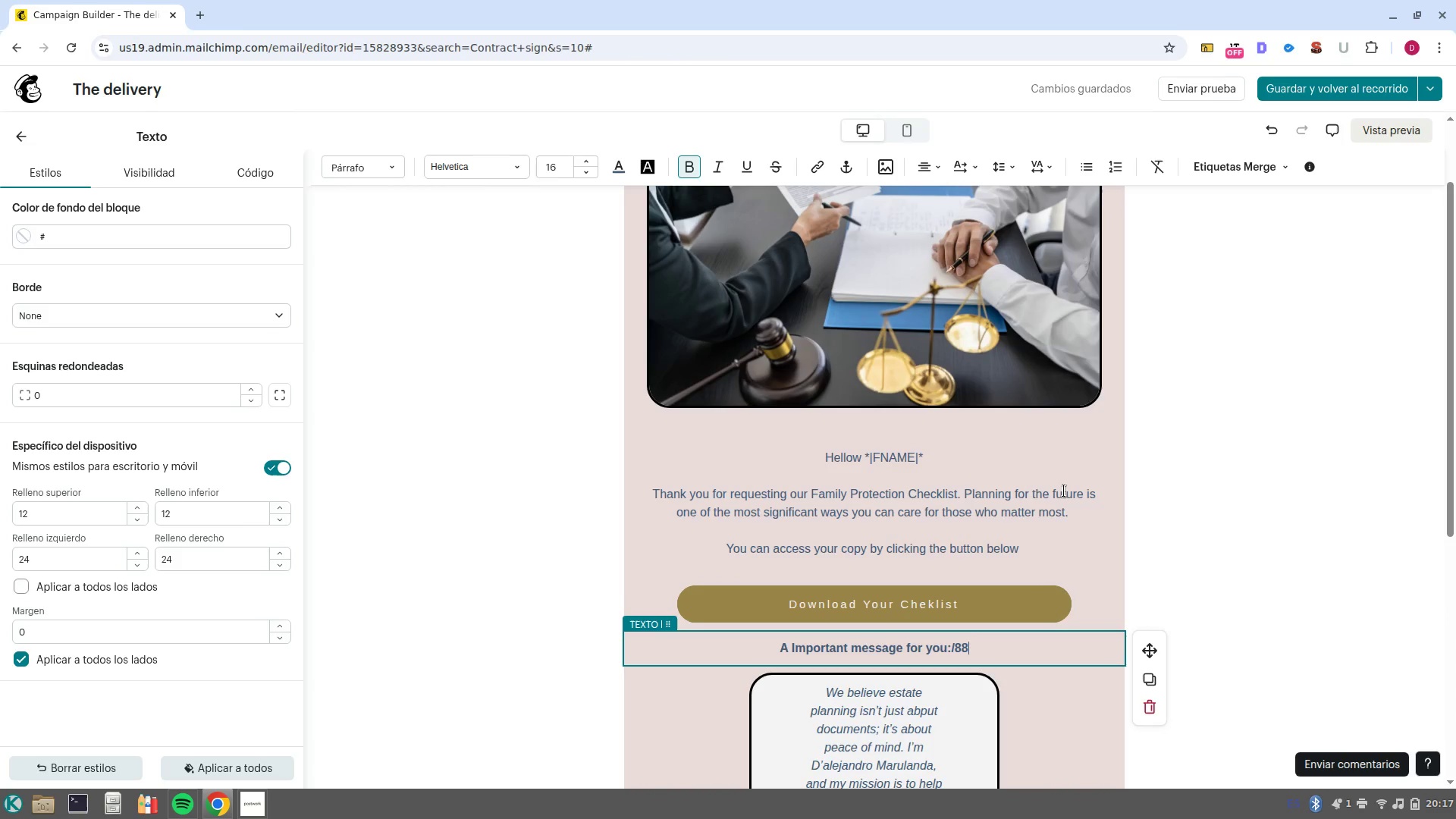 
key(Numpad8)
 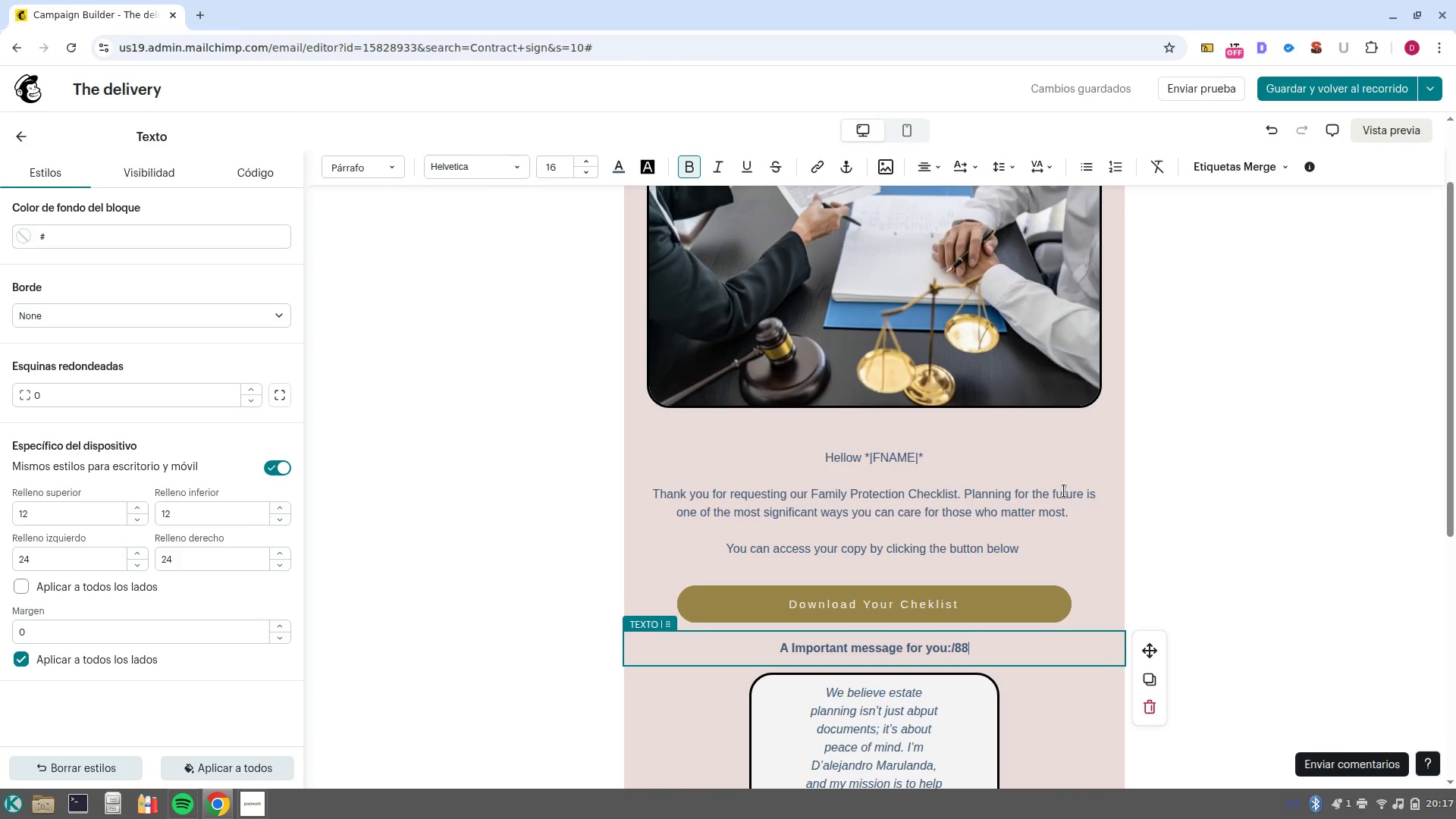 
key(Numpad8)
 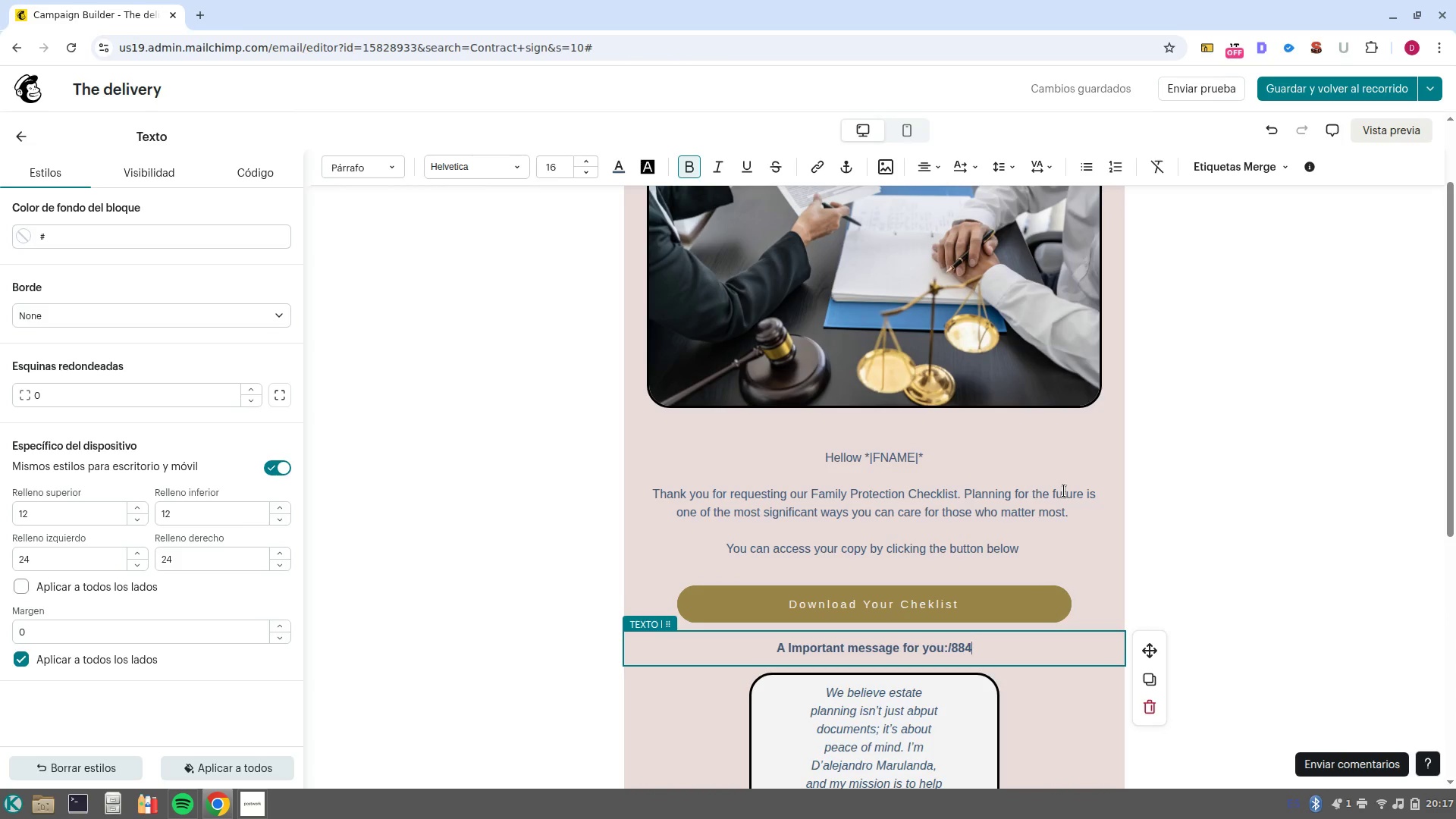 
key(Numpad4)
 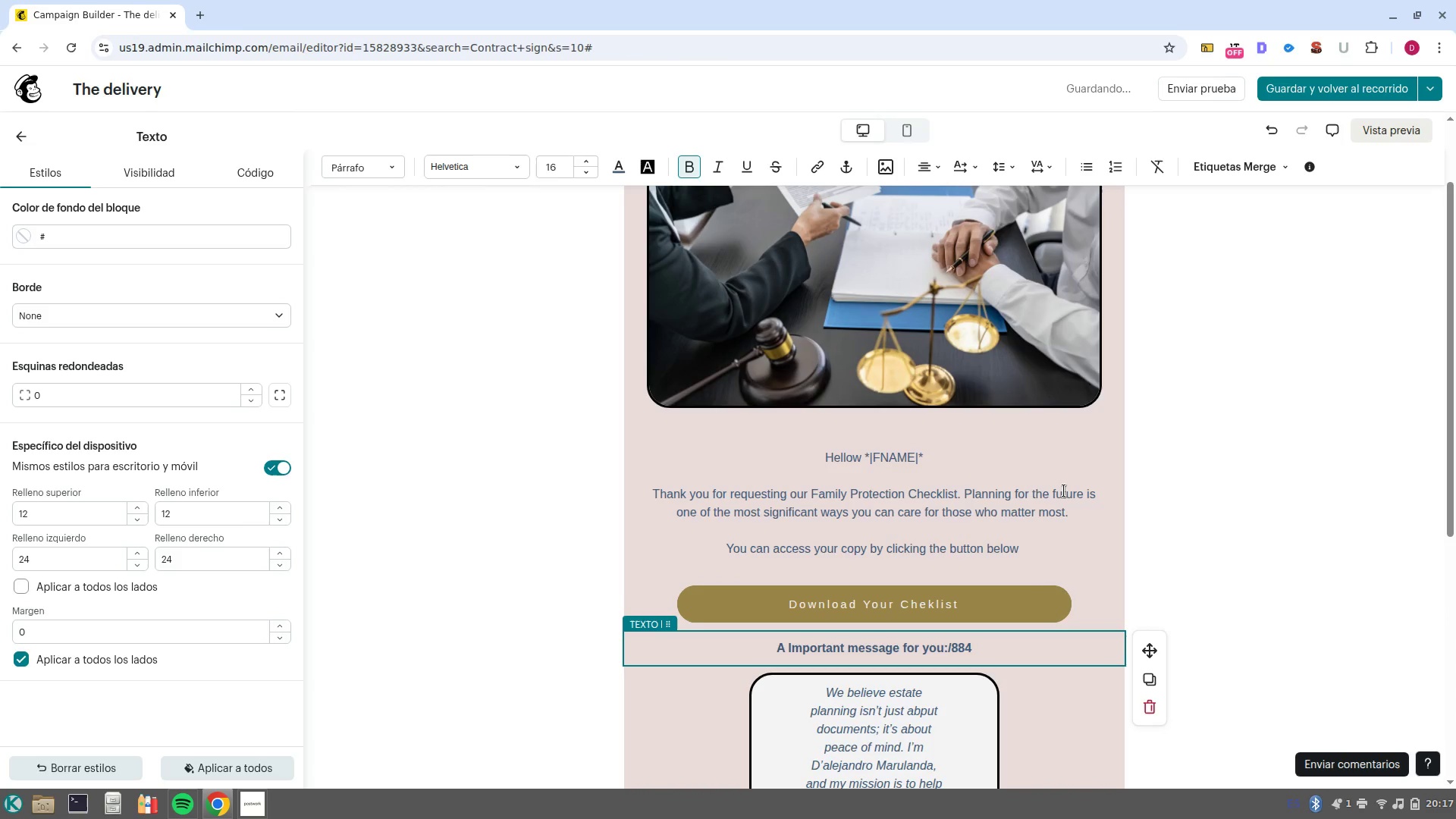 
key(Backspace)
 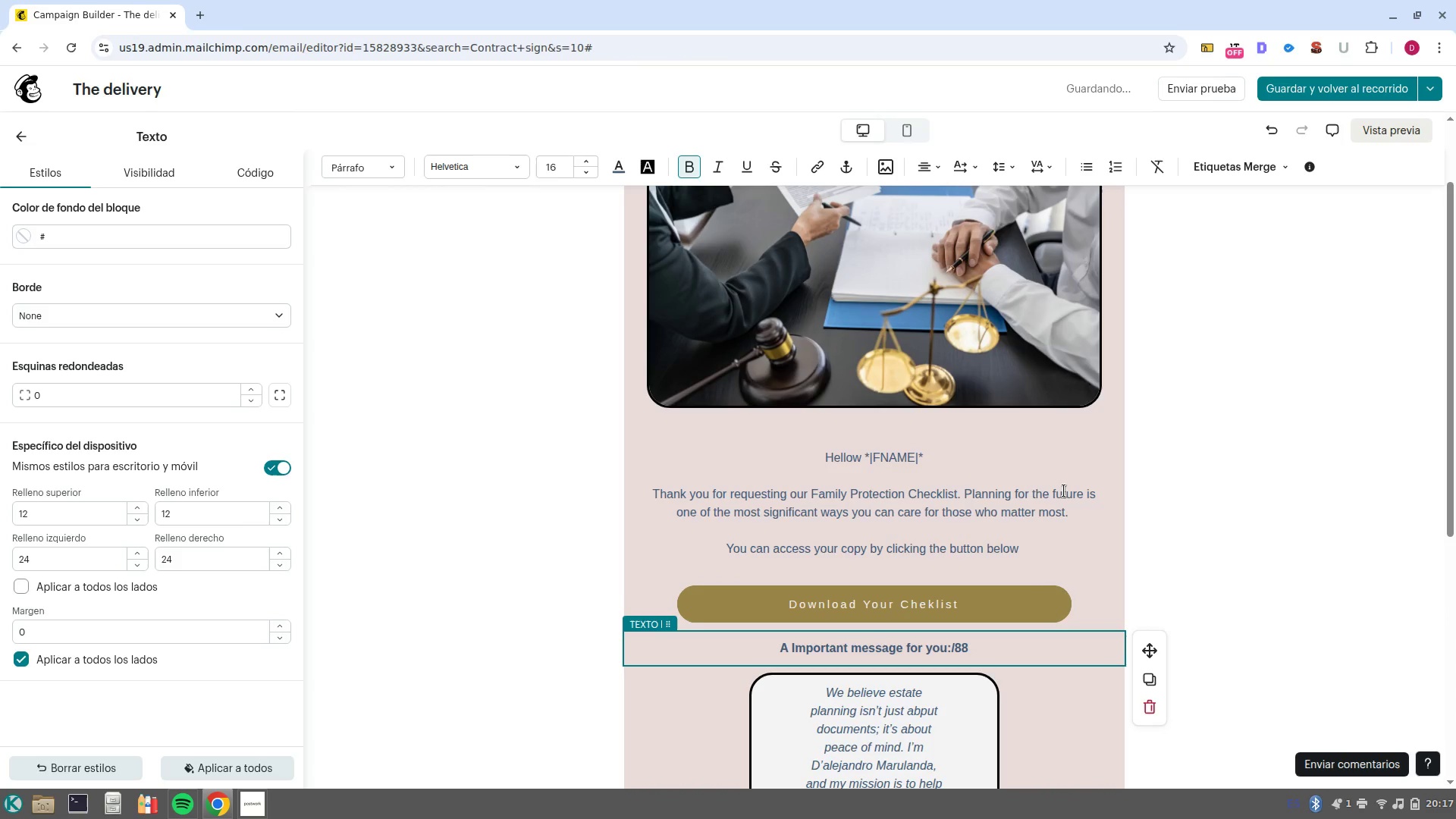 
key(Backspace)
 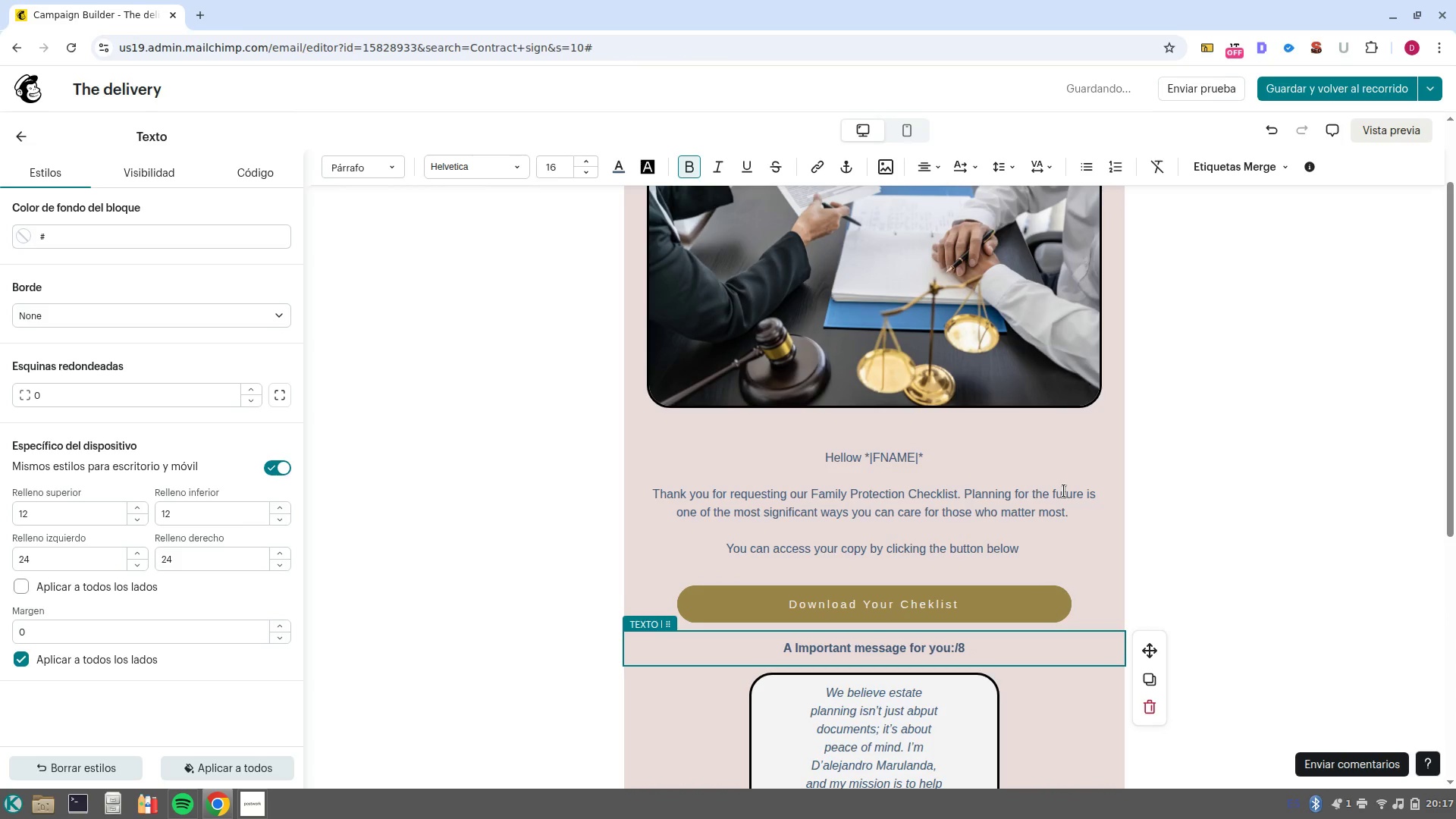 
key(Backspace)
 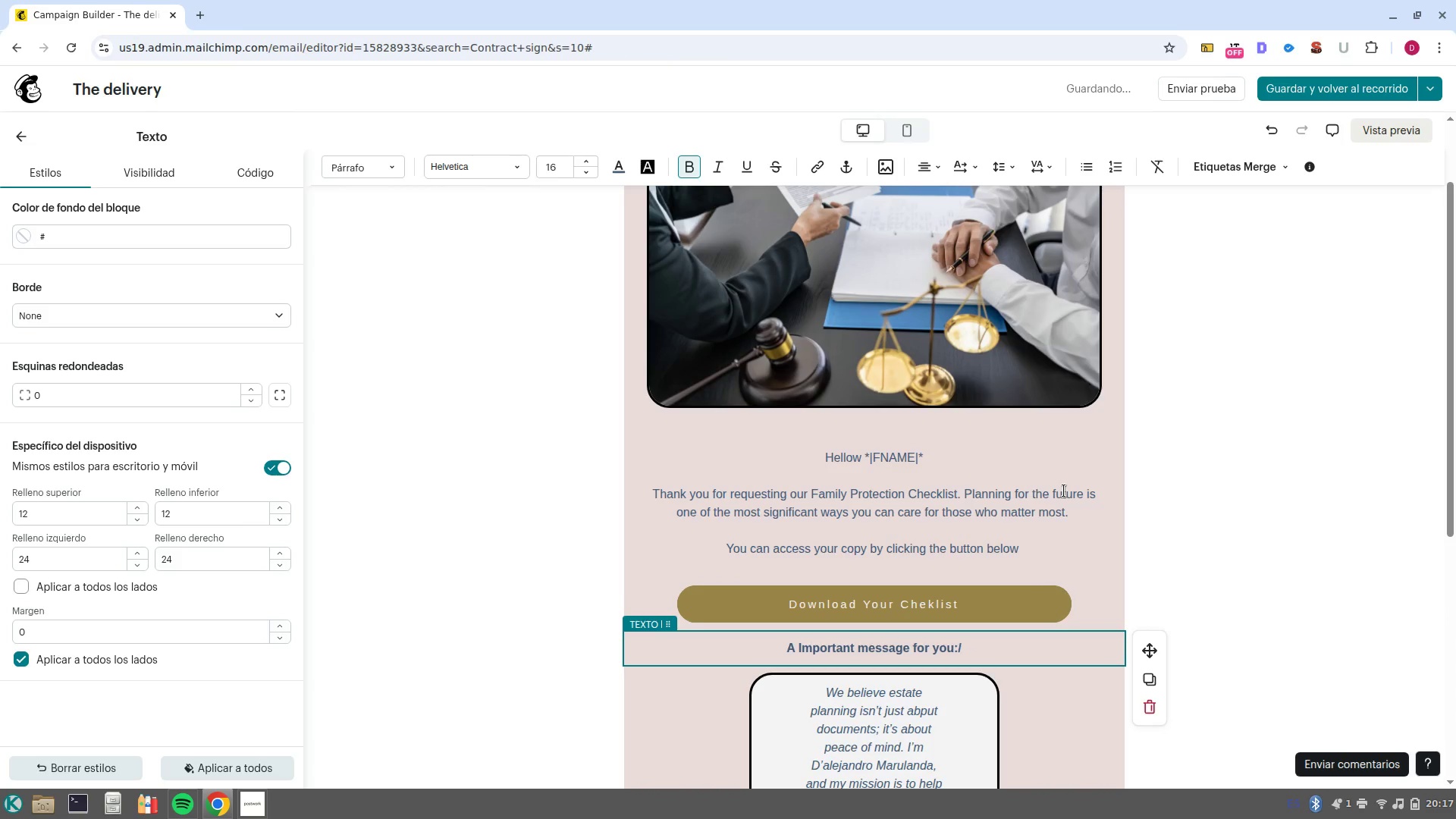 
key(Backspace)
 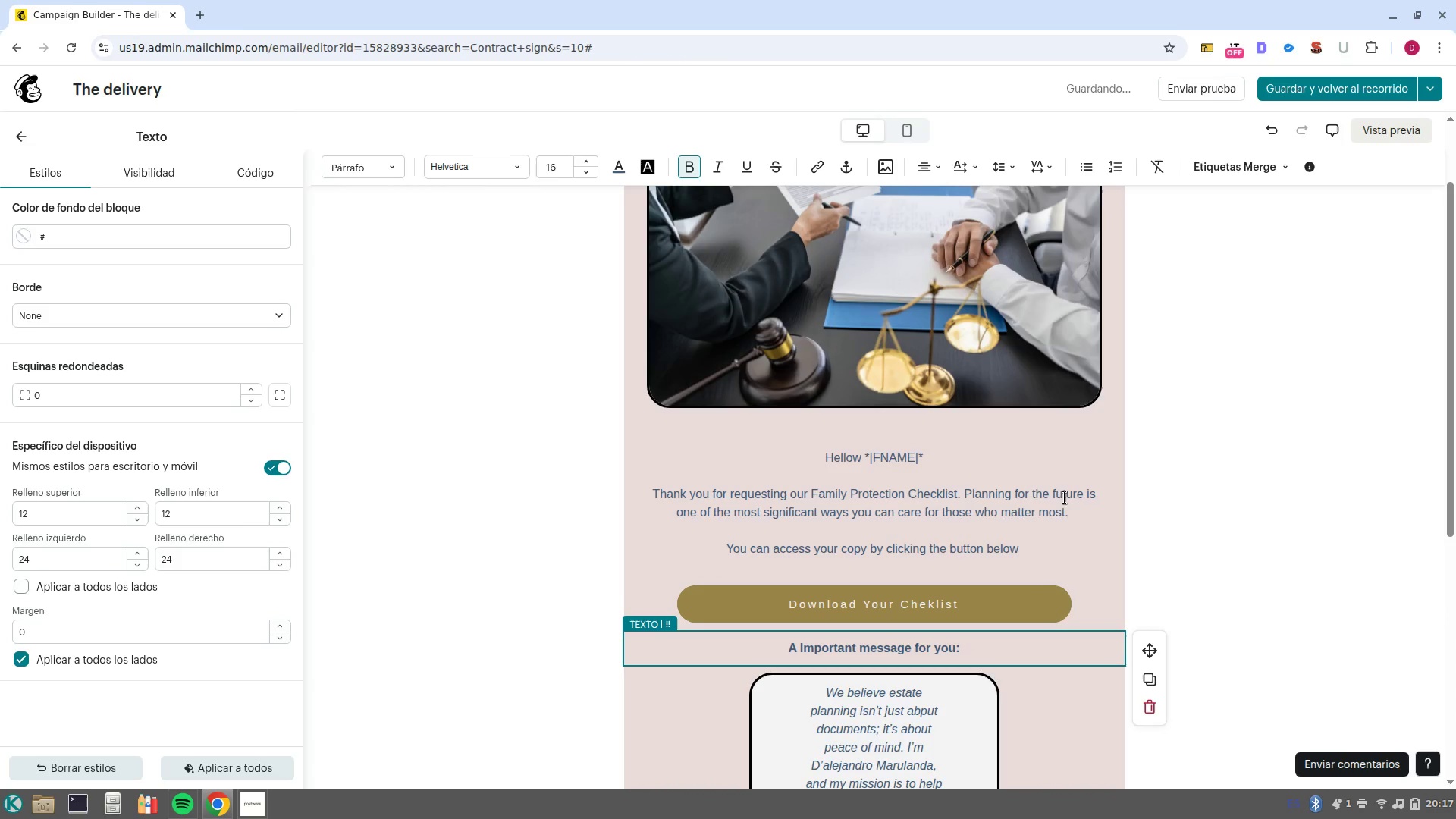 
scroll: coordinate [1073, 543], scroll_direction: down, amount: 1.0
 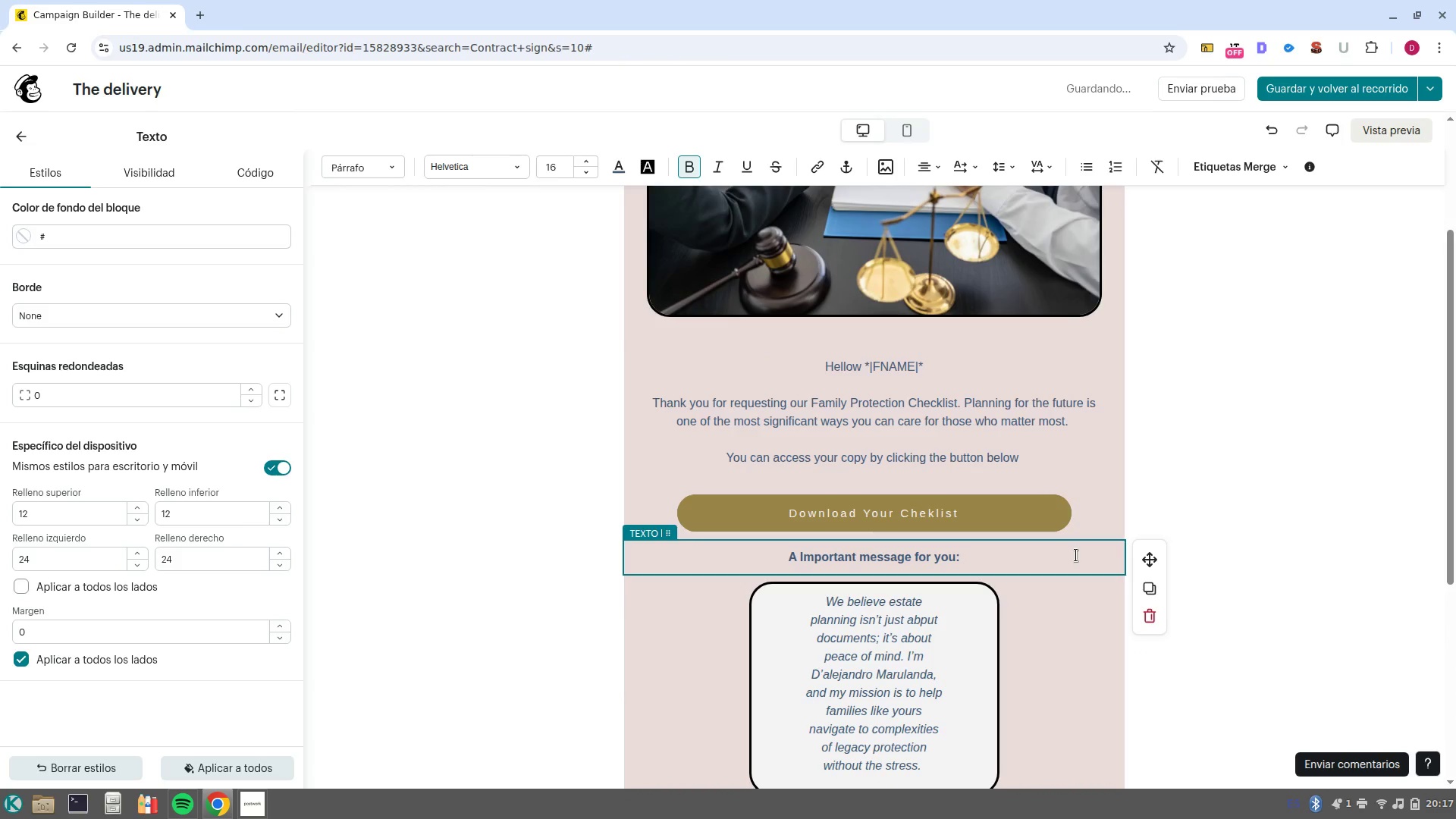 
scroll: coordinate [1002, 380], scroll_direction: up, amount: 10.0
 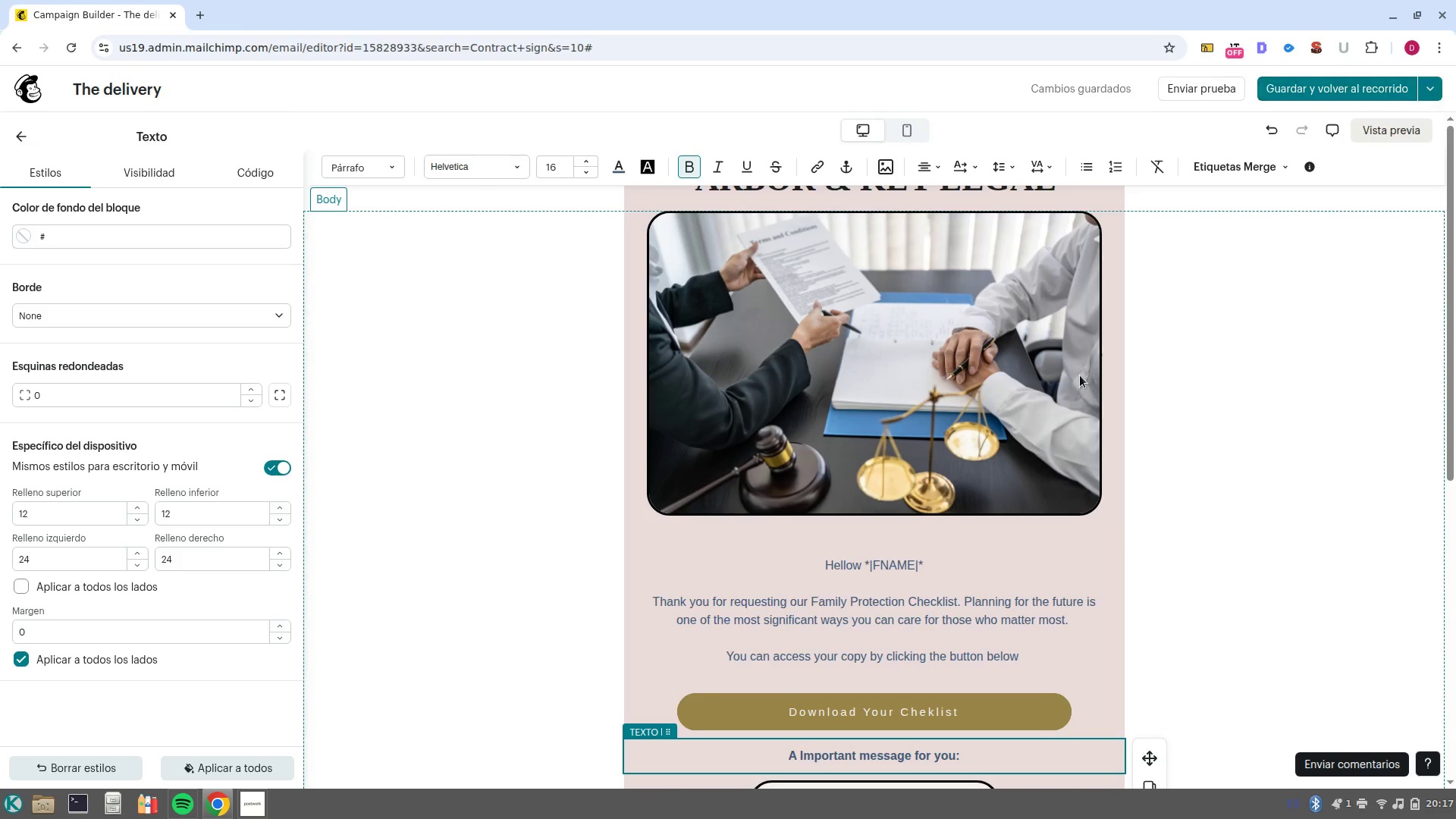 
scroll: coordinate [958, 544], scroll_direction: down, amount: 4.0
 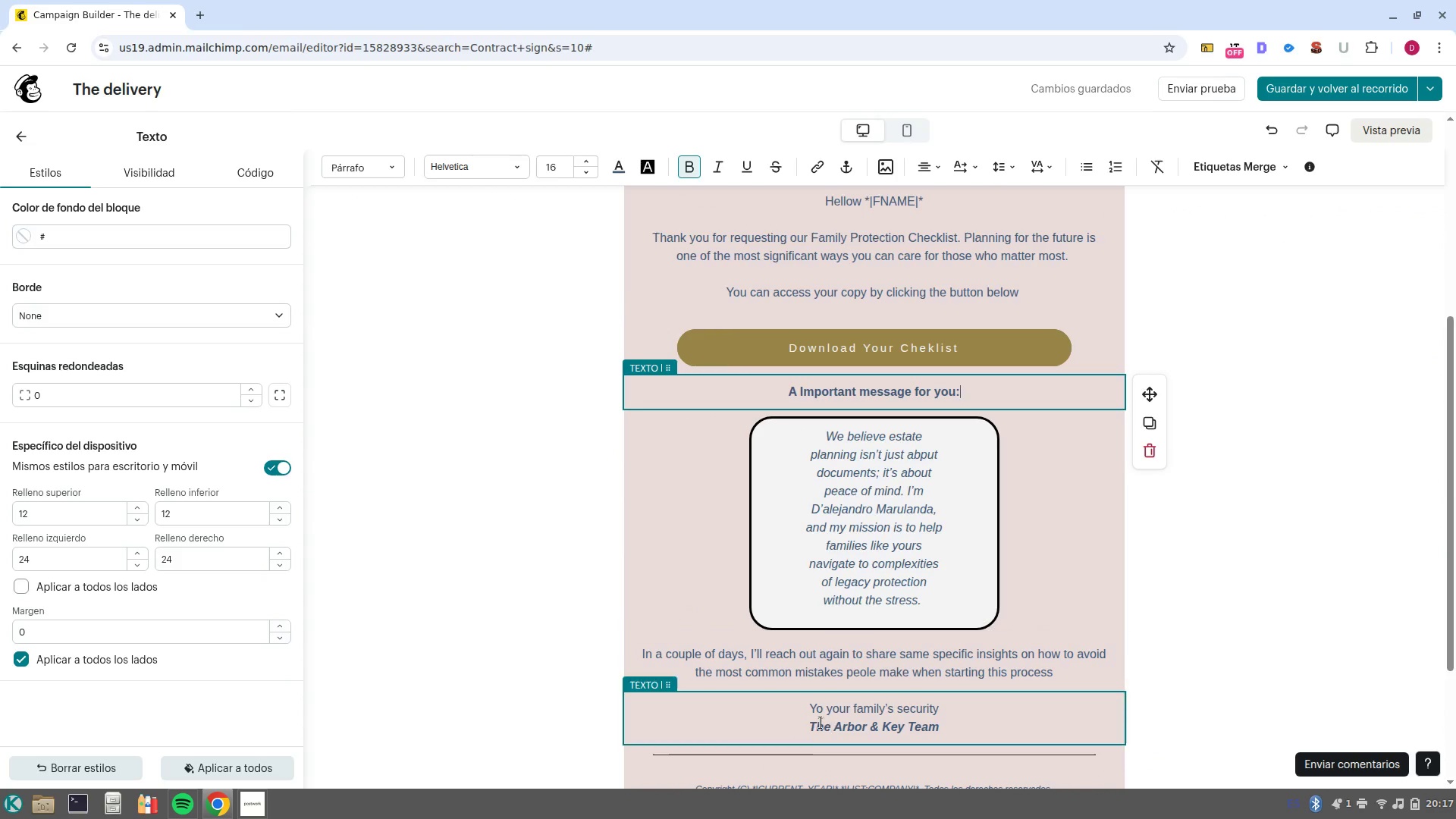 
left_click_drag(start_coordinate=[806, 726], to_coordinate=[957, 720])
 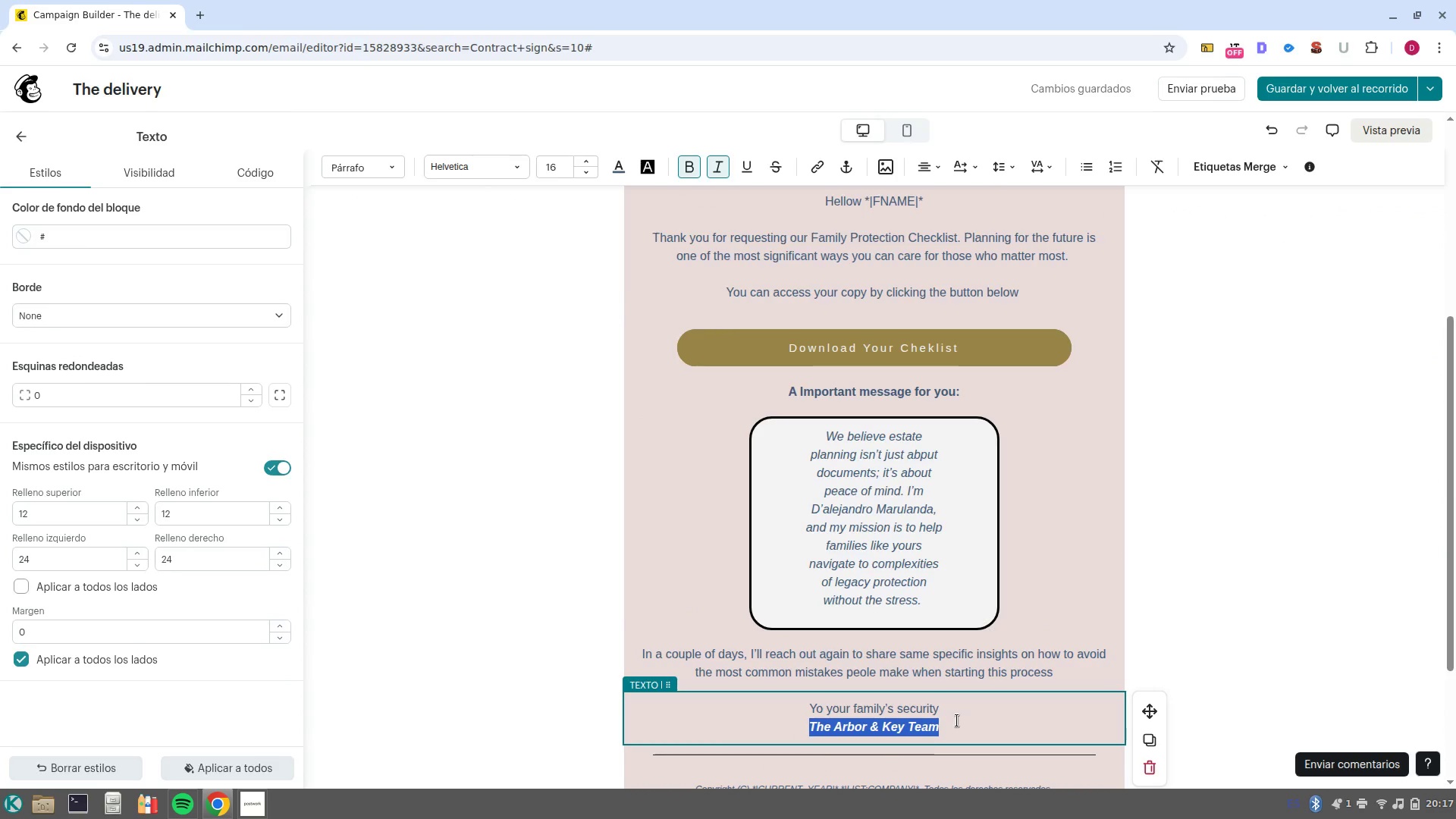 
key(Control+C)
 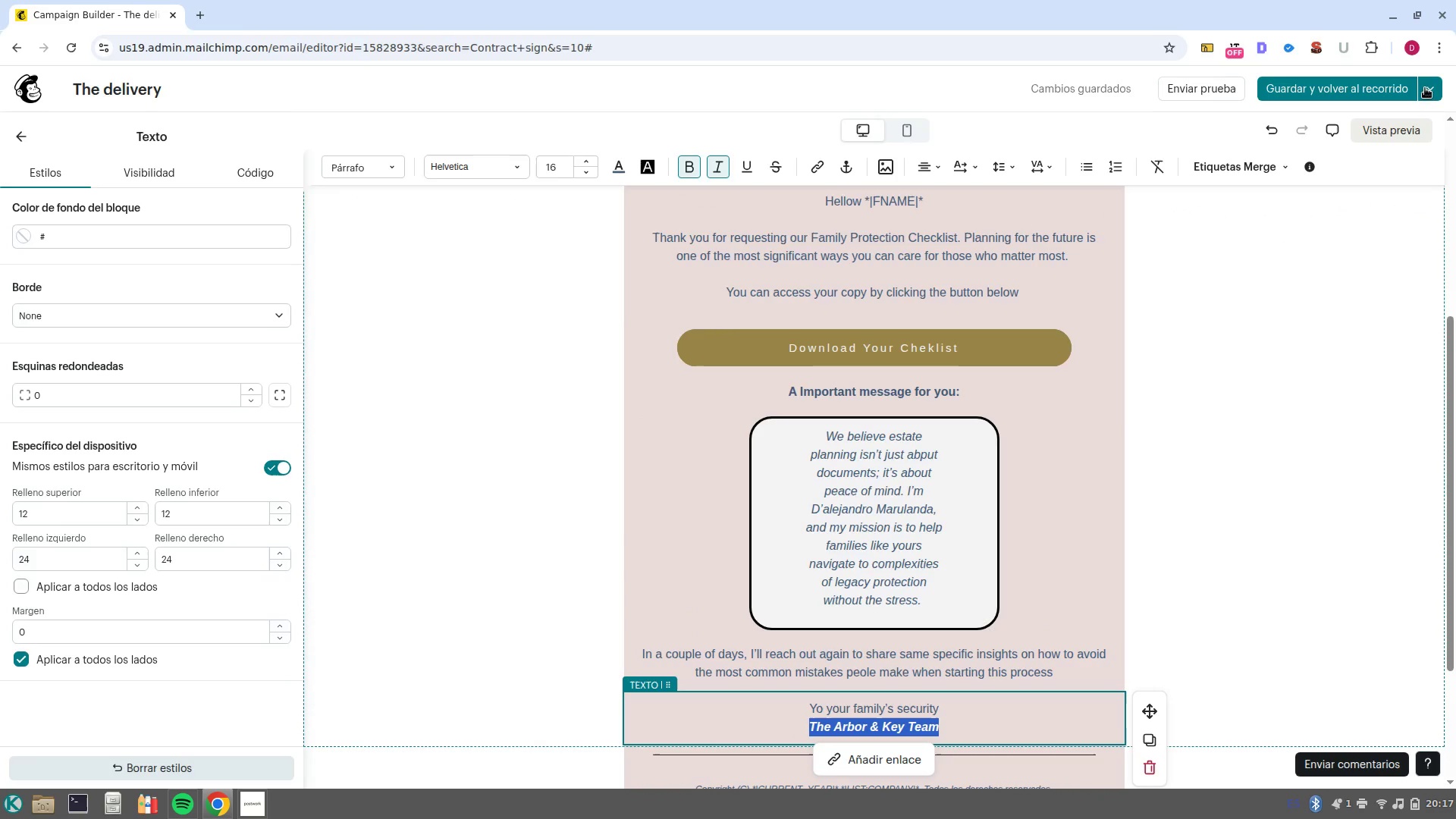 
left_click([1426, 86])
 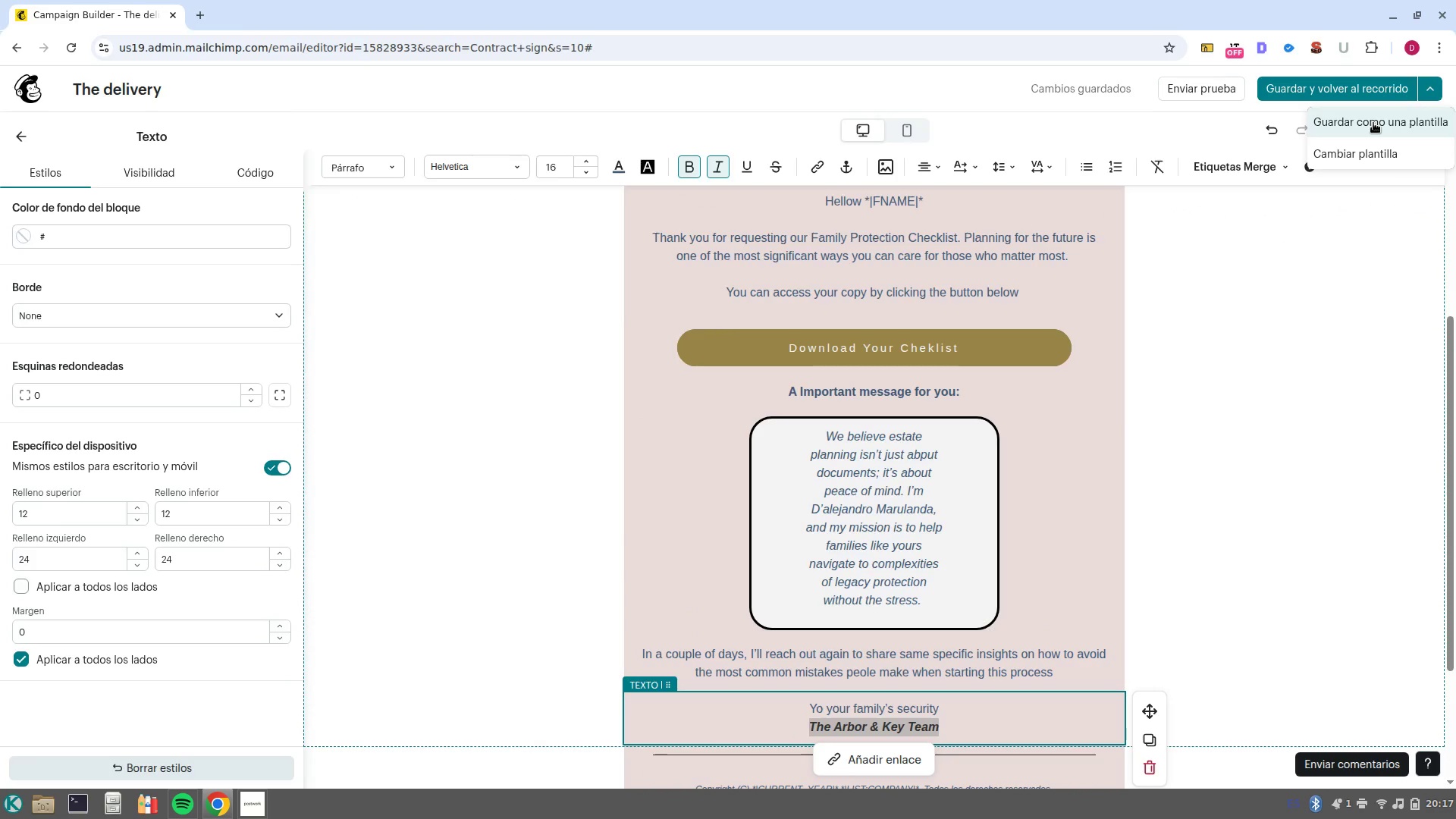 
left_click([1373, 123])
 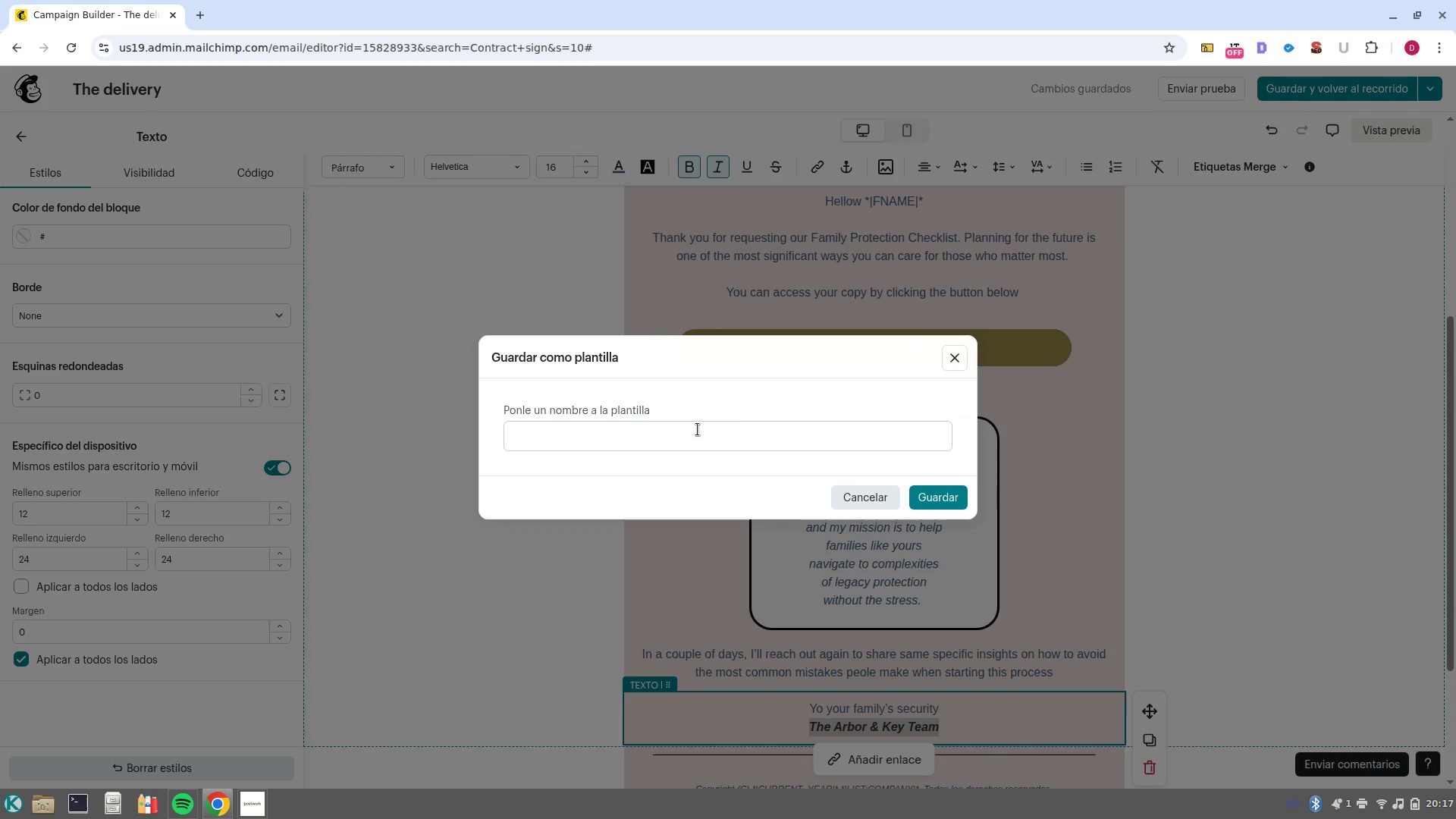 
left_click([704, 437])
 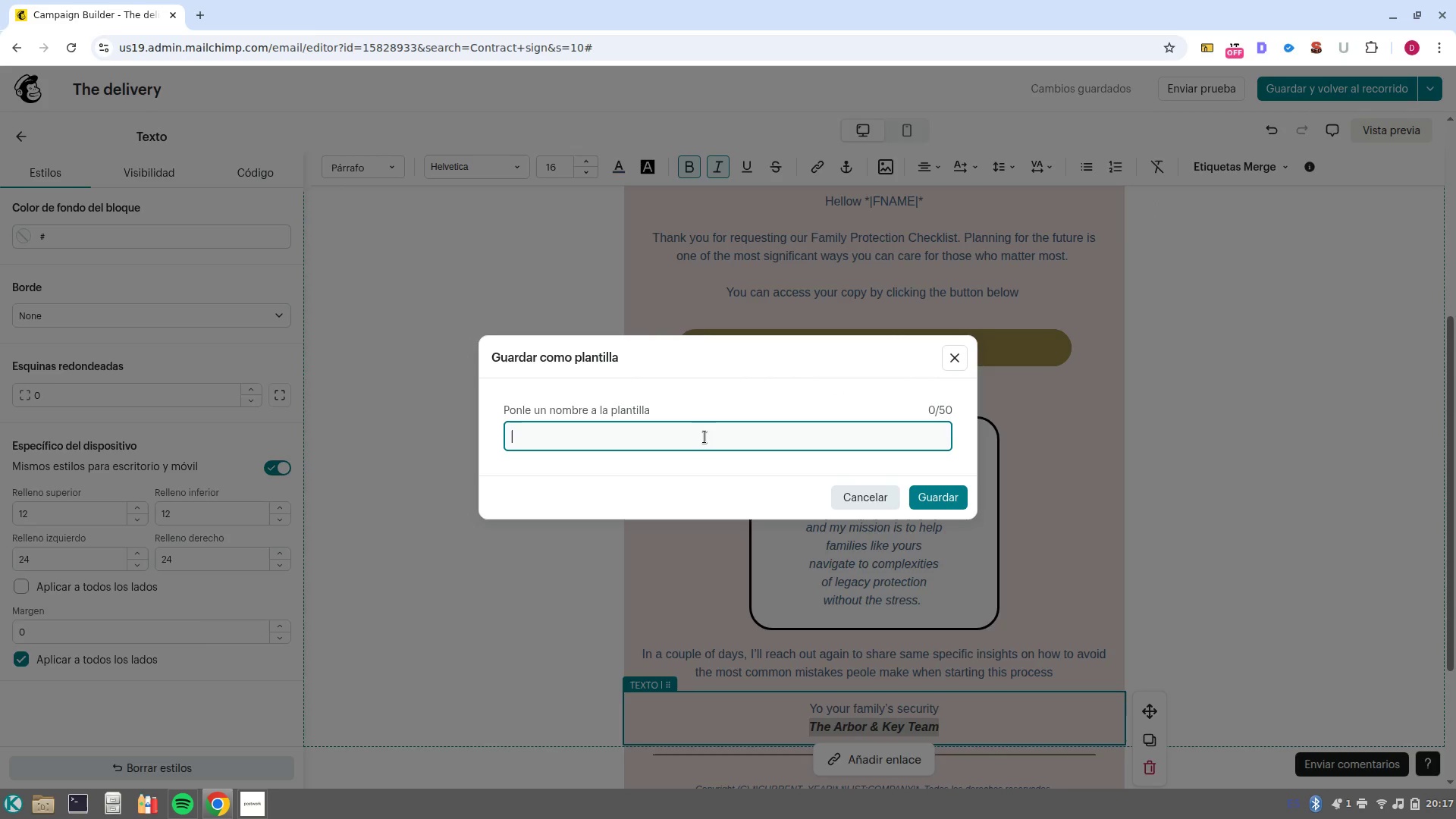 
double_click([704, 437])
 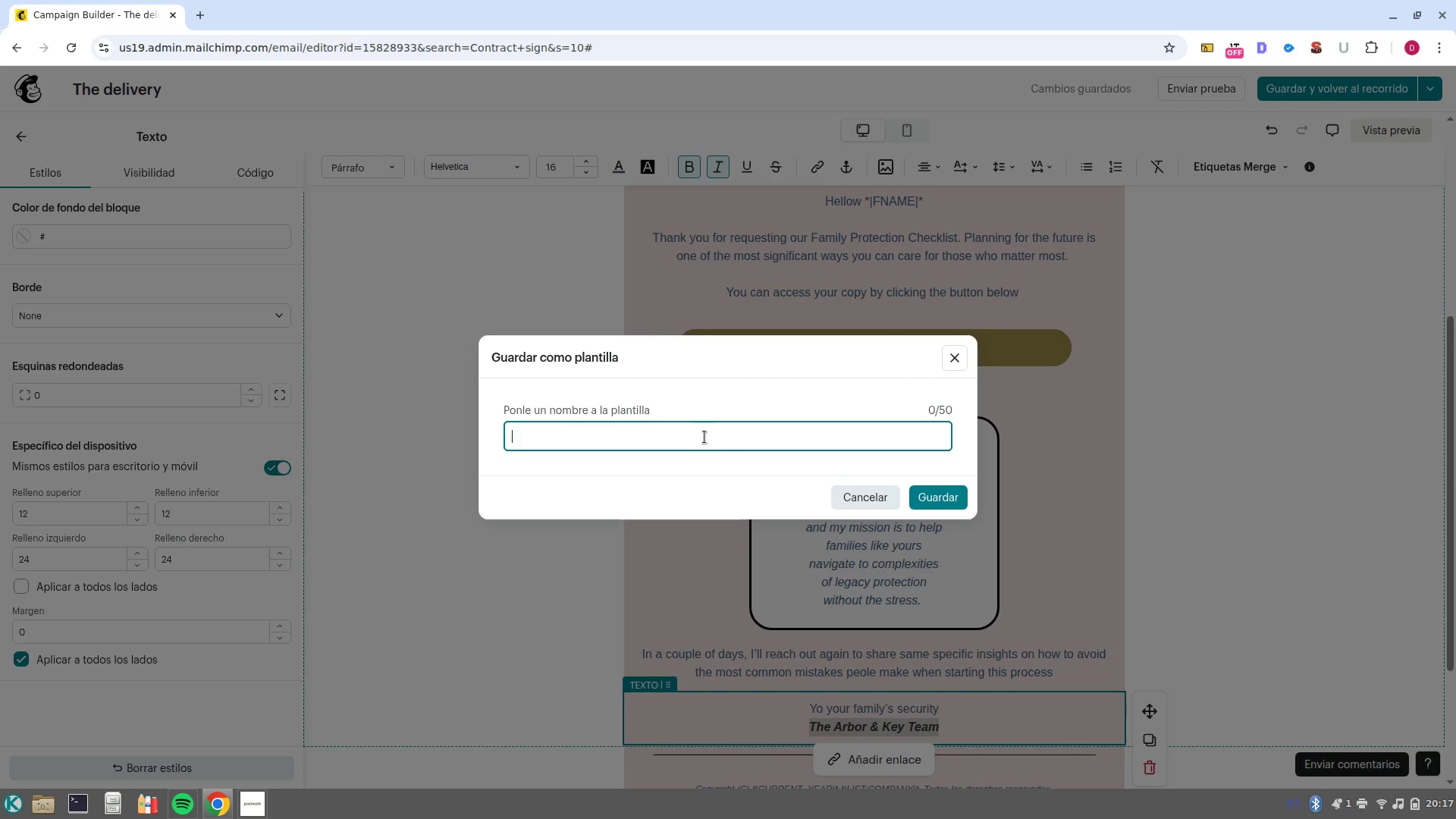 
key(Control+V)
 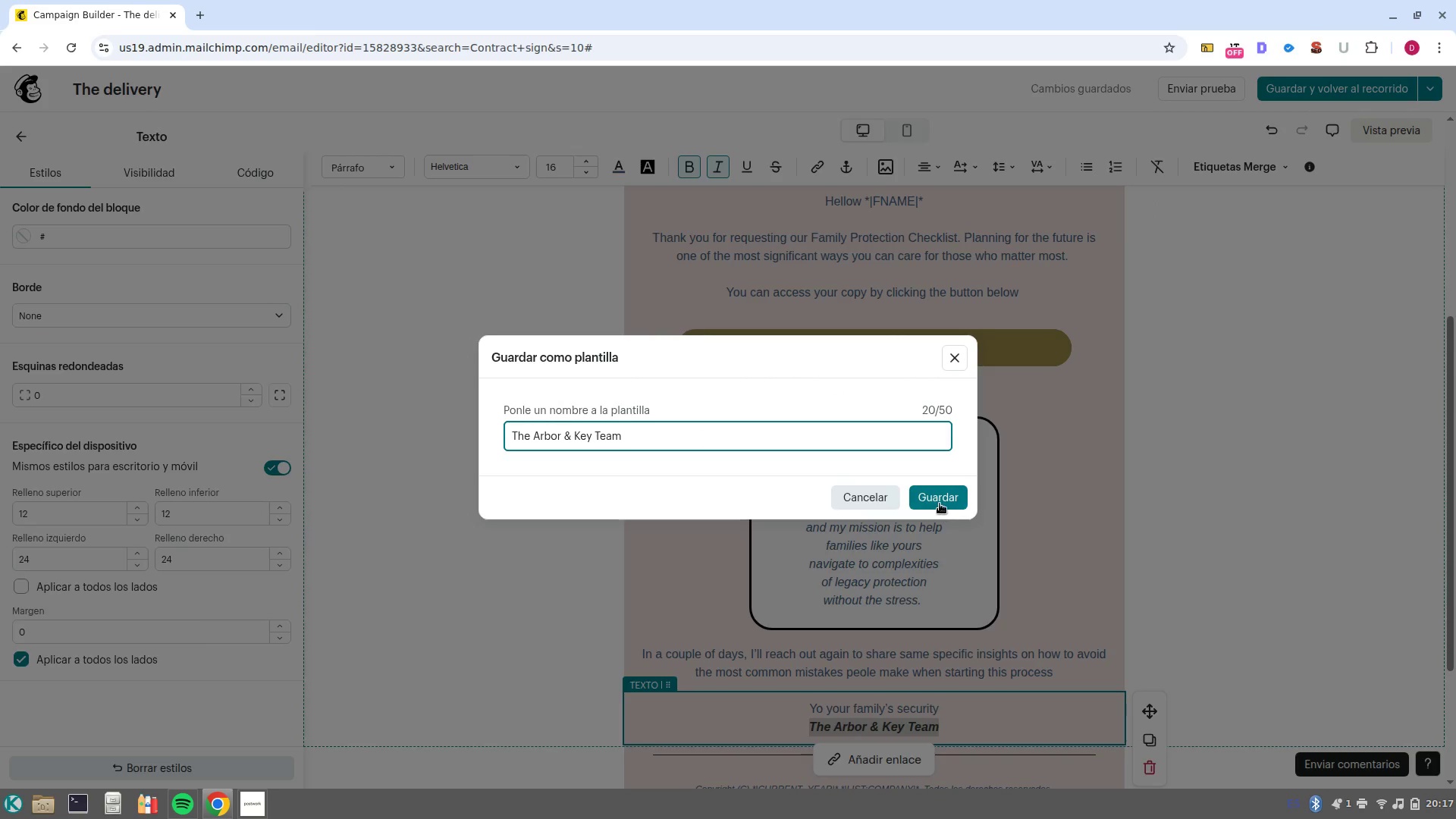 
left_click([940, 504])
 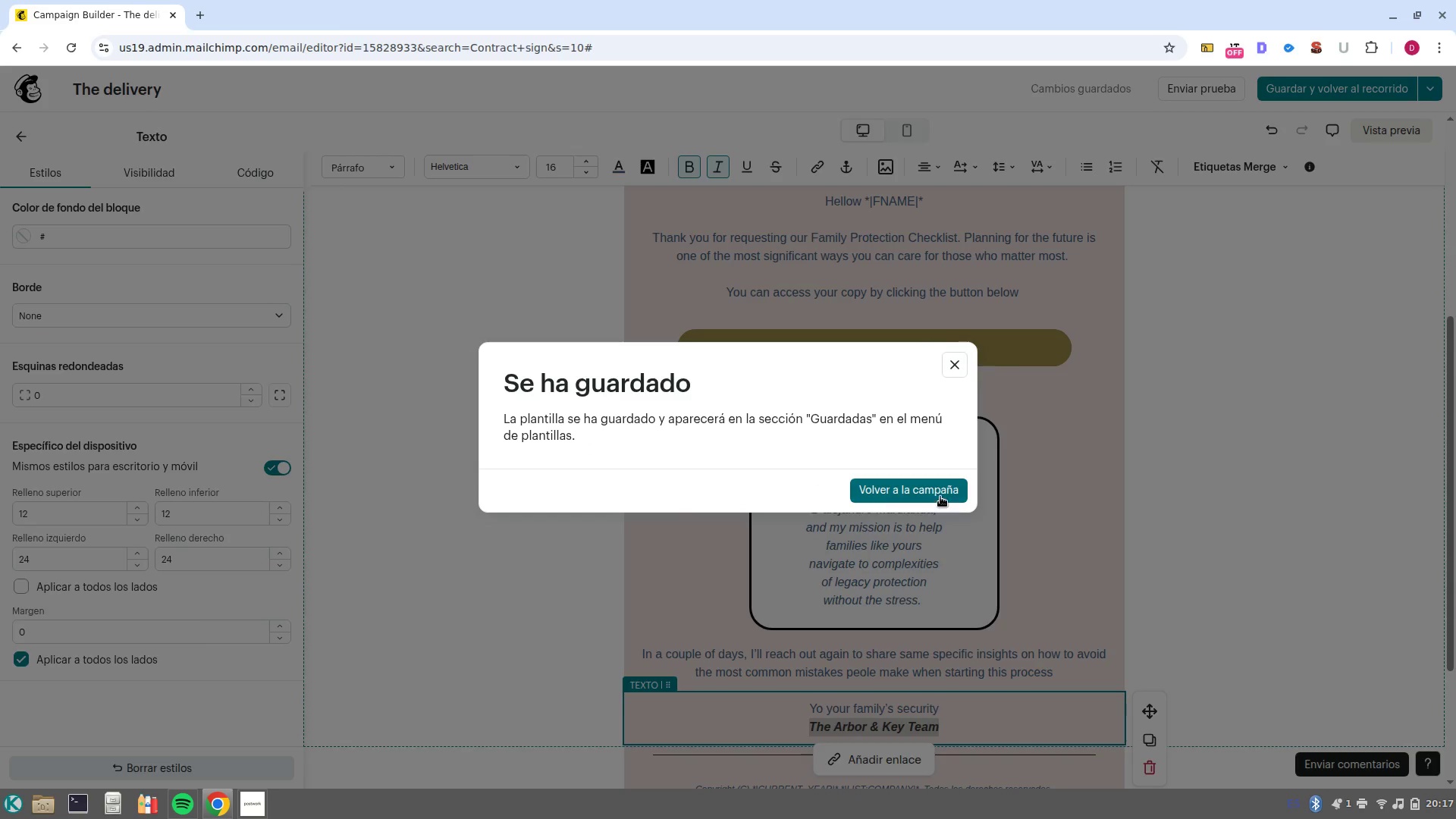 
left_click([927, 497])
 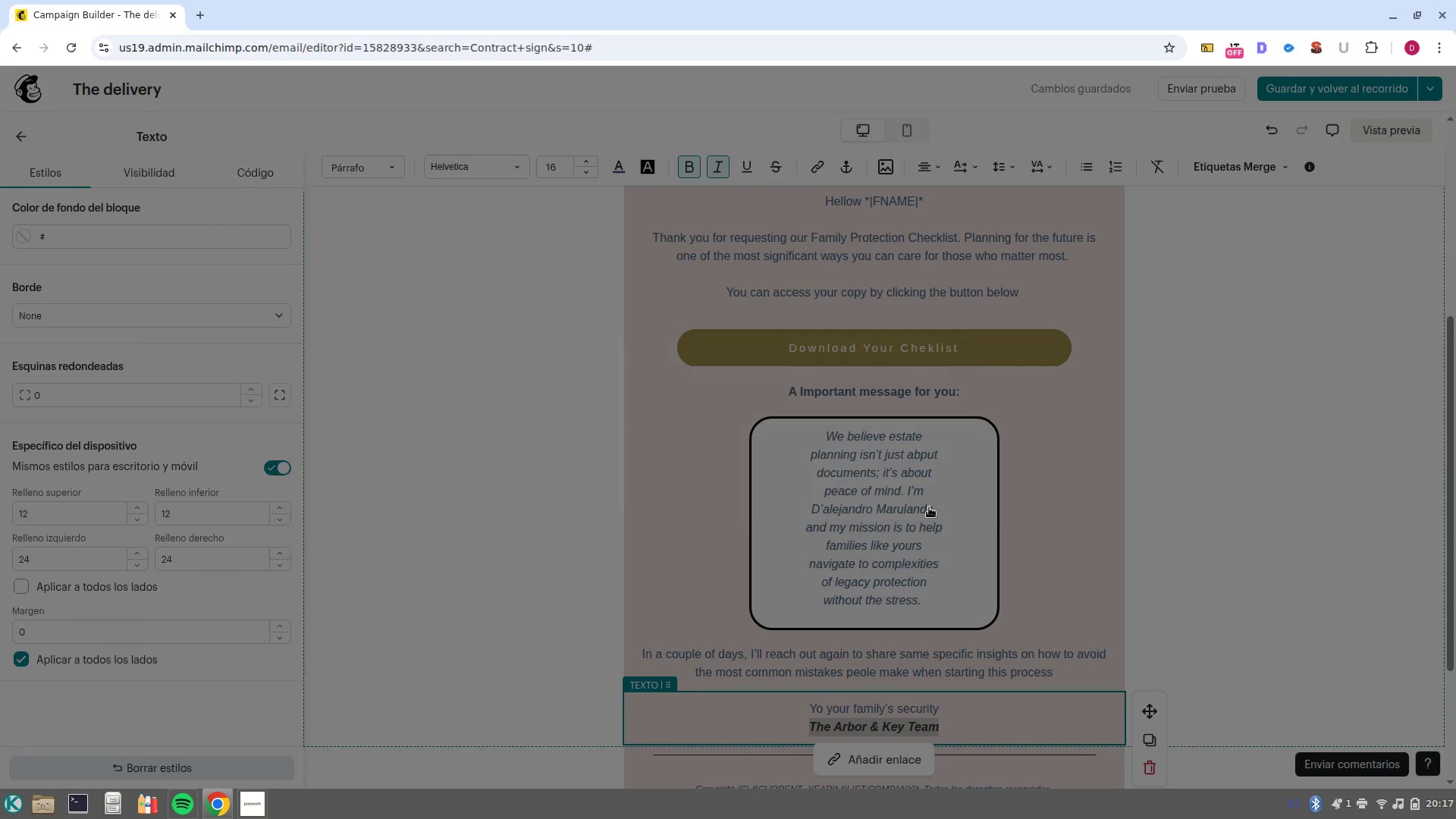 
scroll: coordinate [928, 518], scroll_direction: up, amount: 2.0
 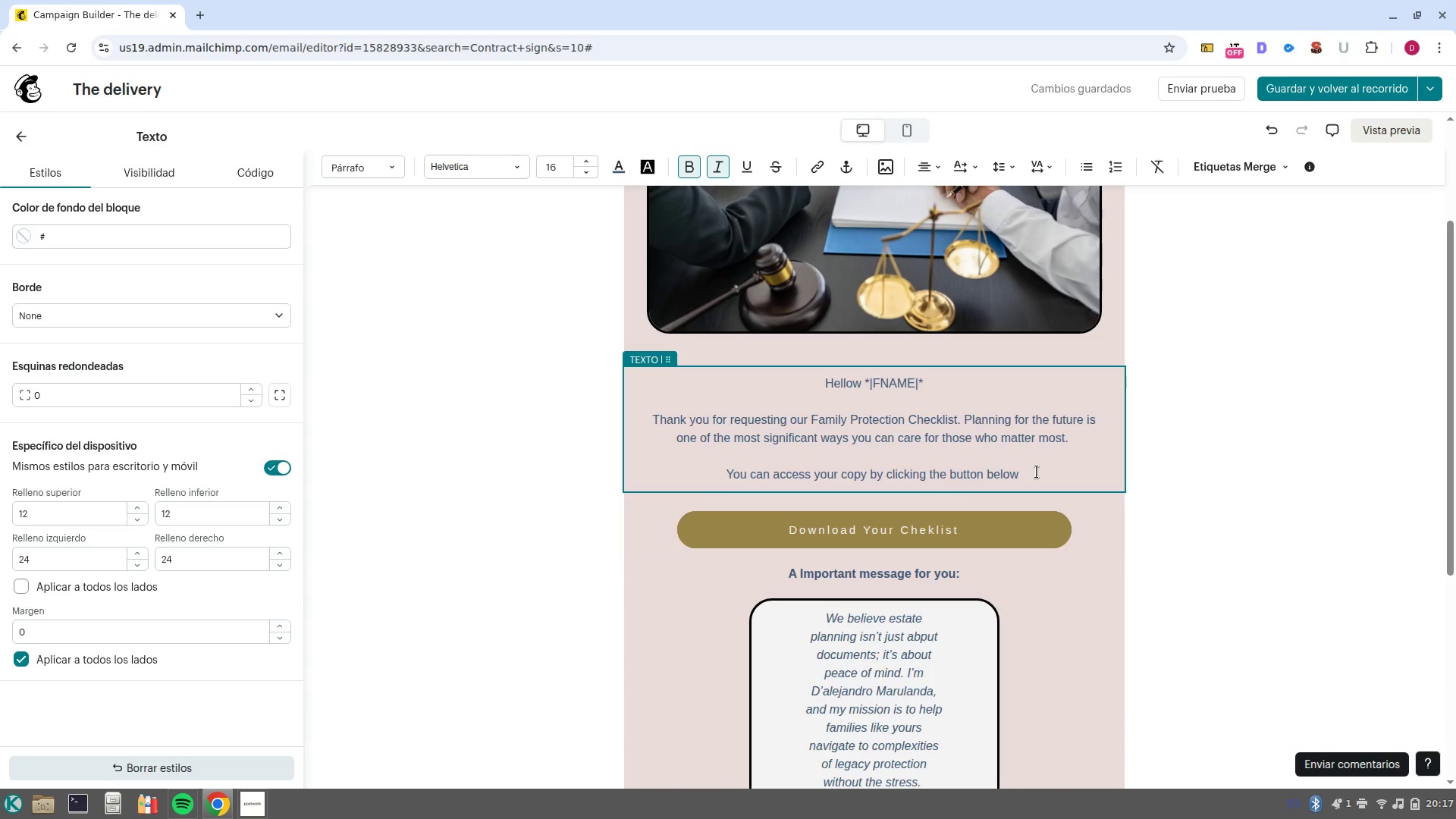 
left_click_drag(start_coordinate=[1039, 475], to_coordinate=[755, 369])
 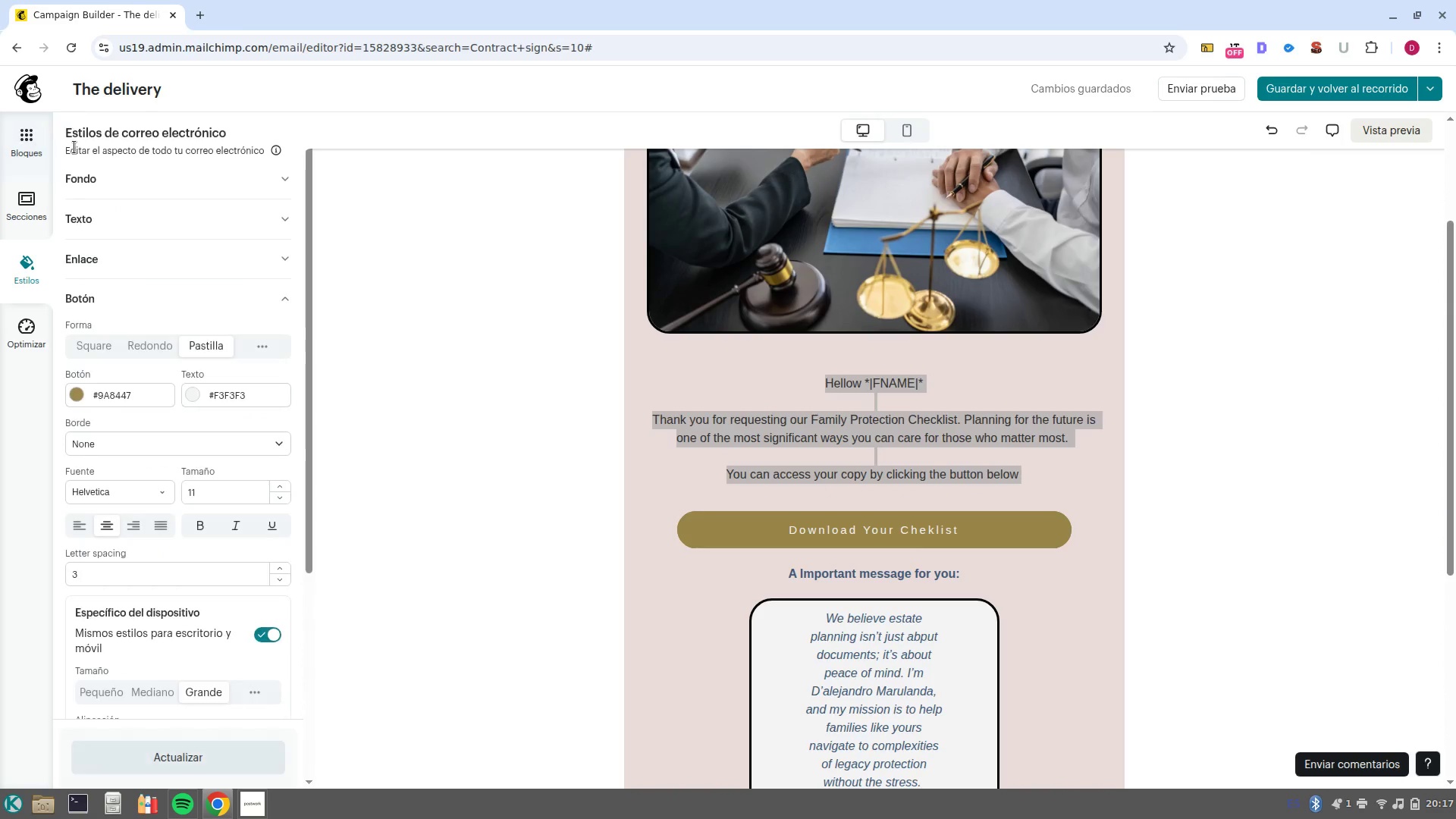 
left_click([144, 227])
 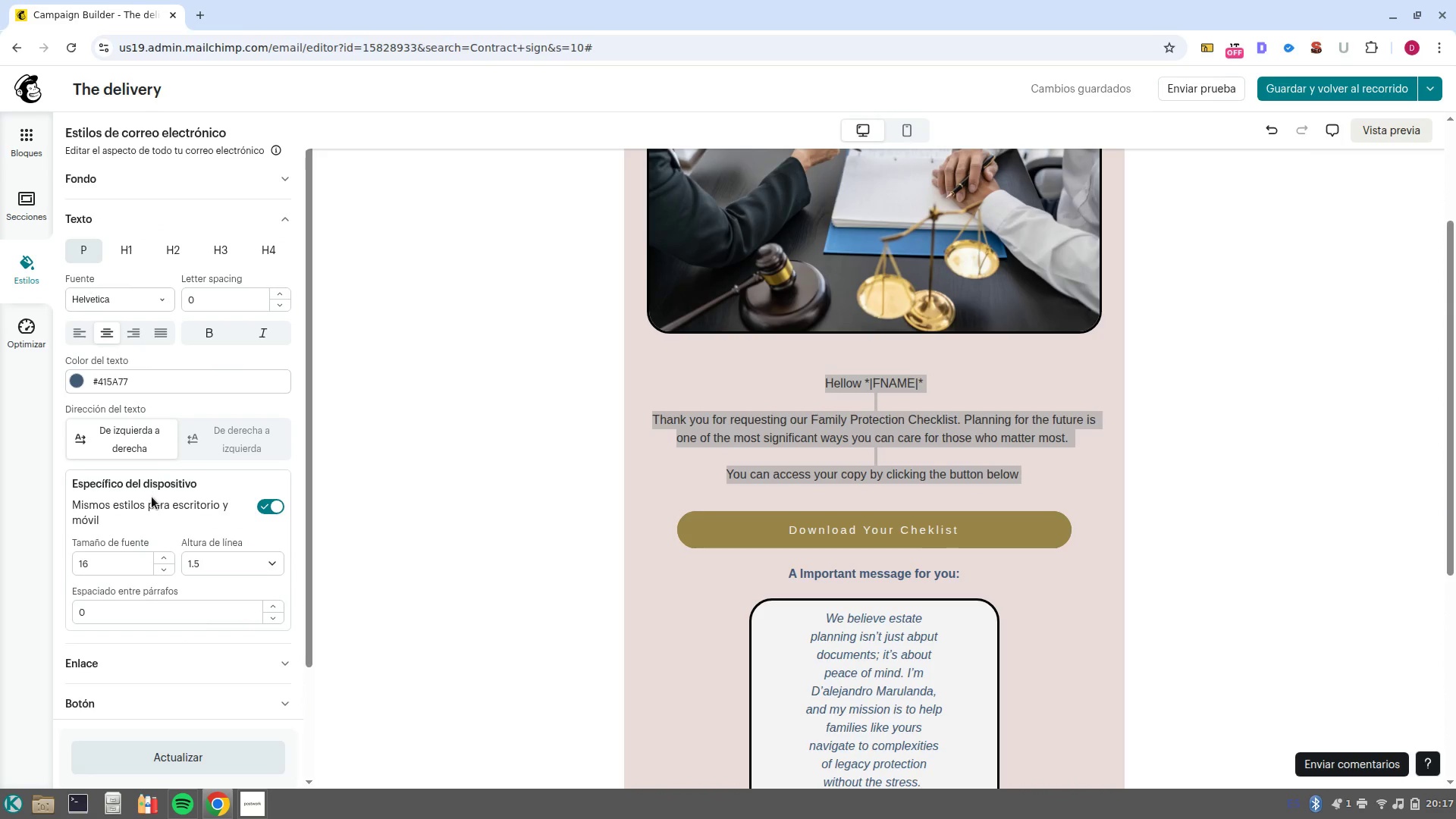 
left_click([162, 300])
 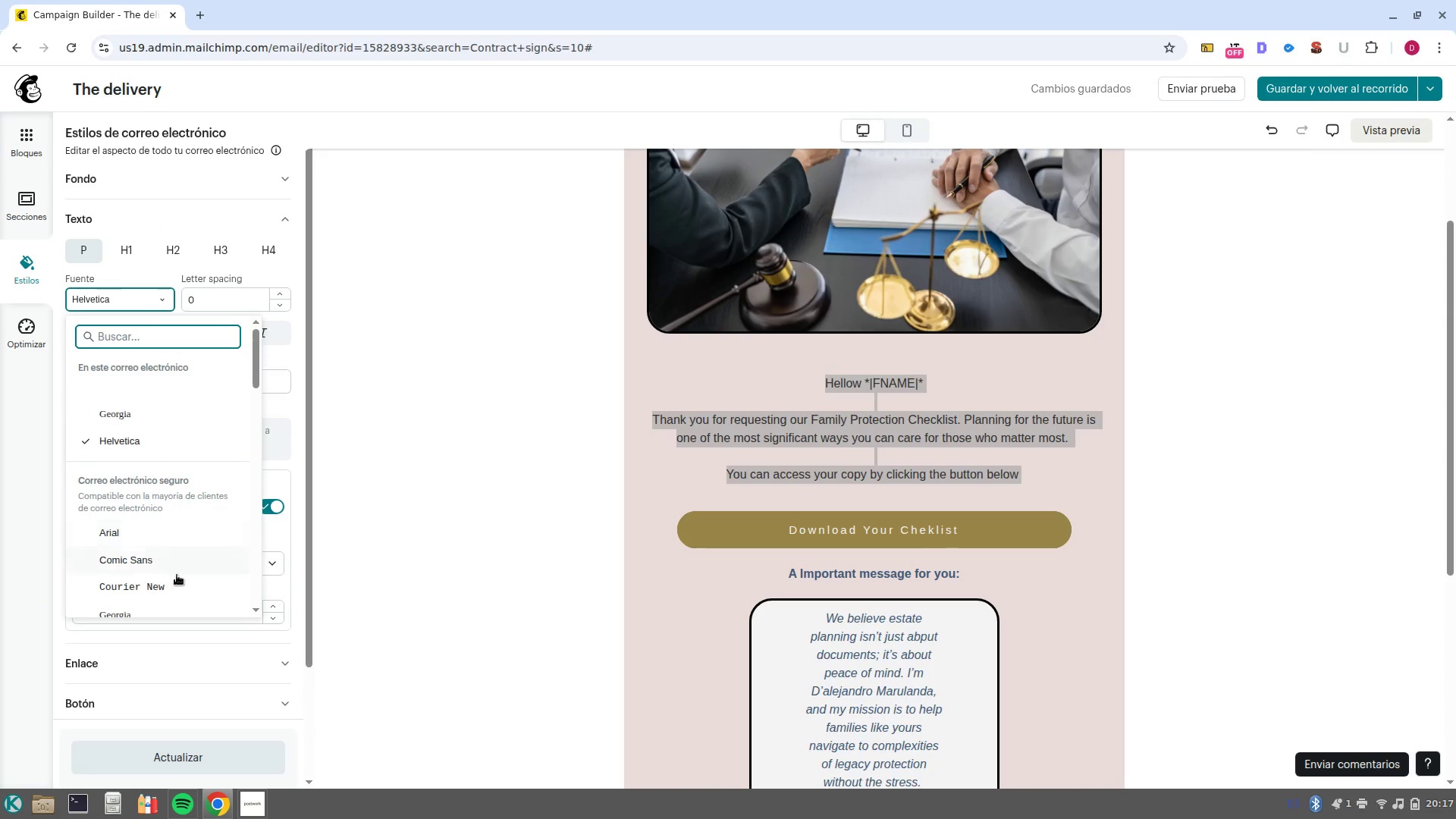 
scroll: coordinate [174, 570], scroll_direction: down, amount: 3.0
 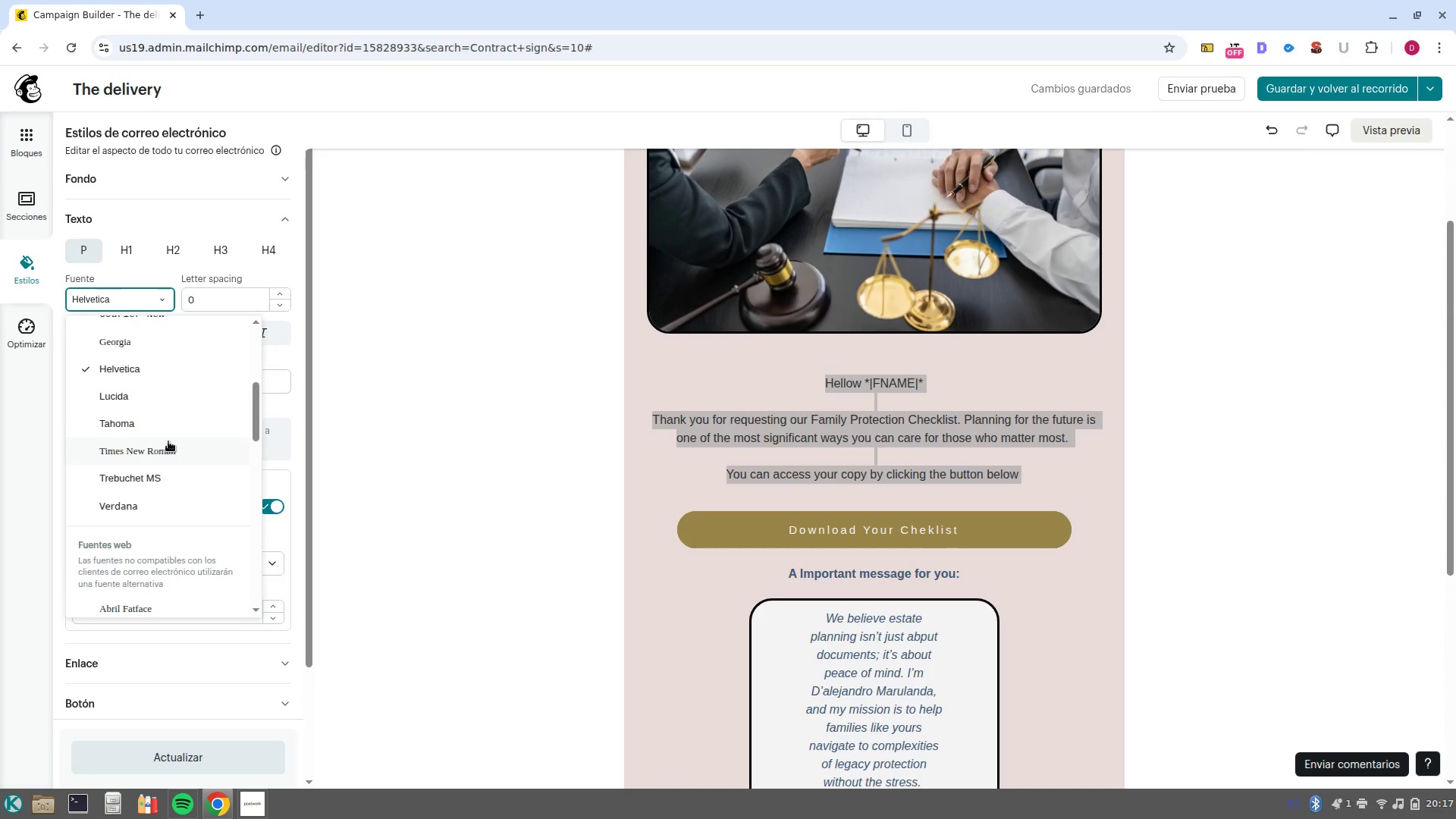 
left_click([173, 450])
 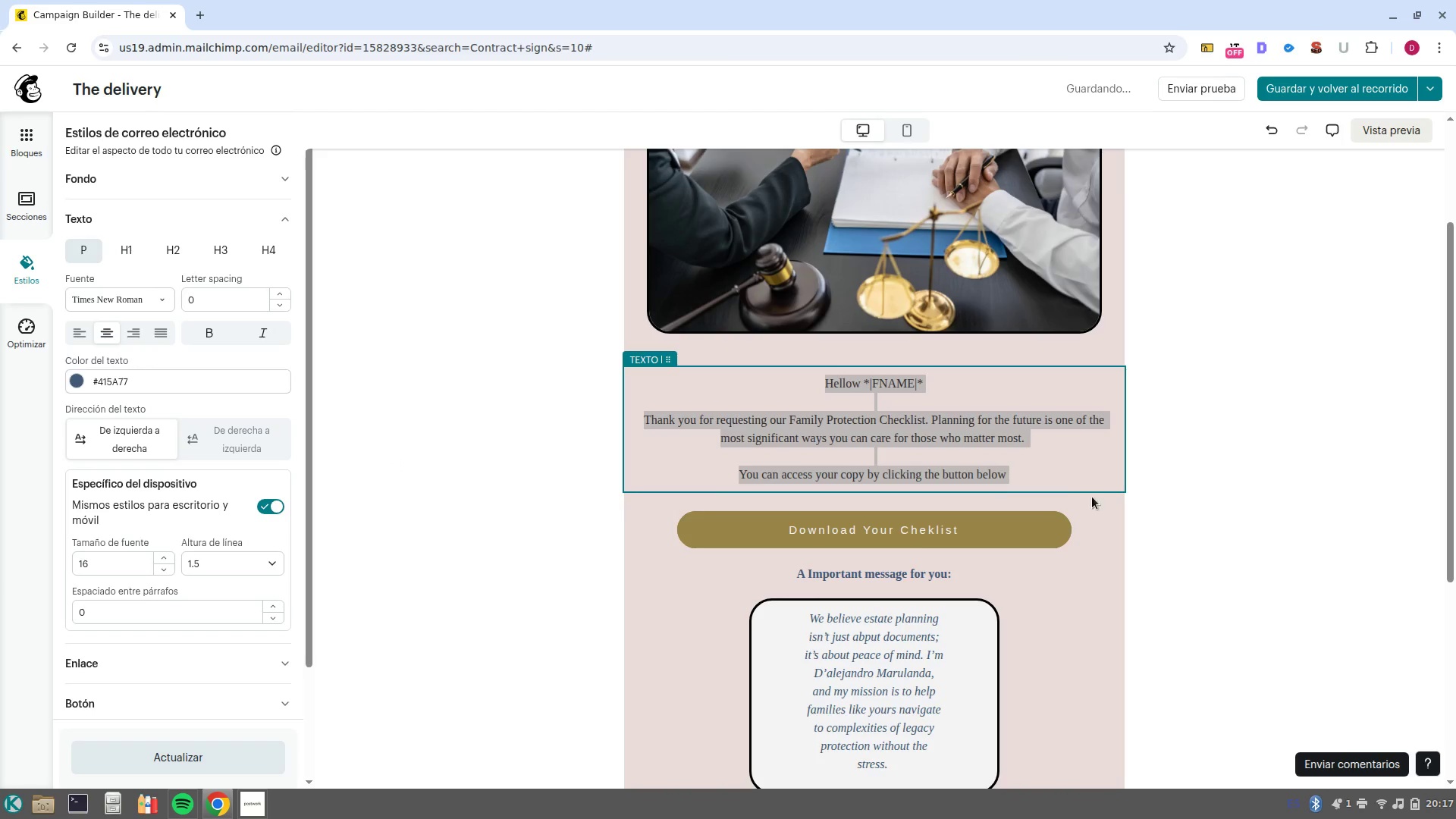 
left_click([1166, 510])
 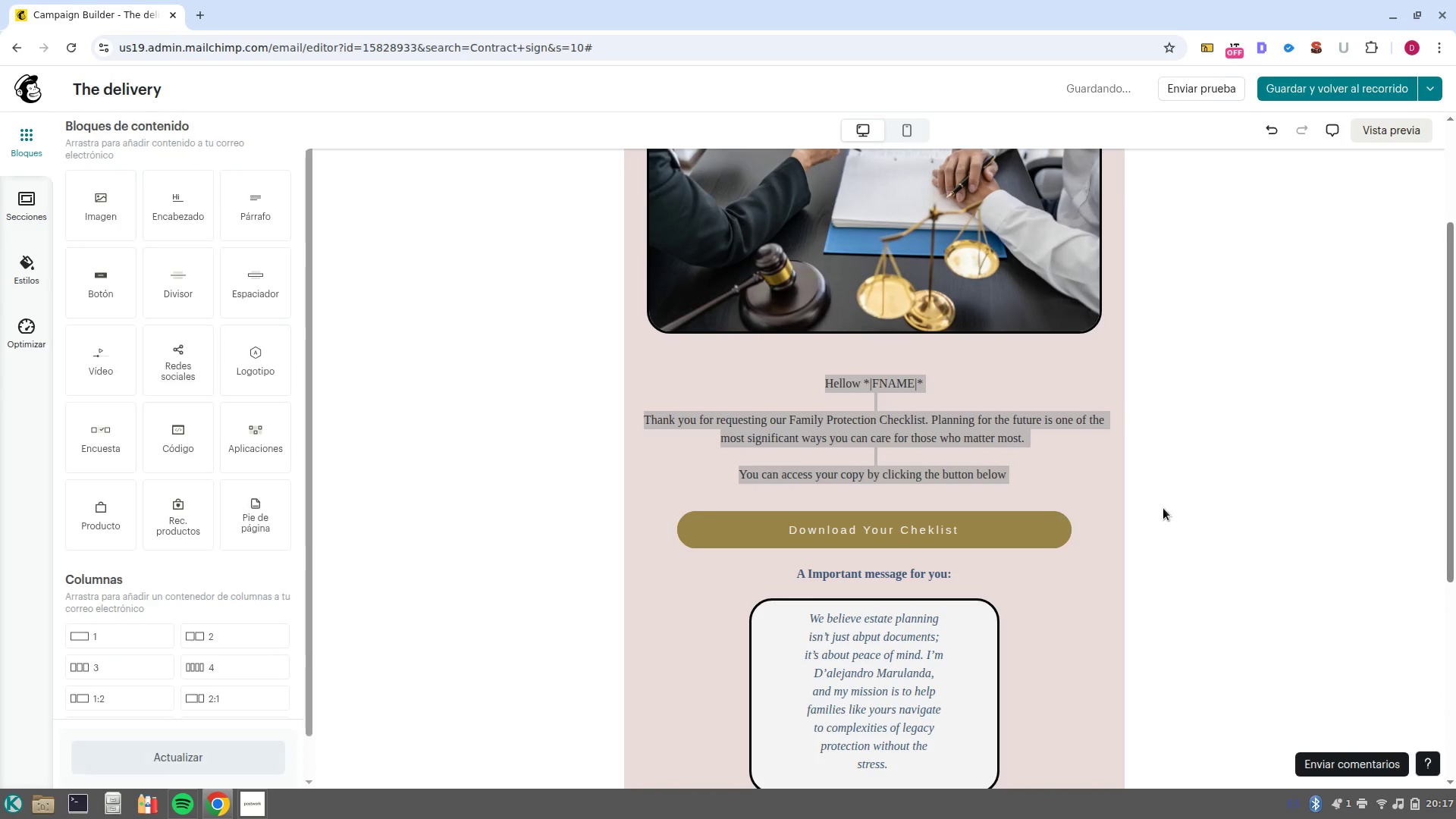 
left_click([1080, 482])
 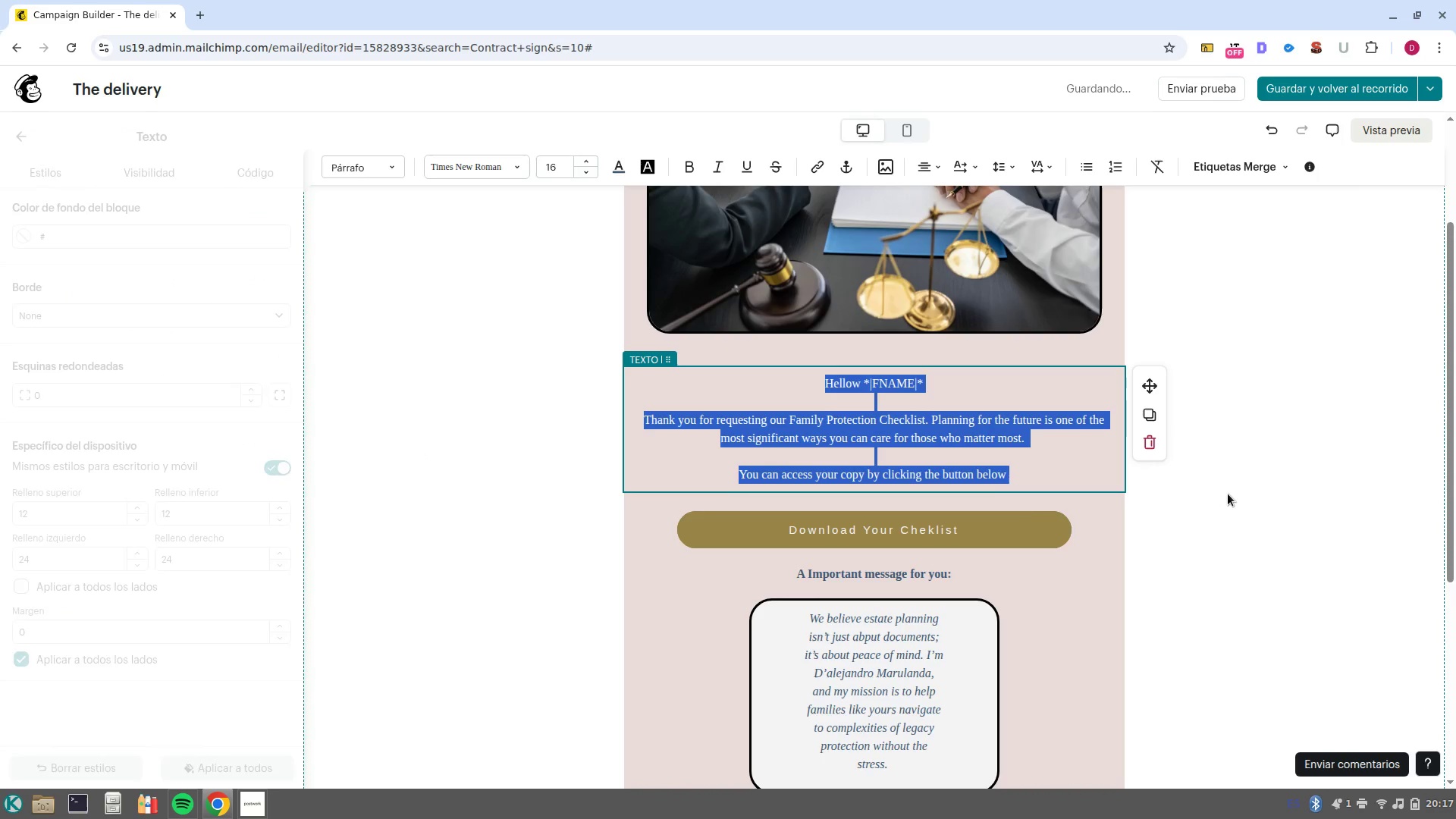 
left_click([1228, 494])
 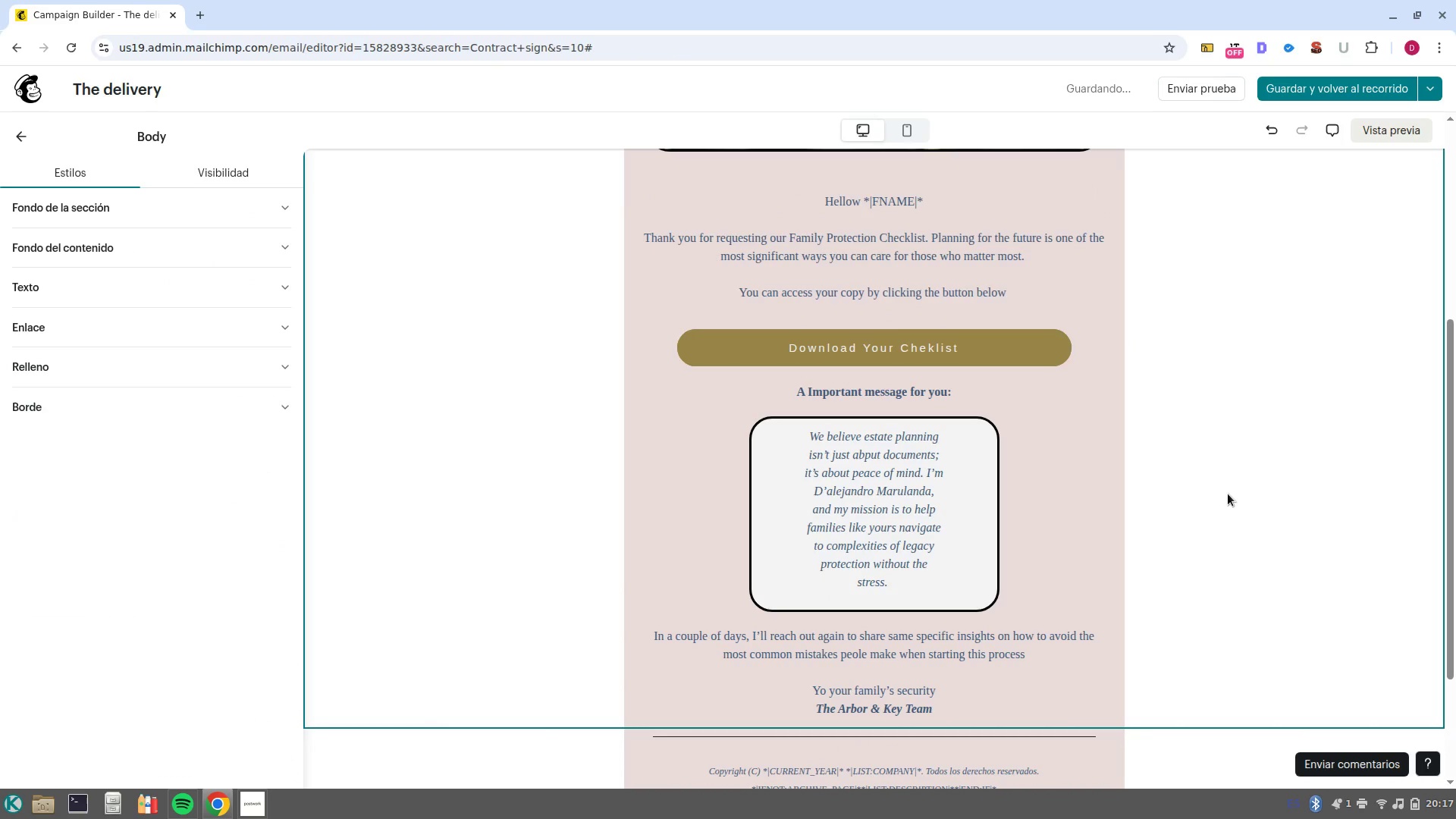 
scroll: coordinate [1228, 494], scroll_direction: down, amount: 4.0
 